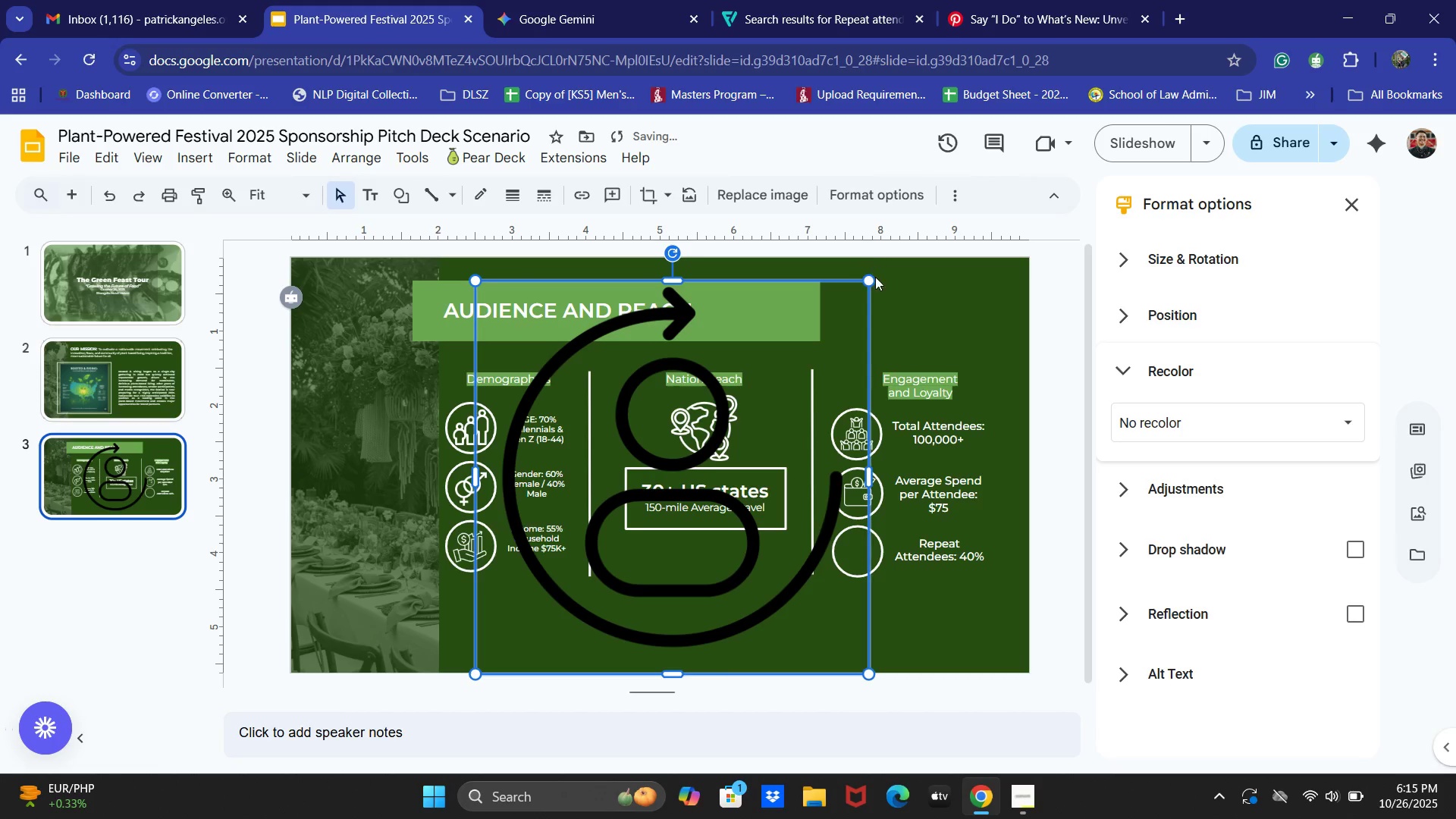 
left_click_drag(start_coordinate=[870, 277], to_coordinate=[509, 647])
 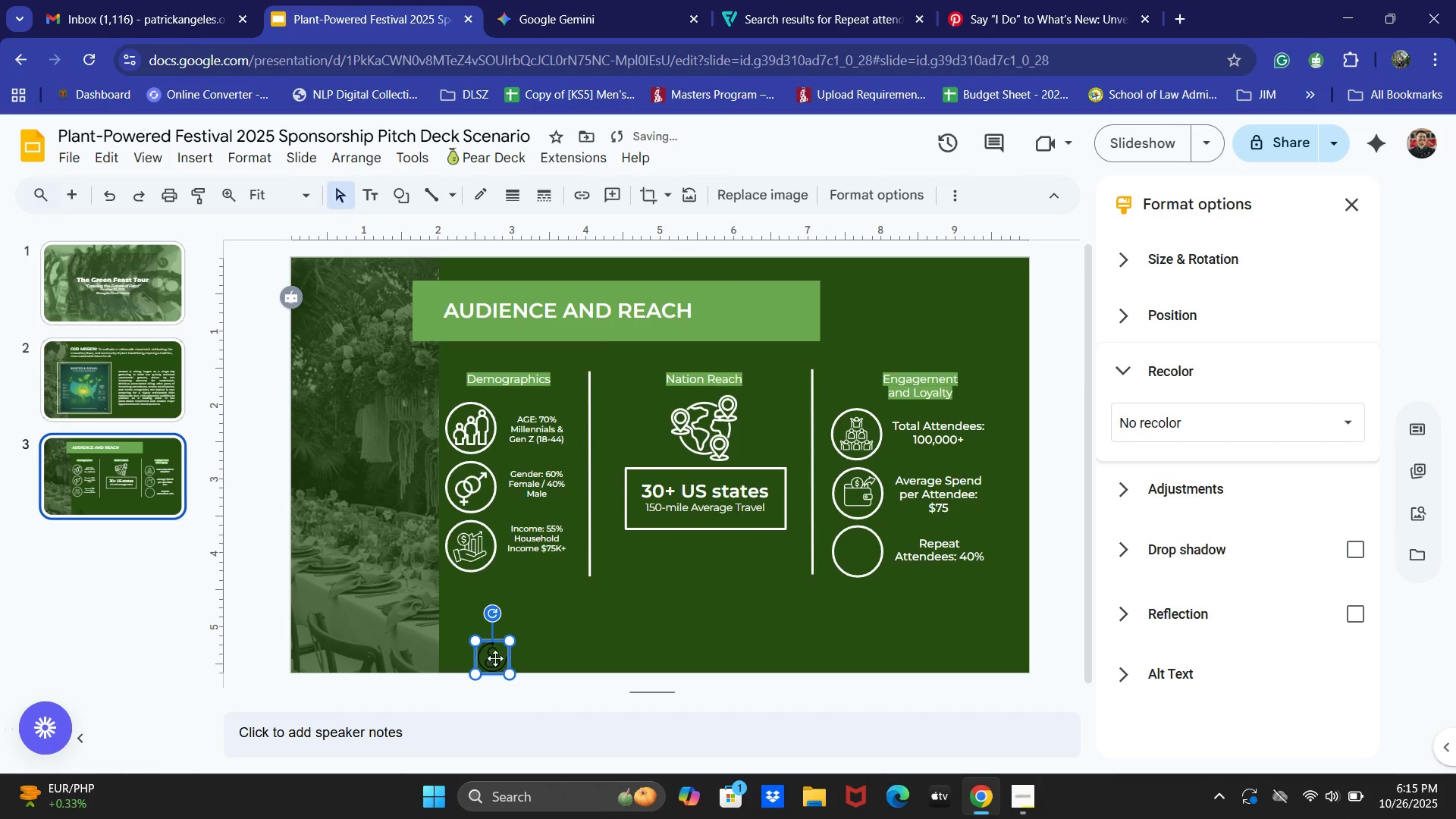 
left_click_drag(start_coordinate=[494, 657], to_coordinate=[860, 552])
 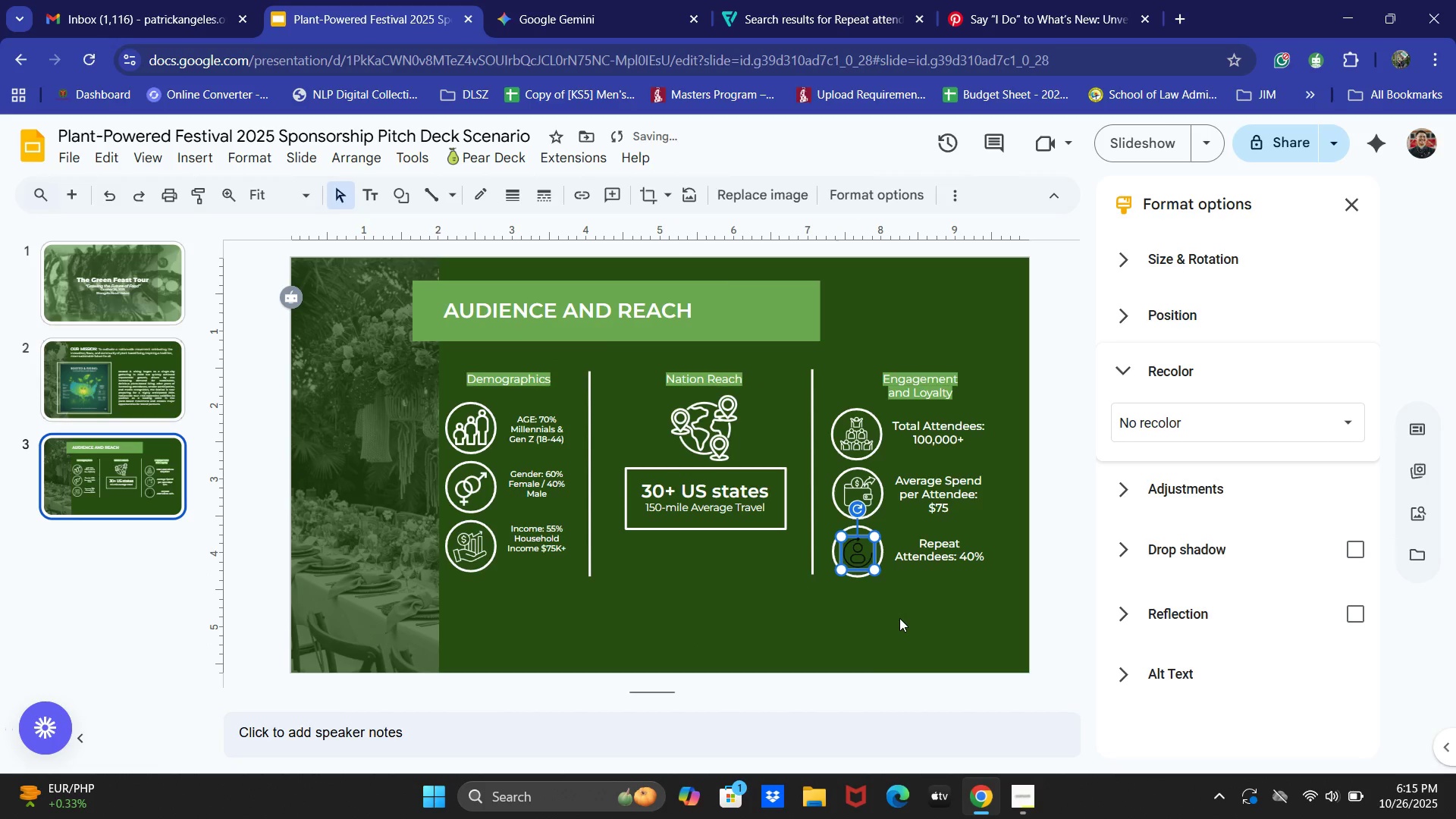 
key(ArrowUp)
 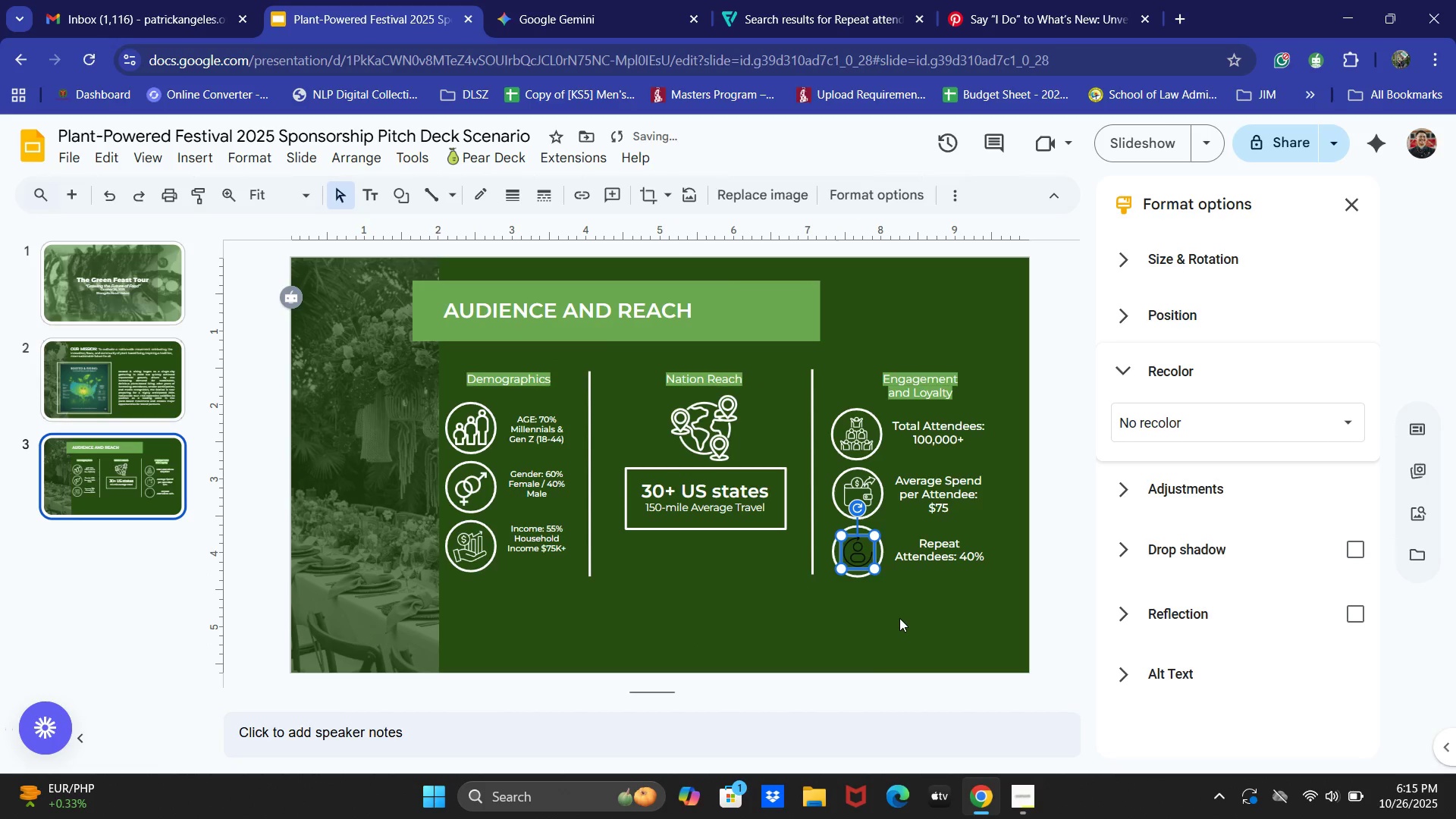 
key(ArrowUp)
 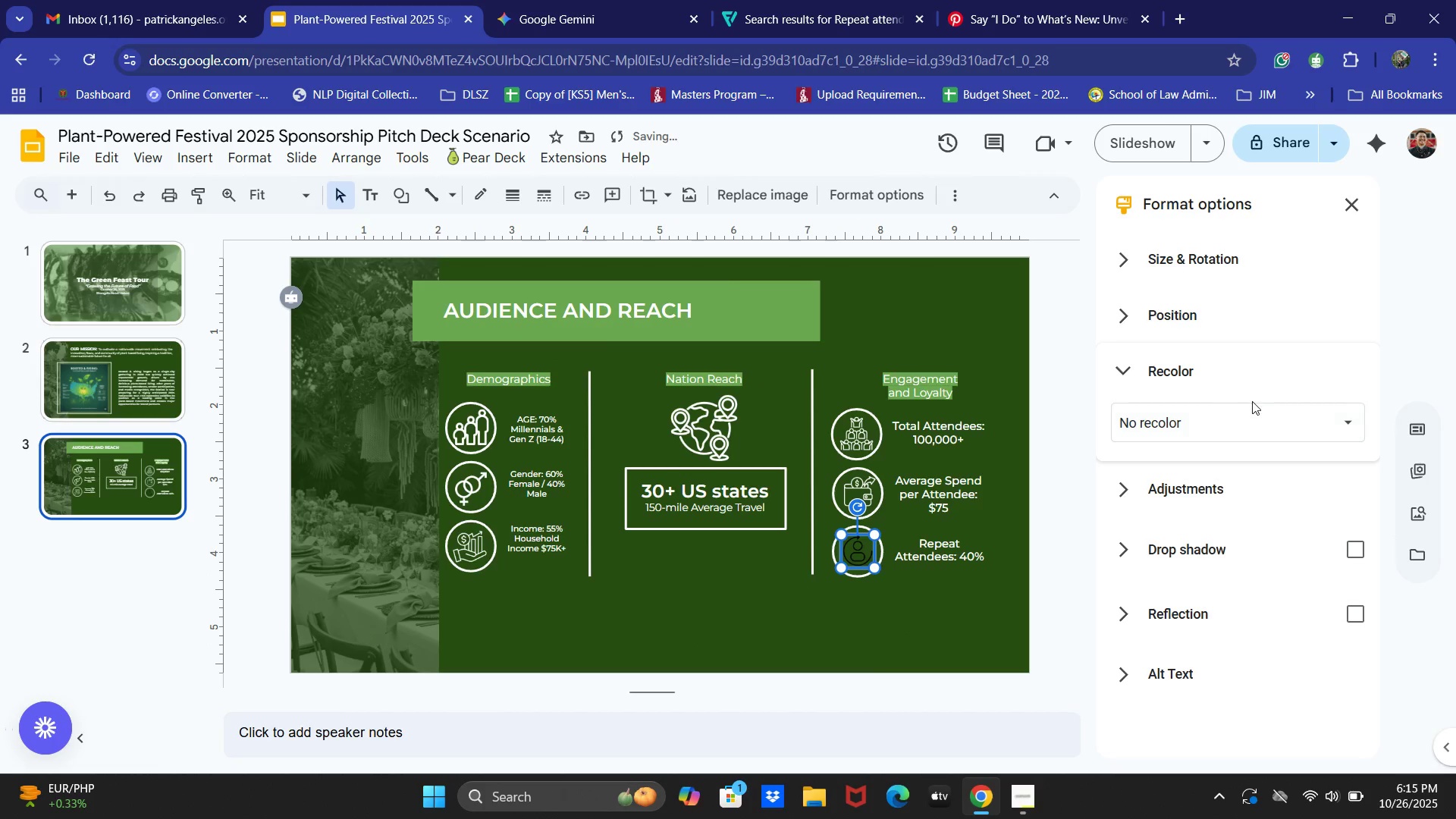 
double_click([1253, 411])
 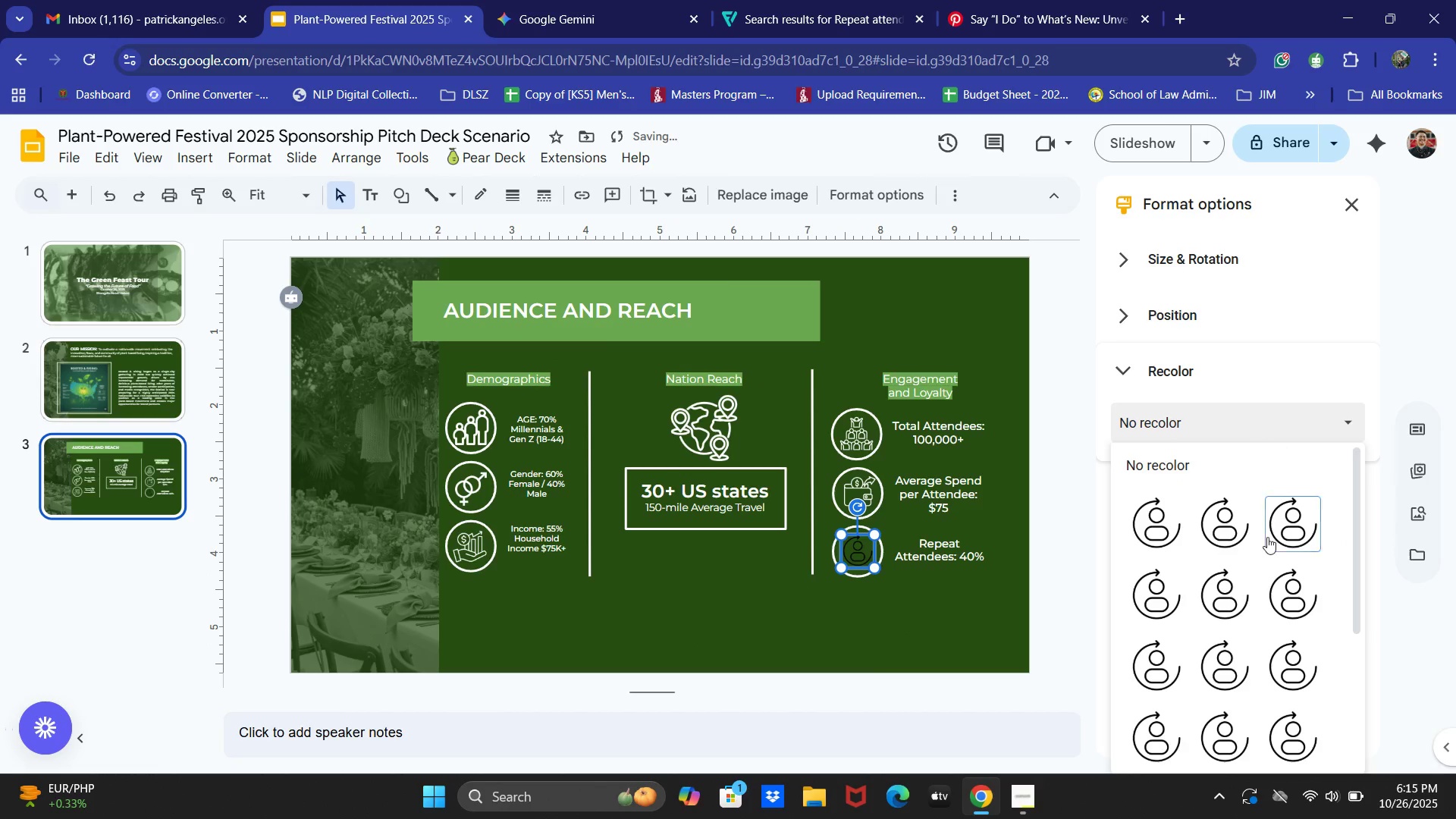 
scroll: coordinate [1251, 623], scroll_direction: down, amount: 4.0
 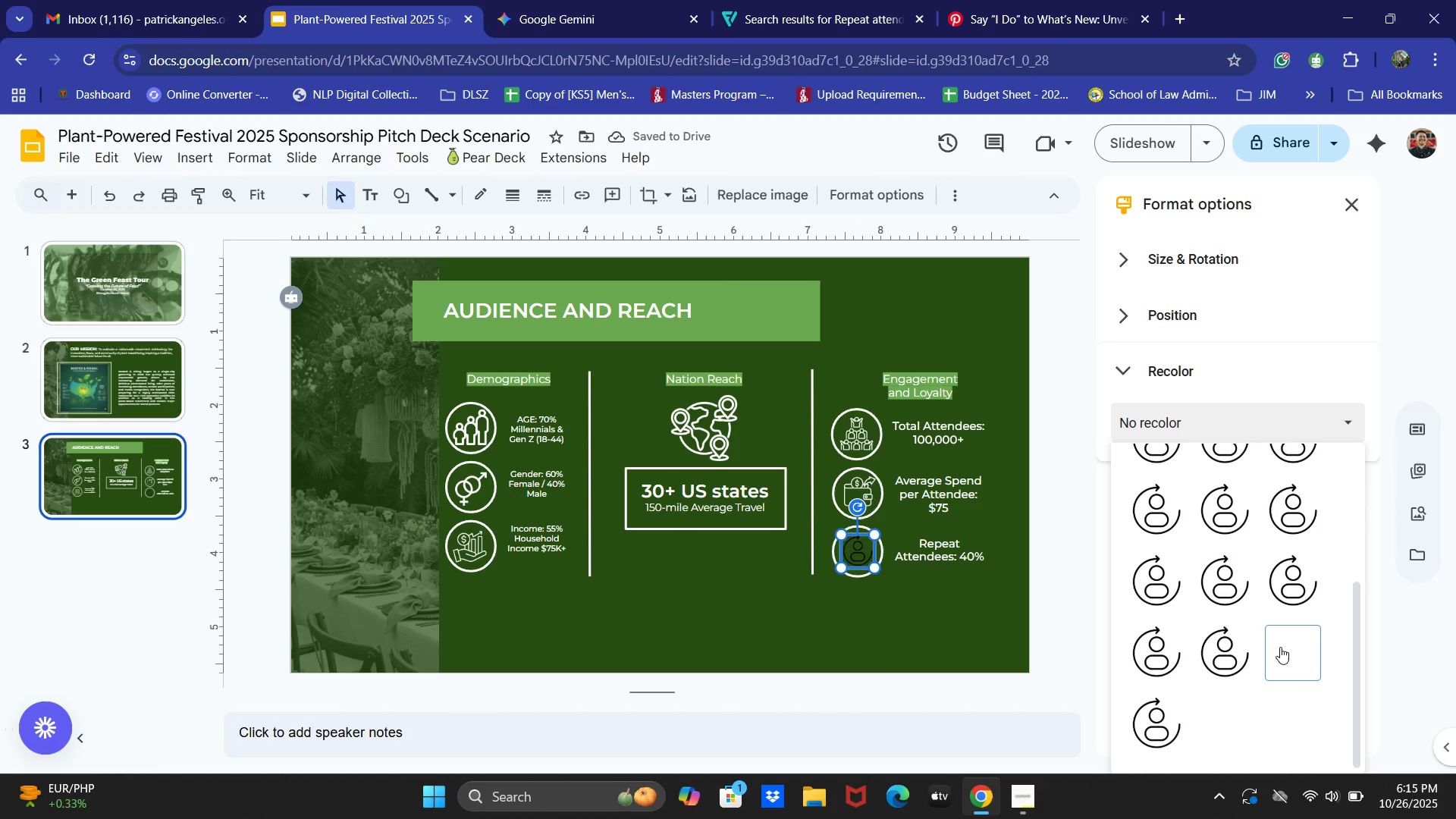 
left_click([1288, 641])
 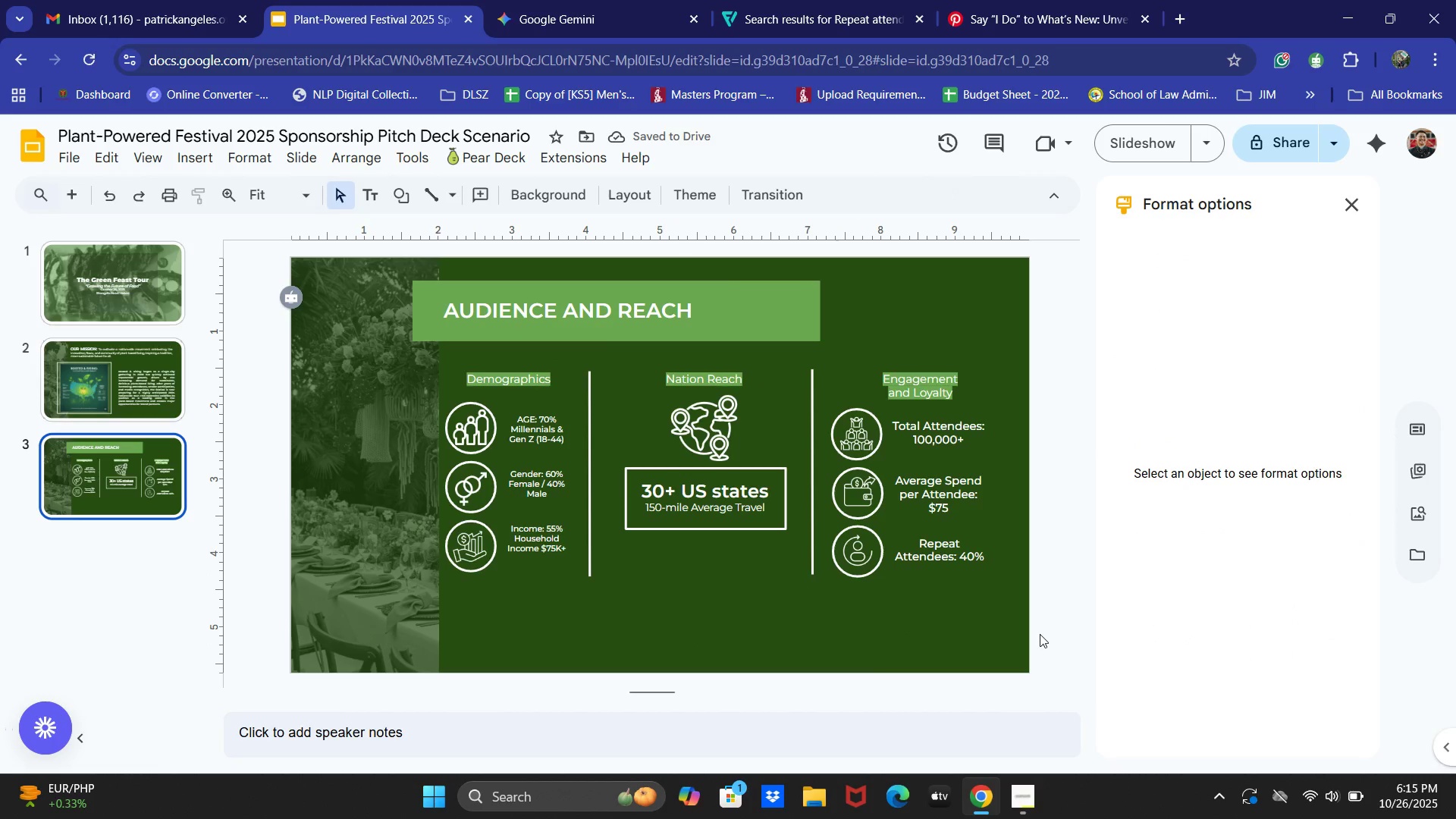 
left_click([587, 0])
 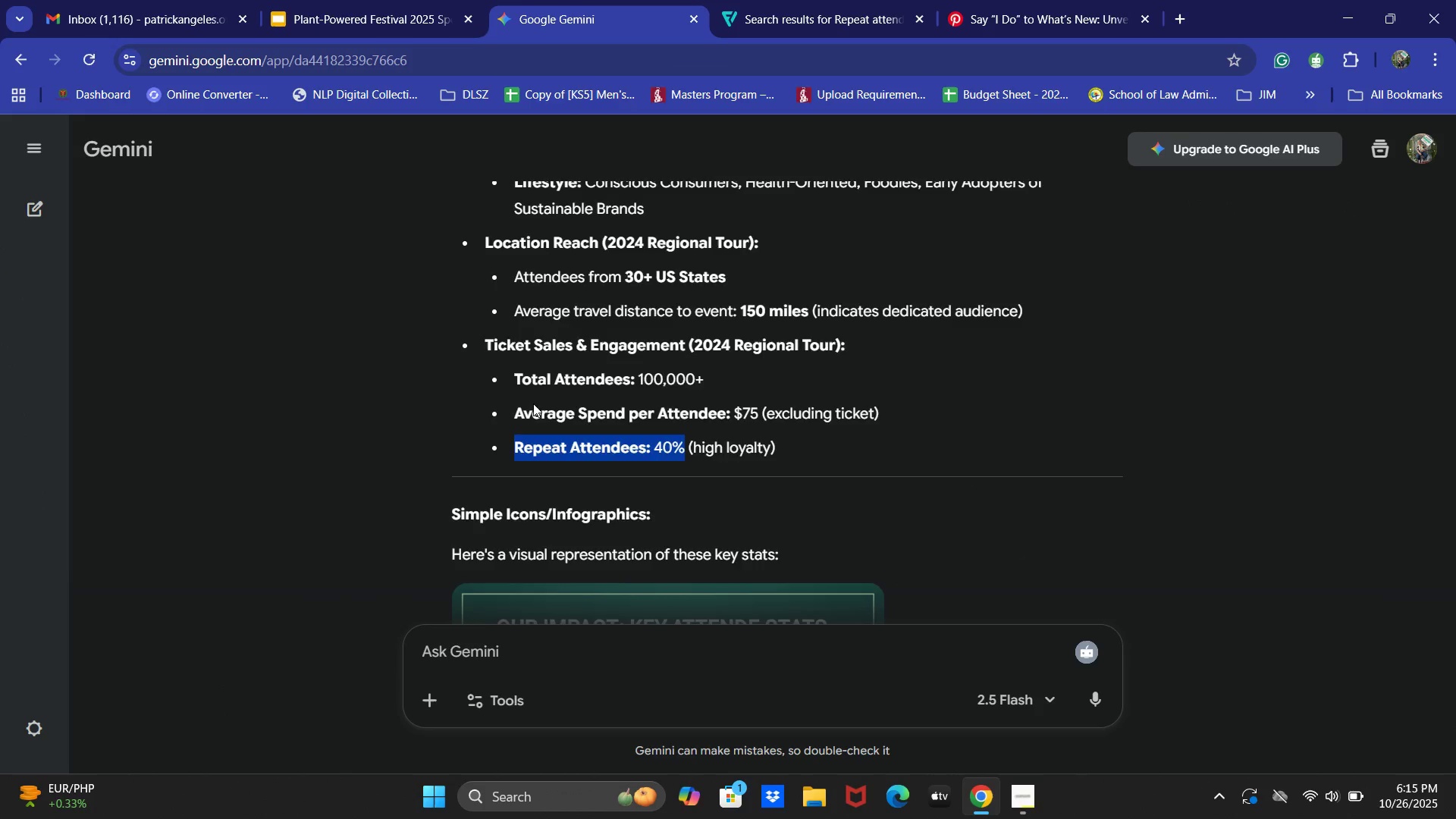 
scroll: coordinate [643, 491], scroll_direction: down, amount: 8.0
 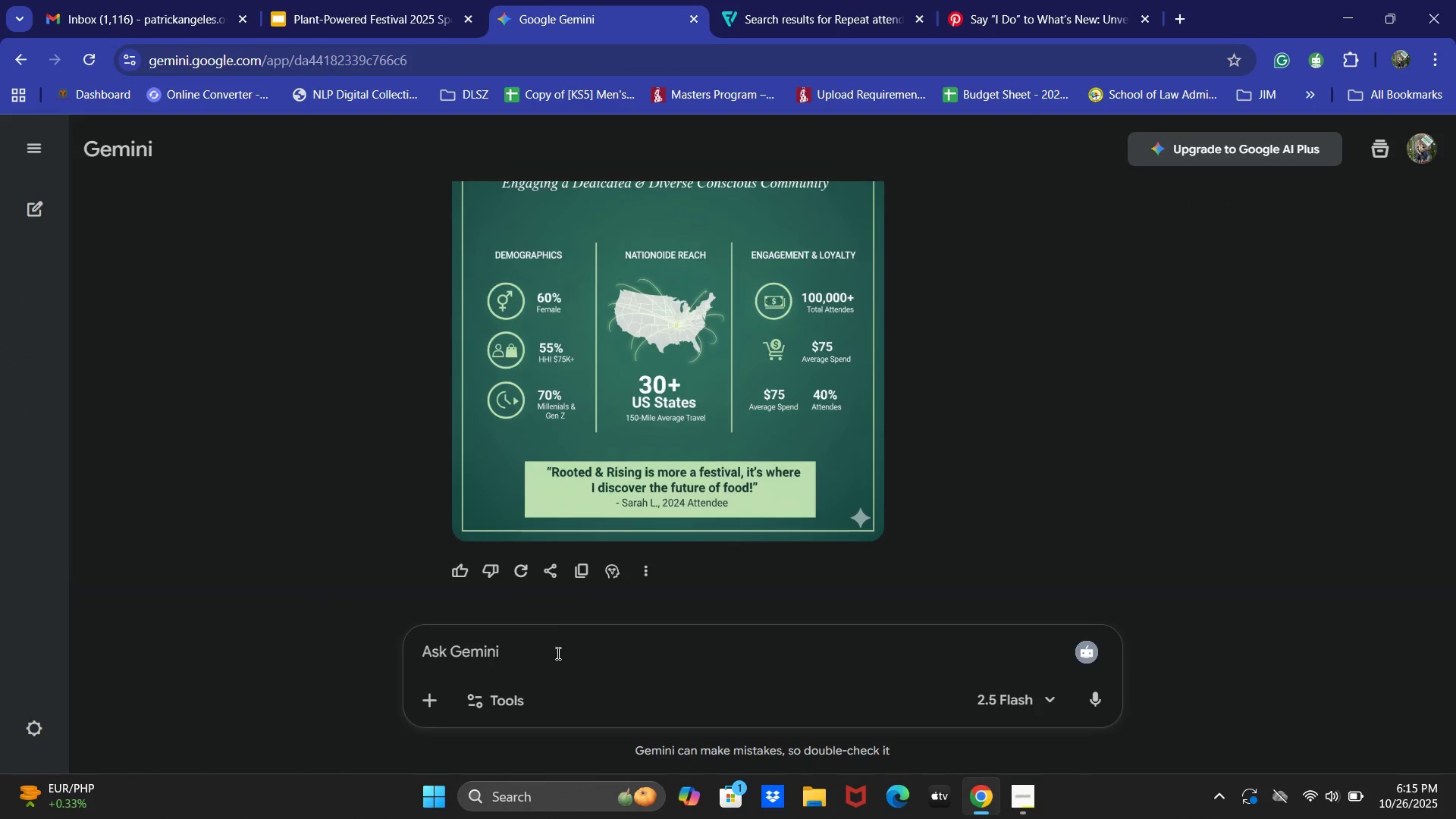 
left_click([547, 658])
 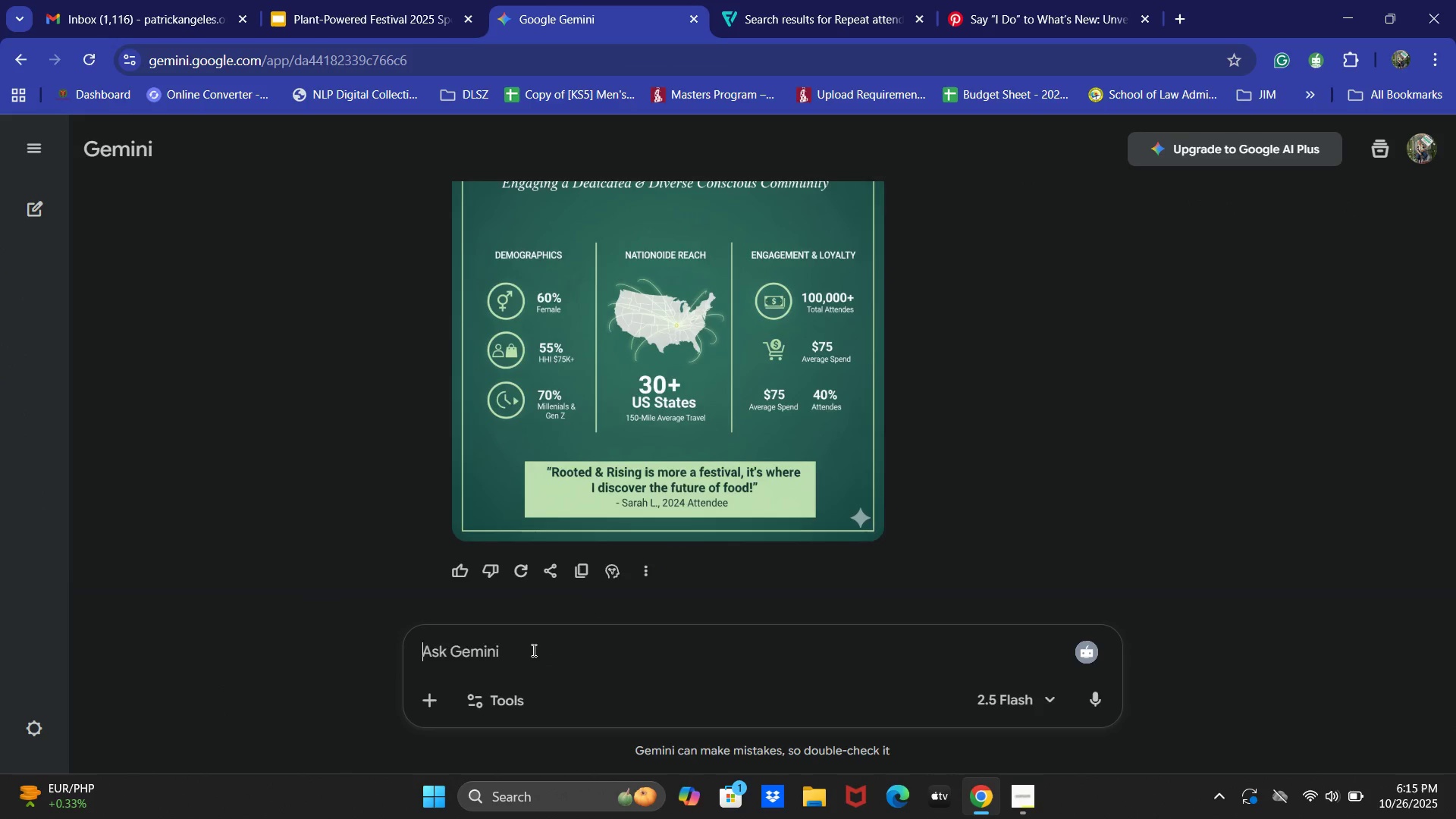 
type(Generate a headshop)
key(Backspace)
type(t photo of Sarah)
 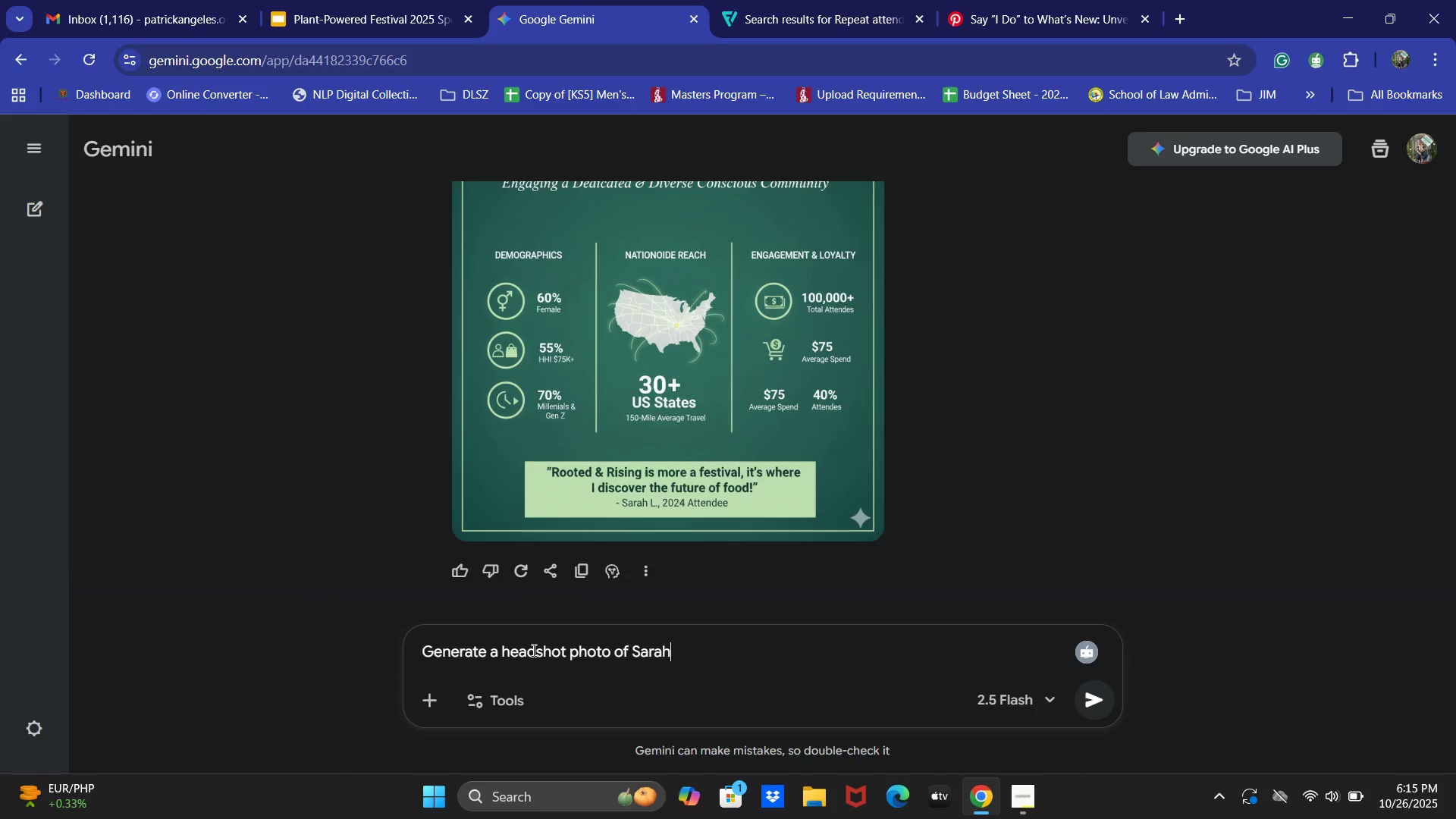 
key(Enter)
 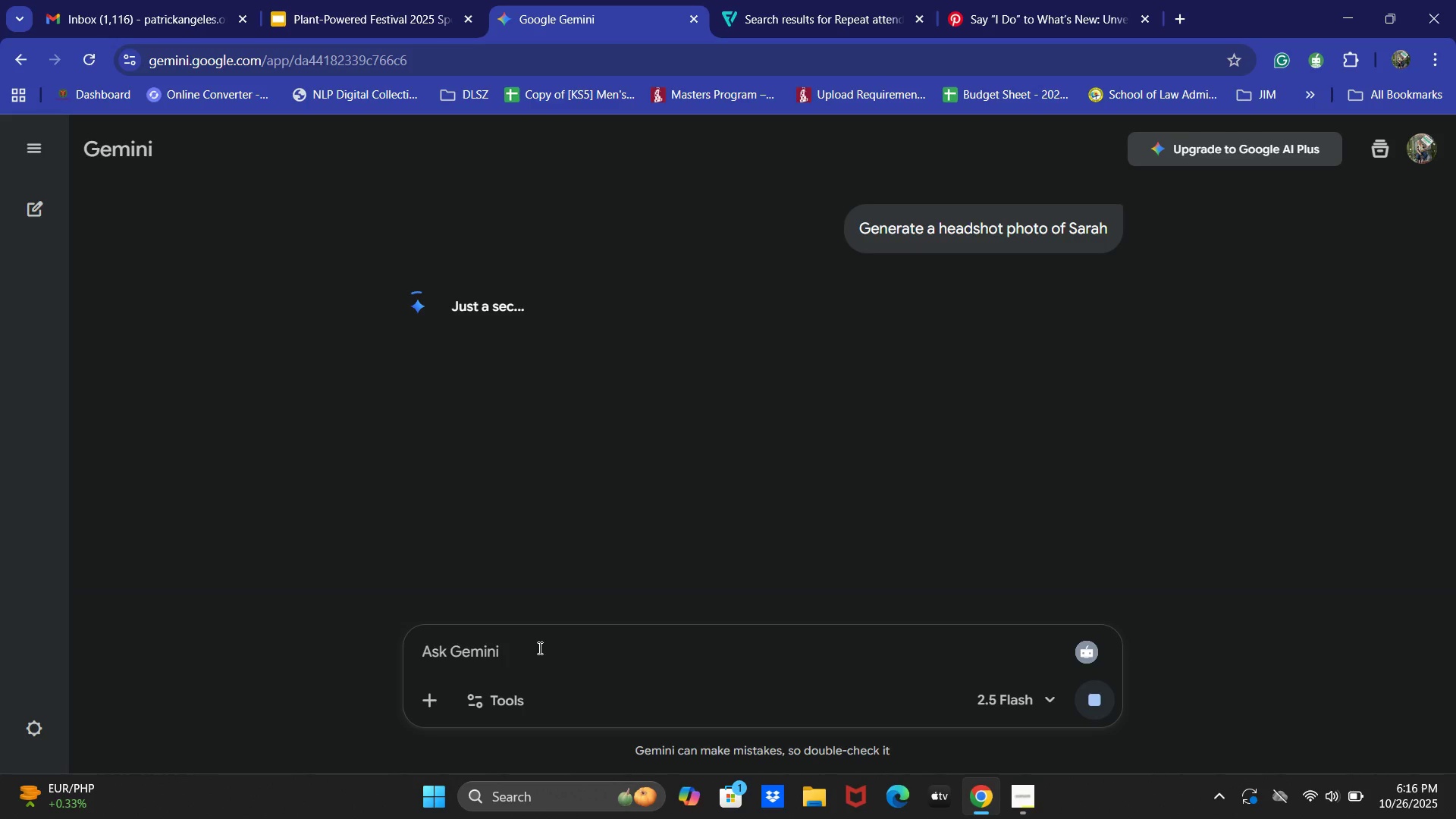 
wait(12.38)
 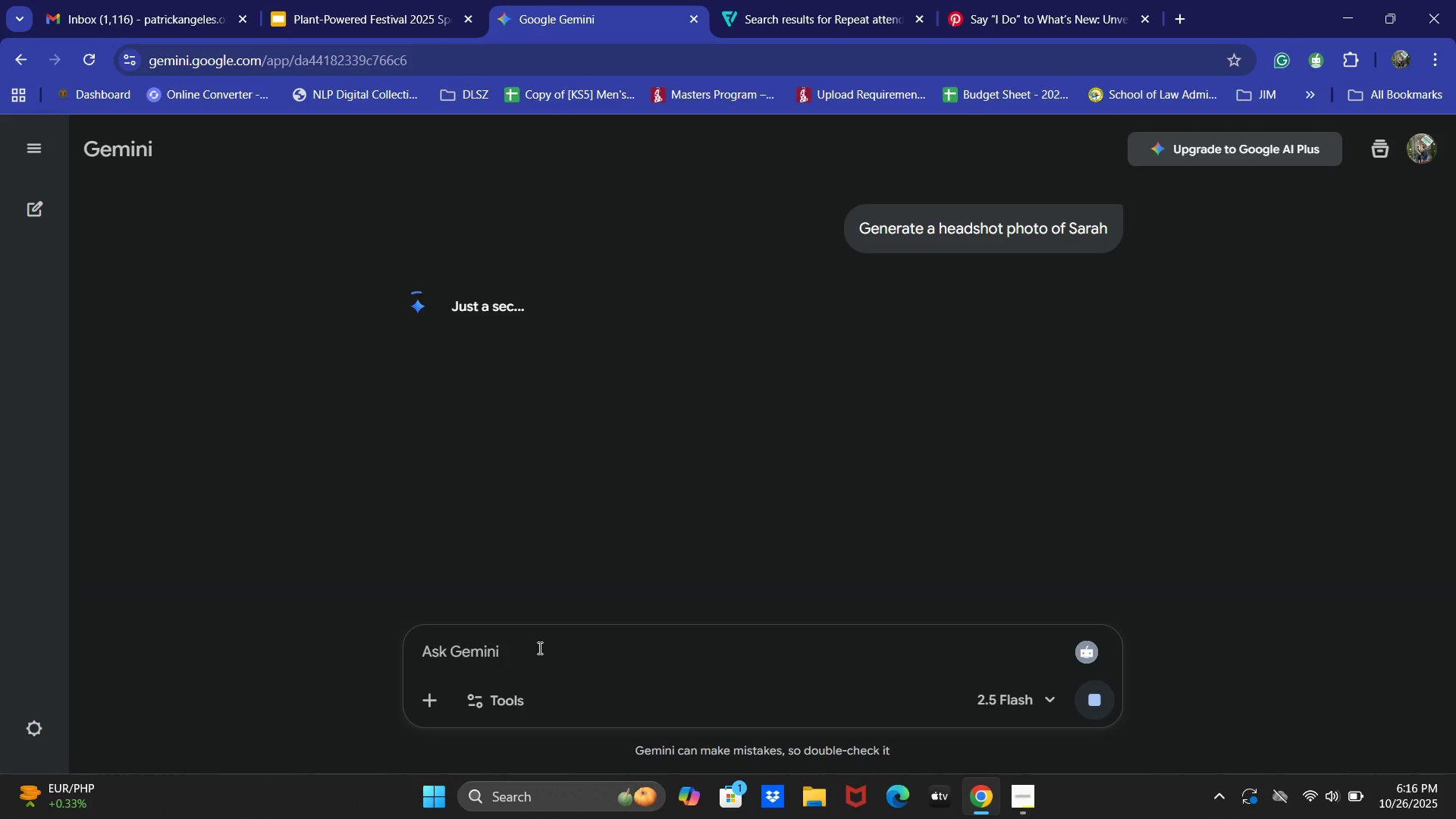 
scroll: coordinate [776, 475], scroll_direction: down, amount: 17.0
 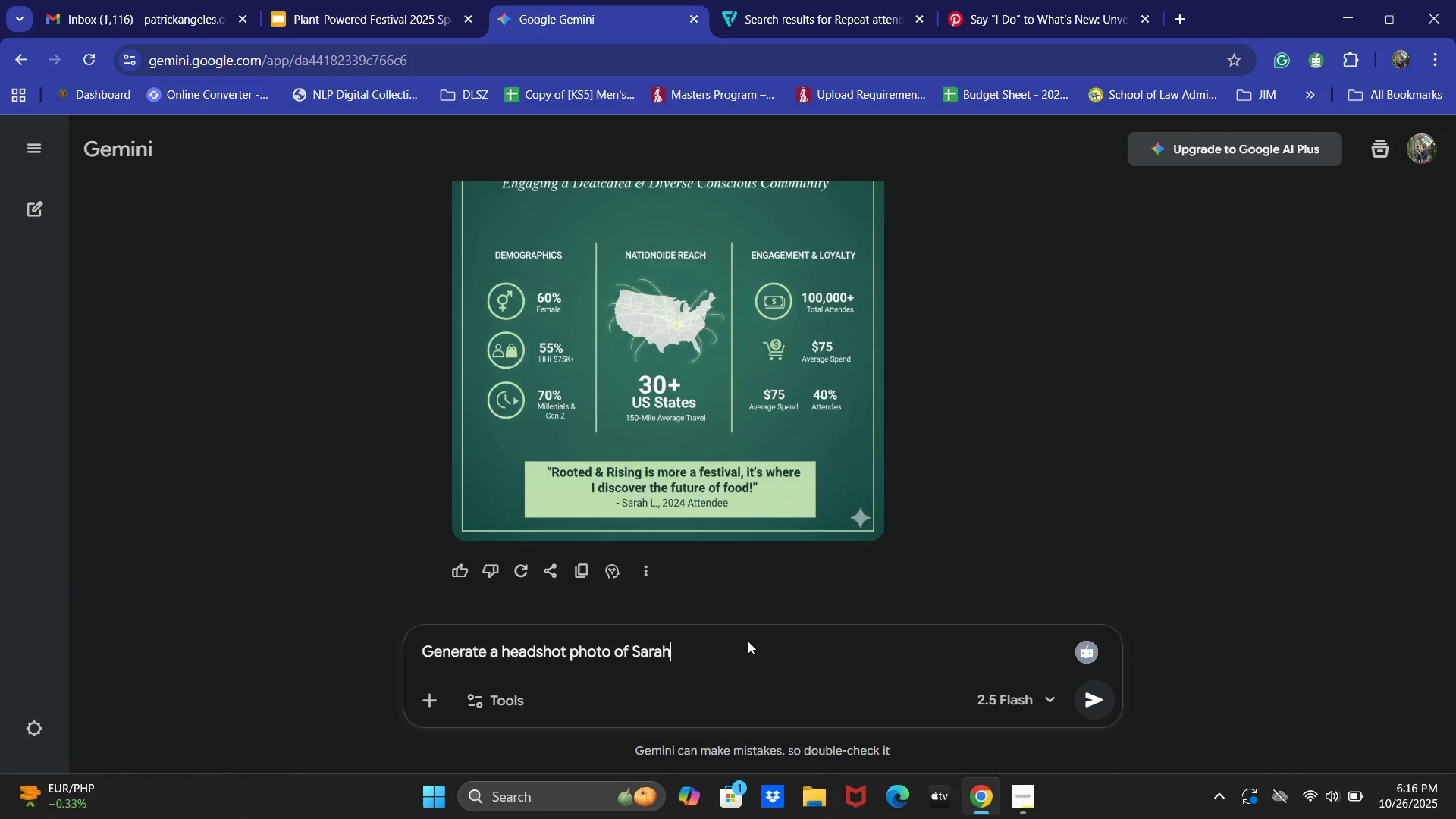 
left_click([737, 645])
 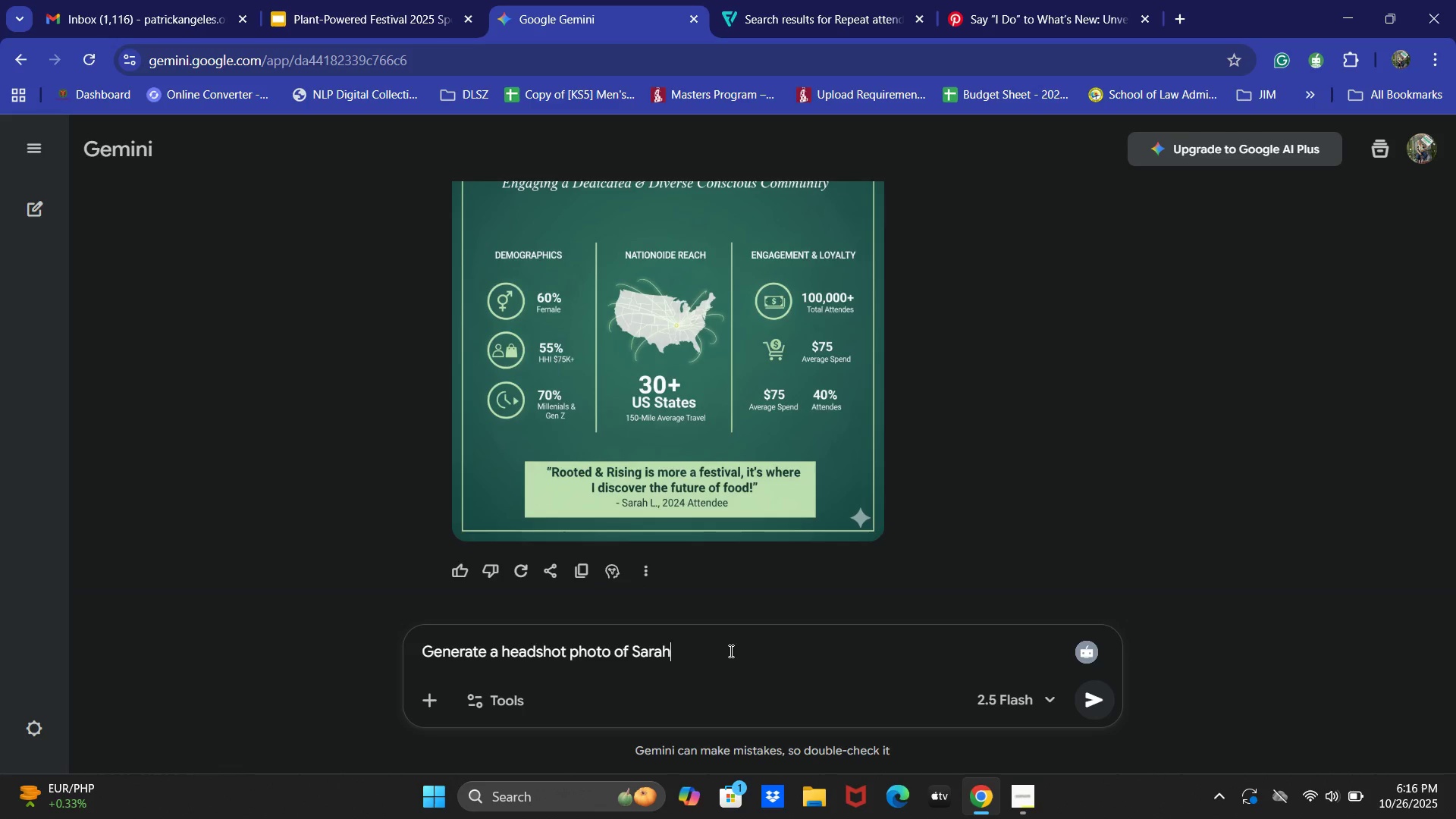 
key(NumpadEnter)
 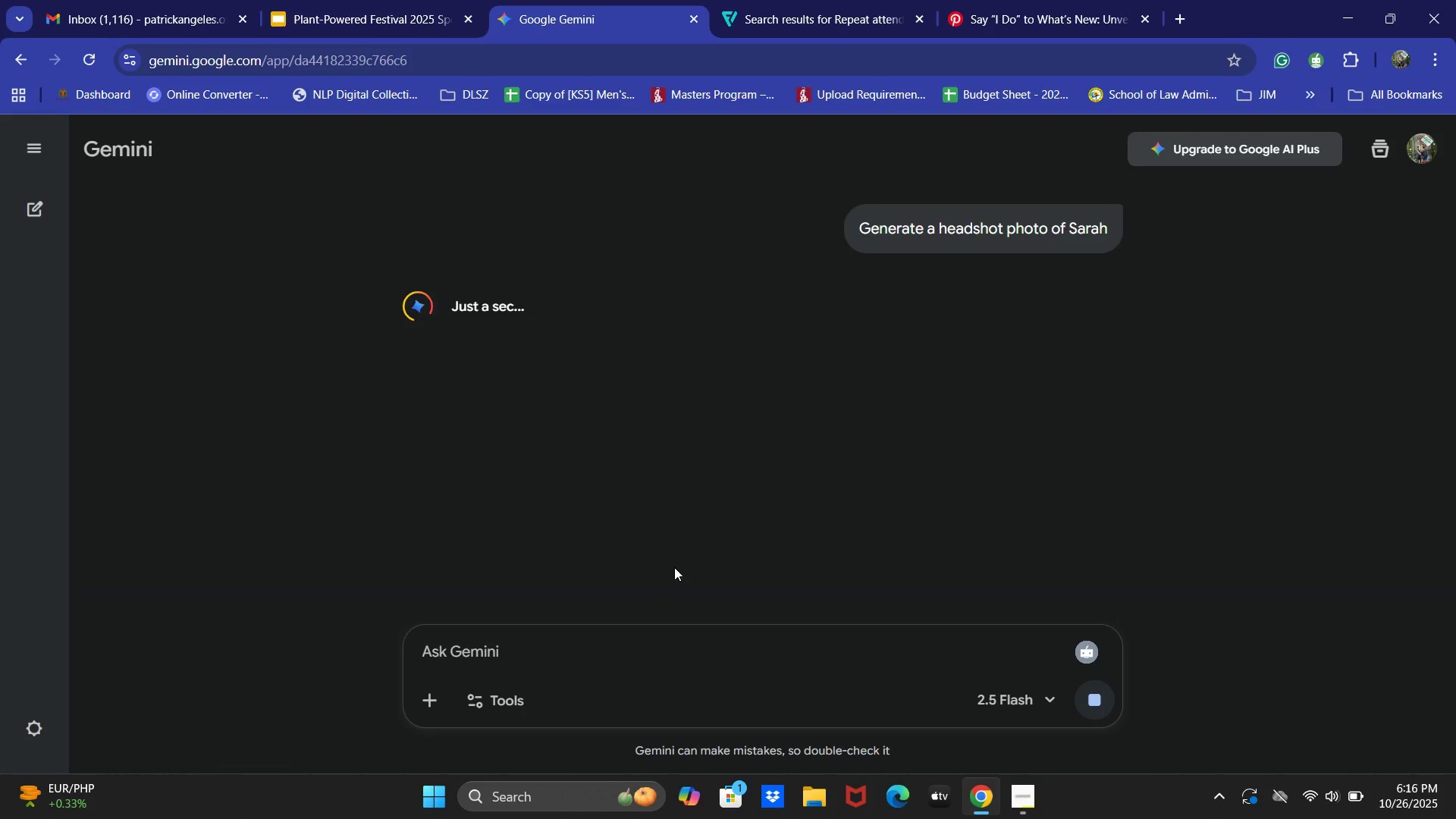 
scroll: coordinate [1006, 519], scroll_direction: up, amount: 15.0
 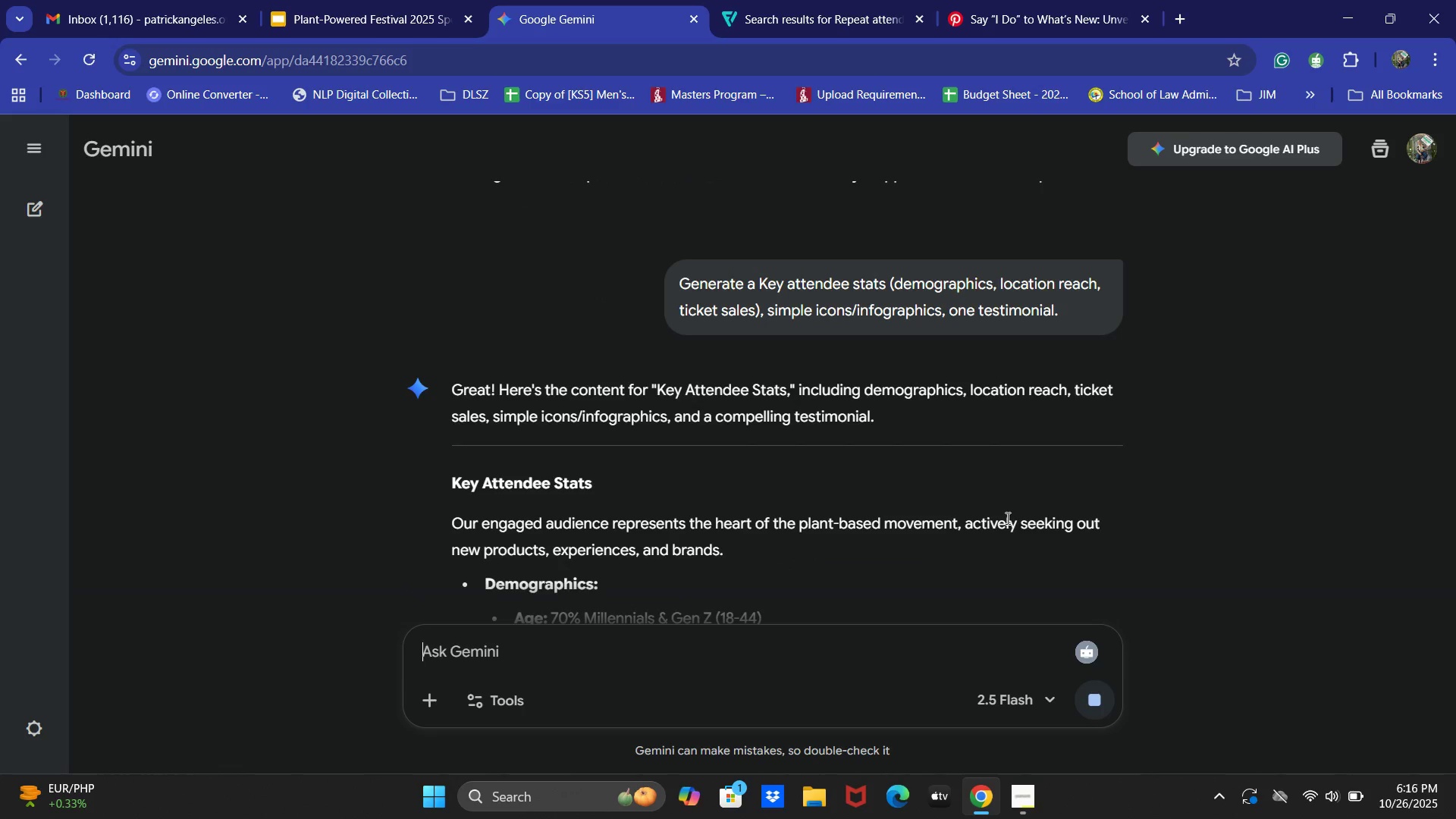 
scroll: coordinate [918, 491], scroll_direction: down, amount: 20.0
 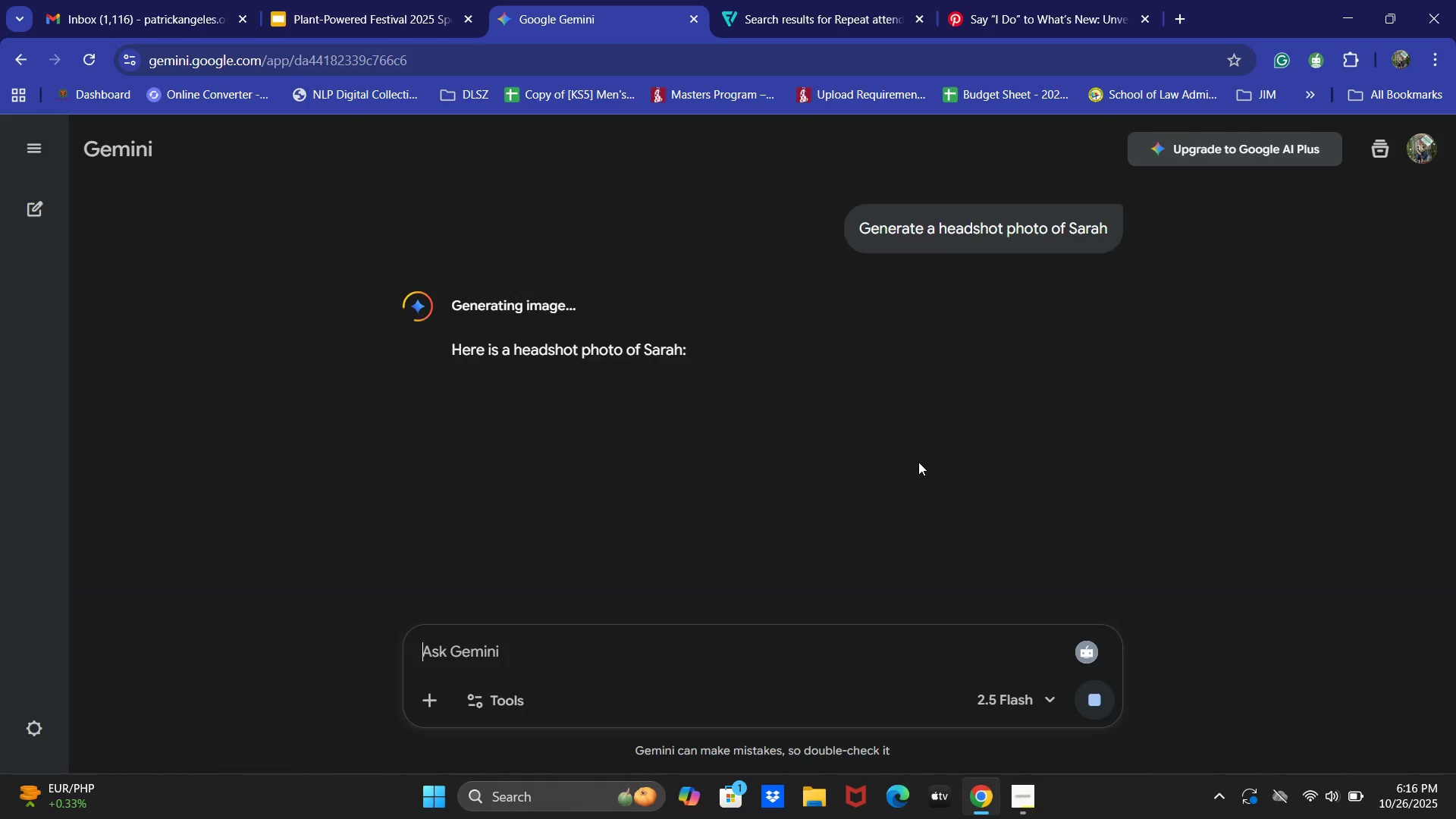 
wait(6.14)
 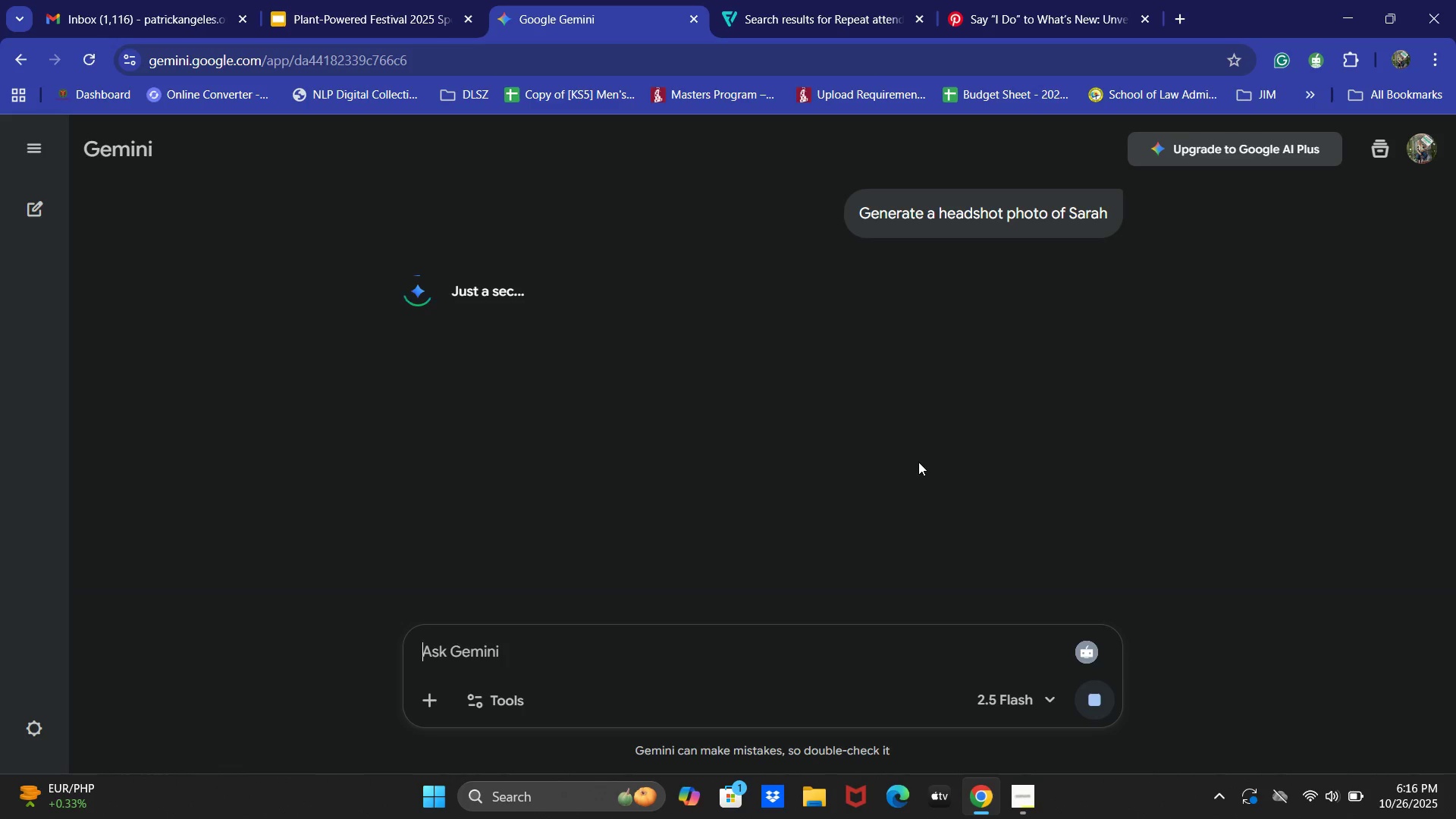 
scroll: coordinate [909, 447], scroll_direction: down, amount: 3.0
 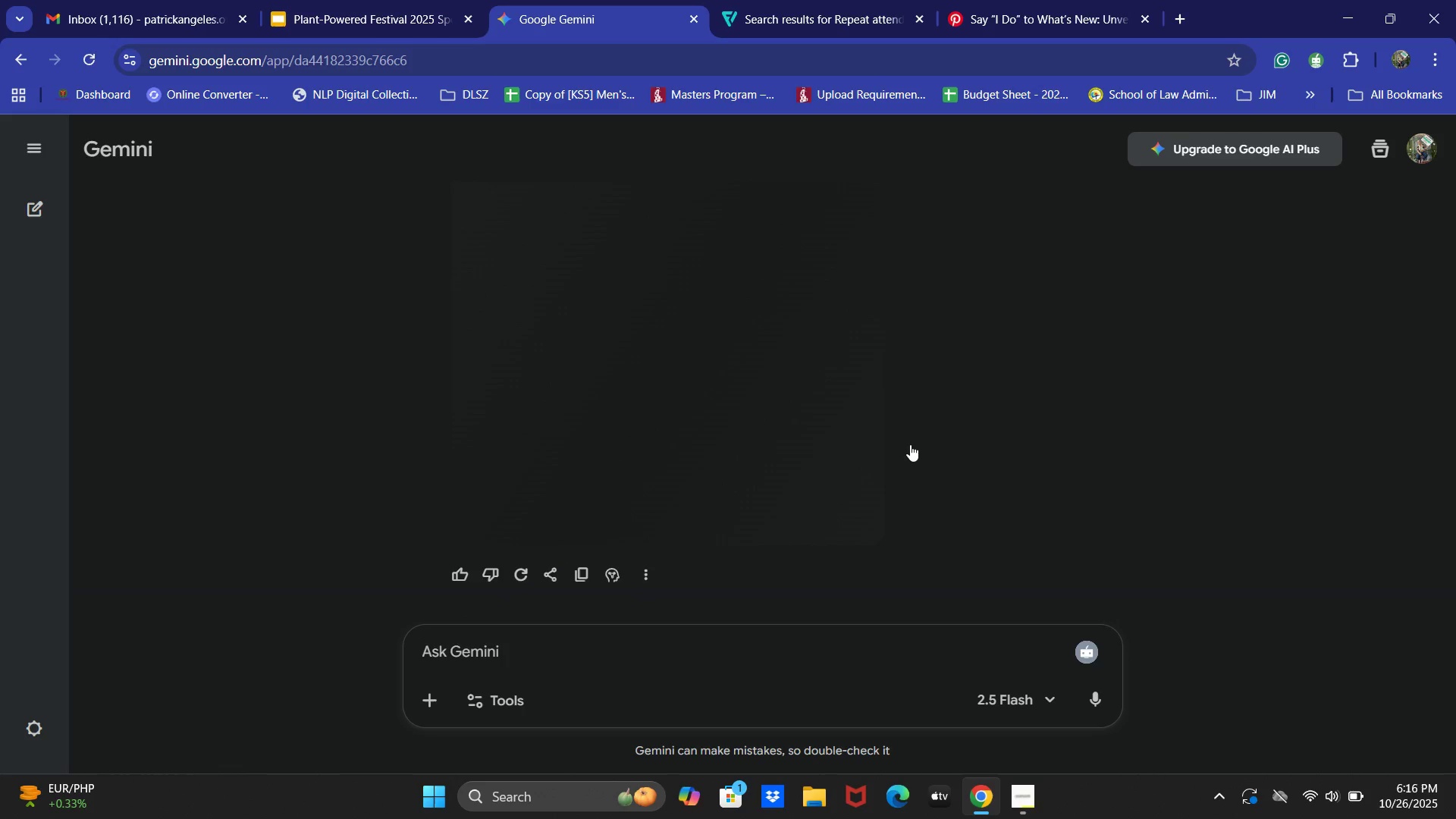 
scroll: coordinate [871, 451], scroll_direction: up, amount: 1.0
 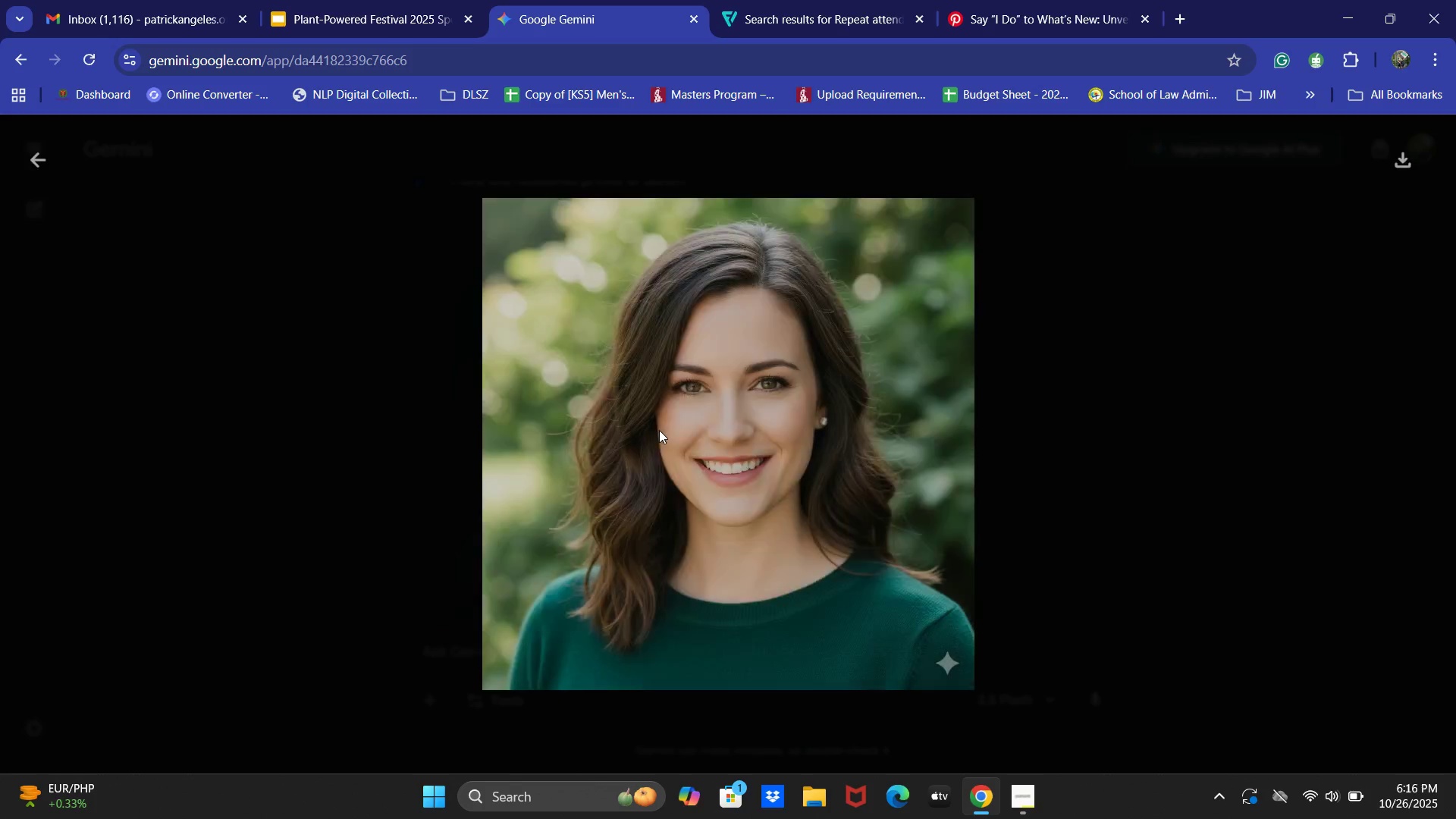 
right_click([701, 444])
 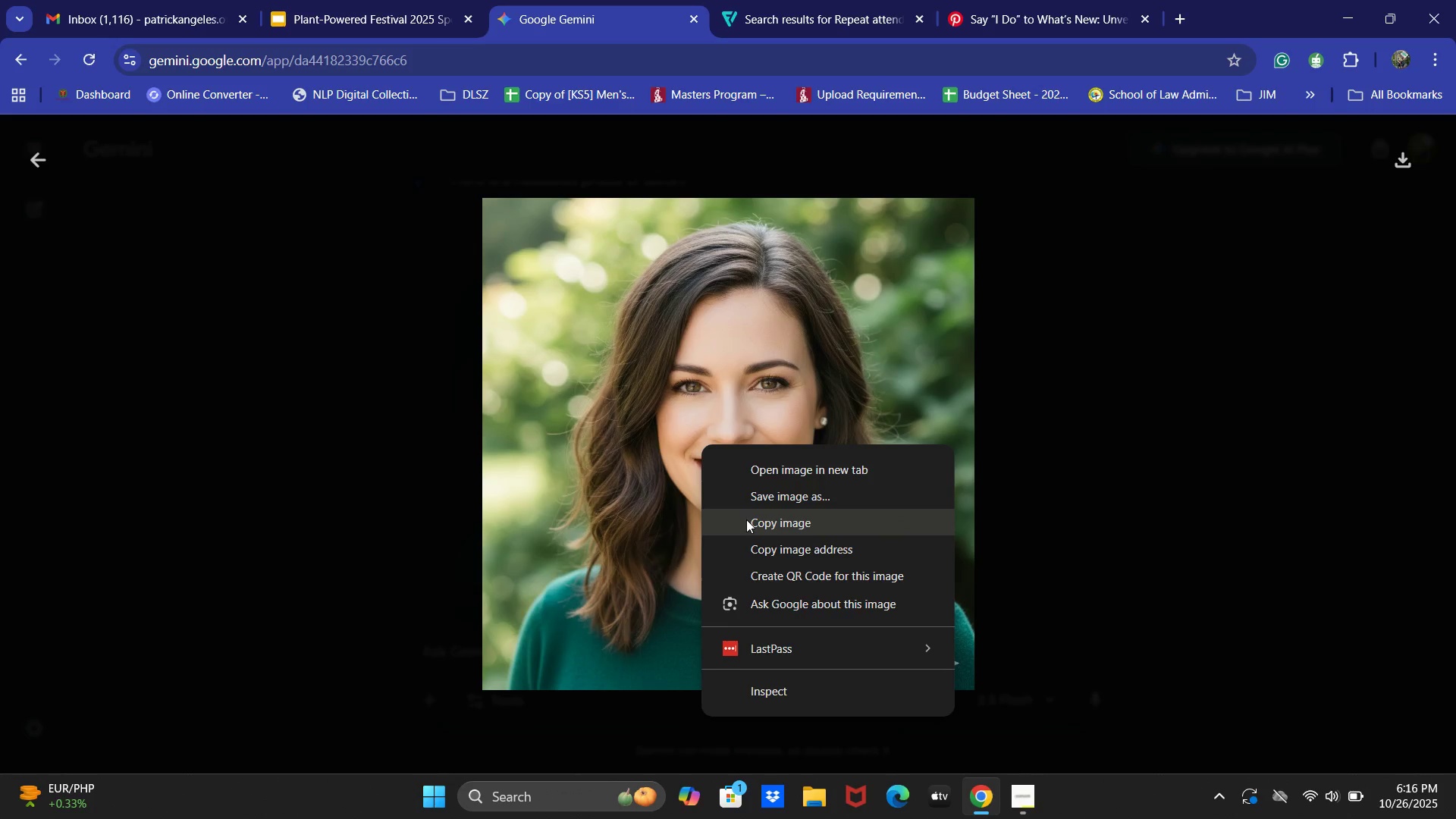 
left_click([746, 519])
 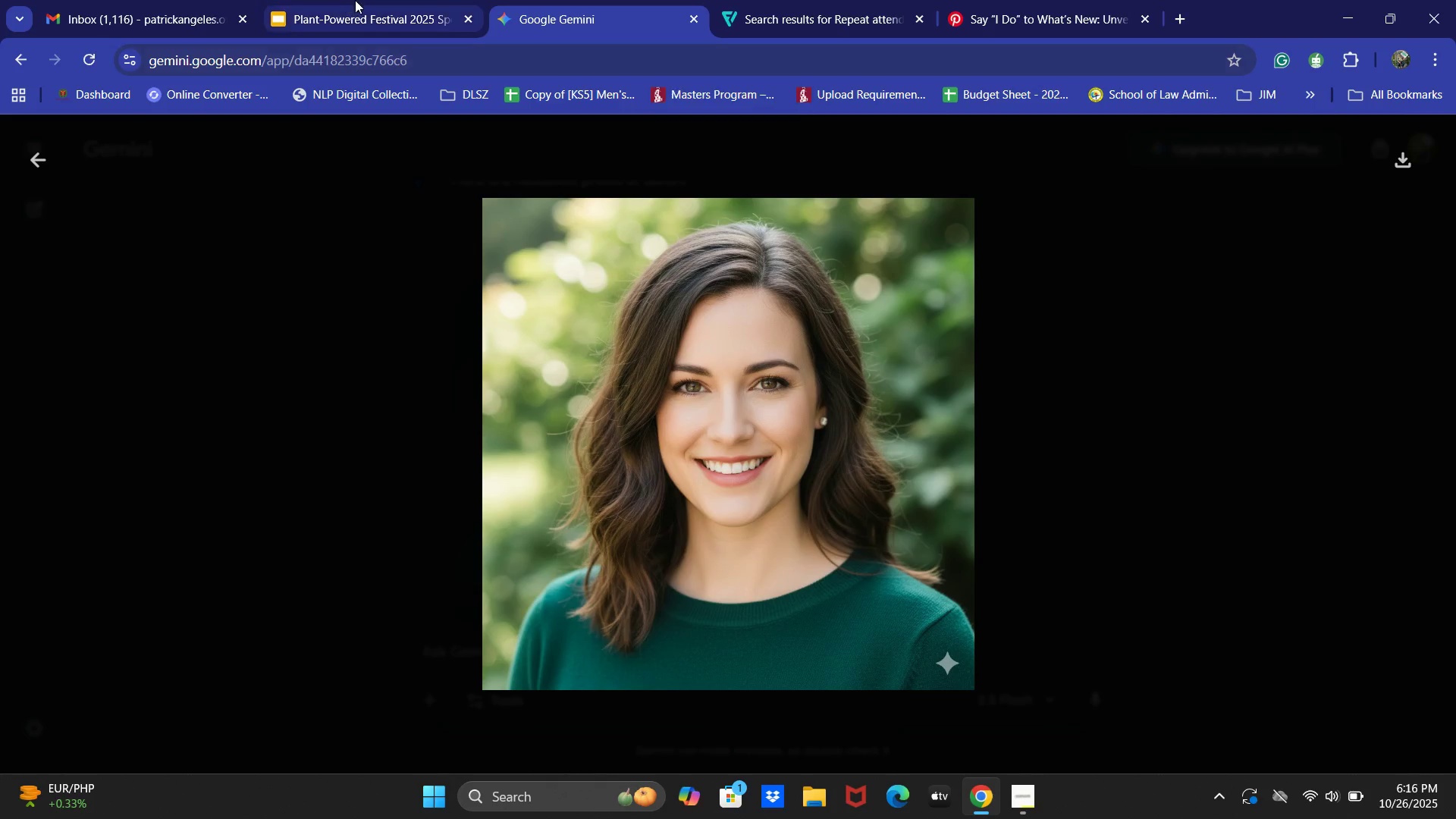 
key(Control+V)
 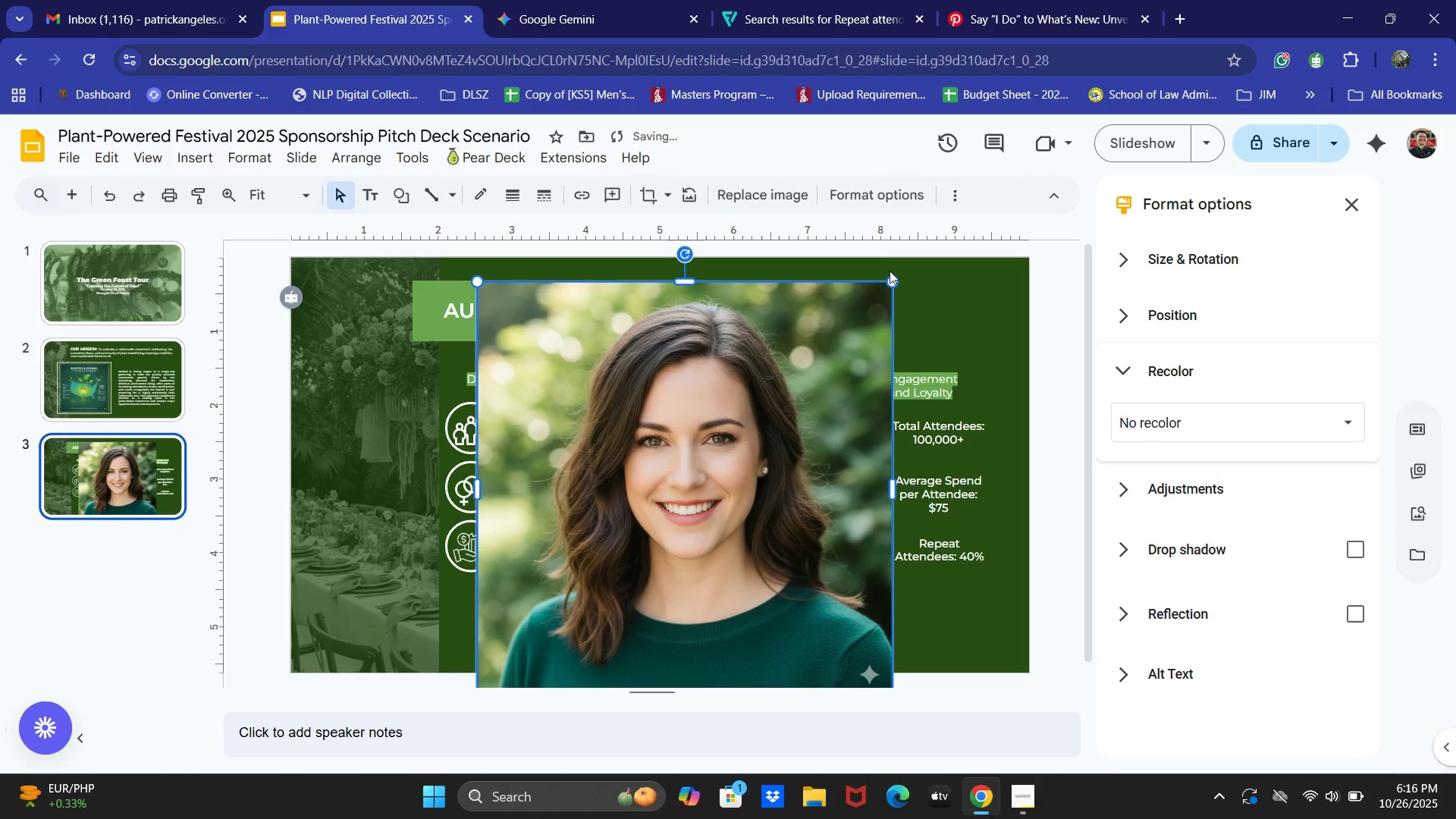 
left_click_drag(start_coordinate=[891, 281], to_coordinate=[610, 602])
 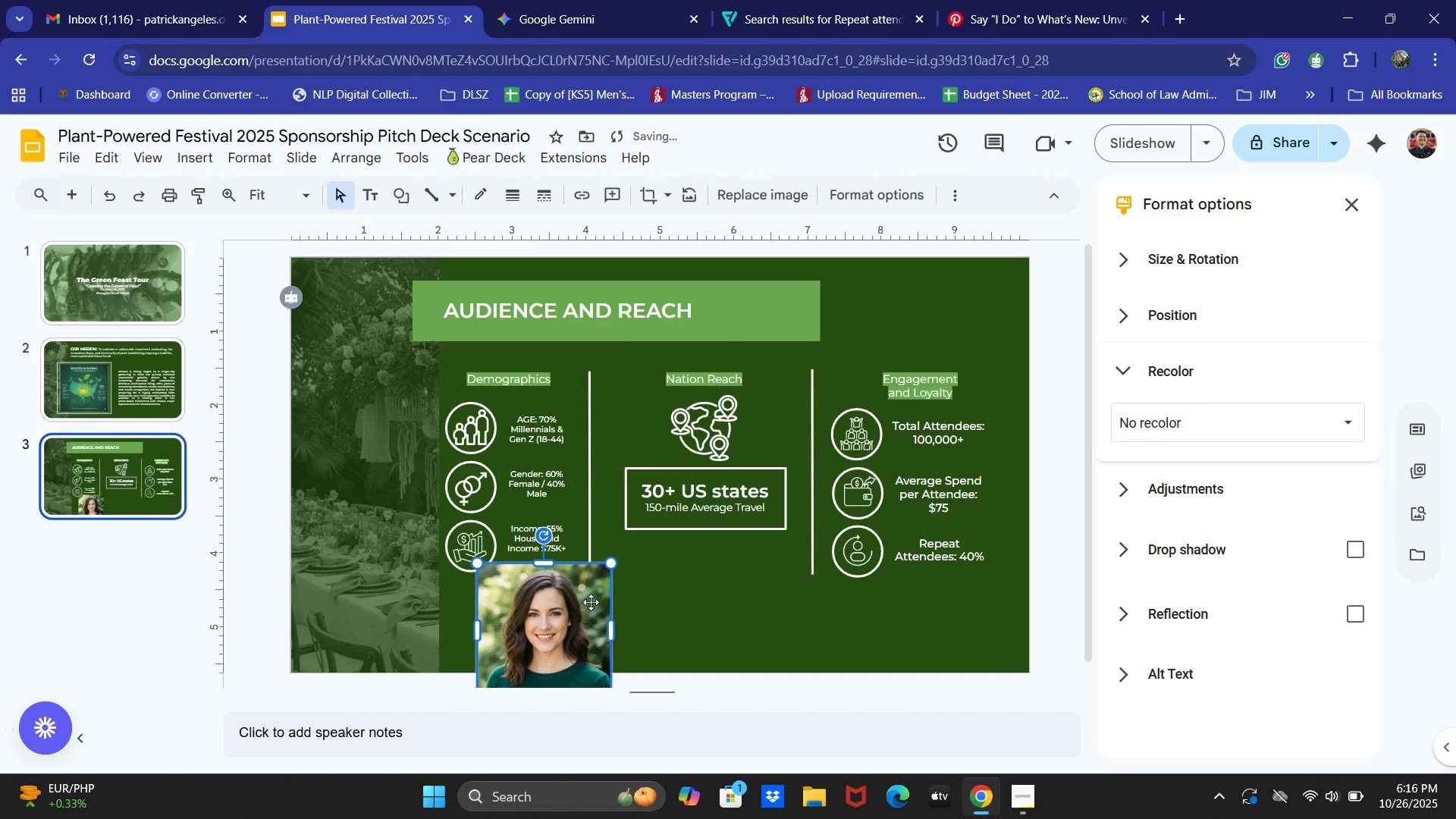 
left_click_drag(start_coordinate=[588, 604], to_coordinate=[648, 575])
 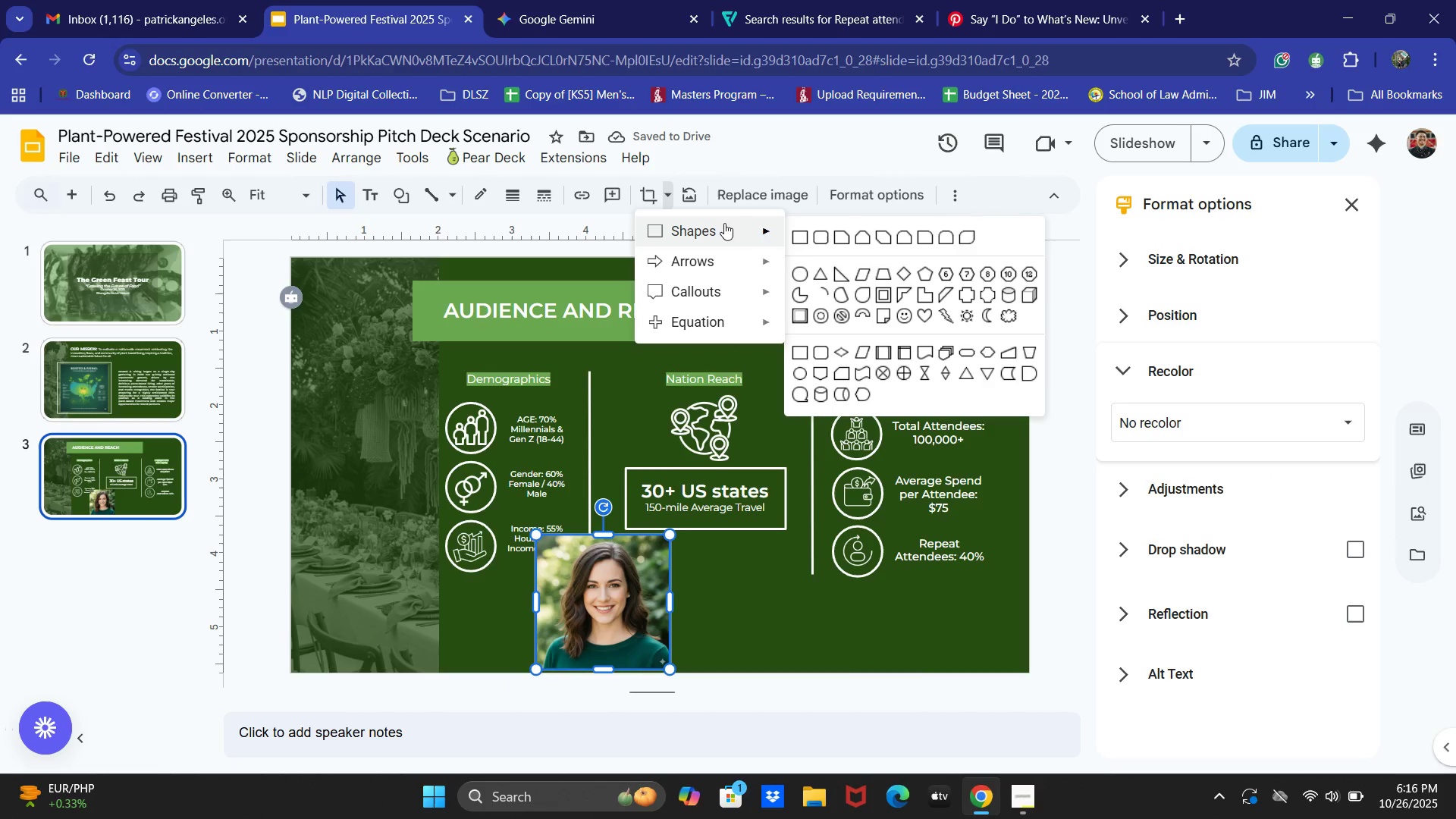 
left_click([802, 268])
 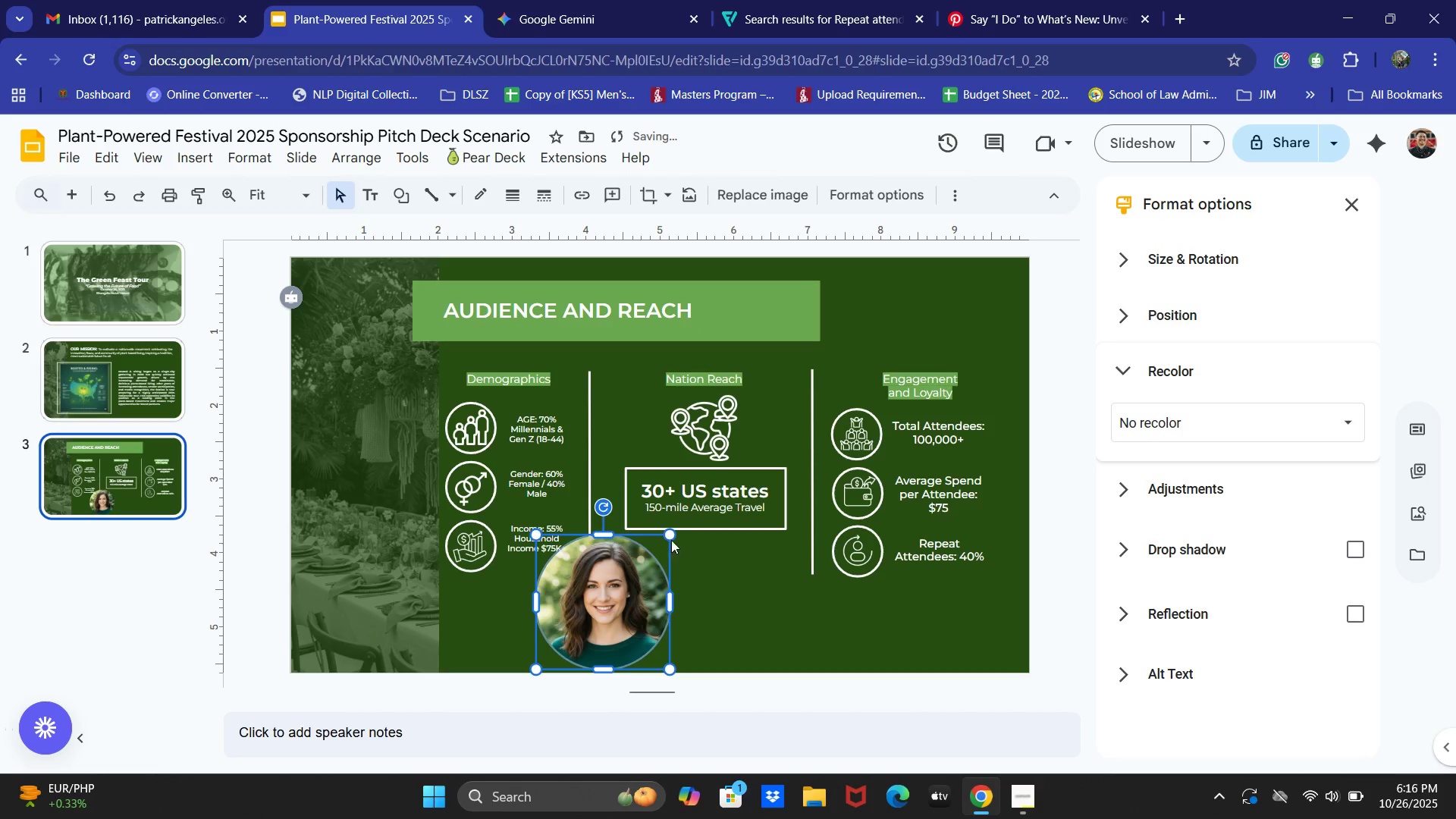 
left_click_drag(start_coordinate=[670, 535], to_coordinate=[621, 585])
 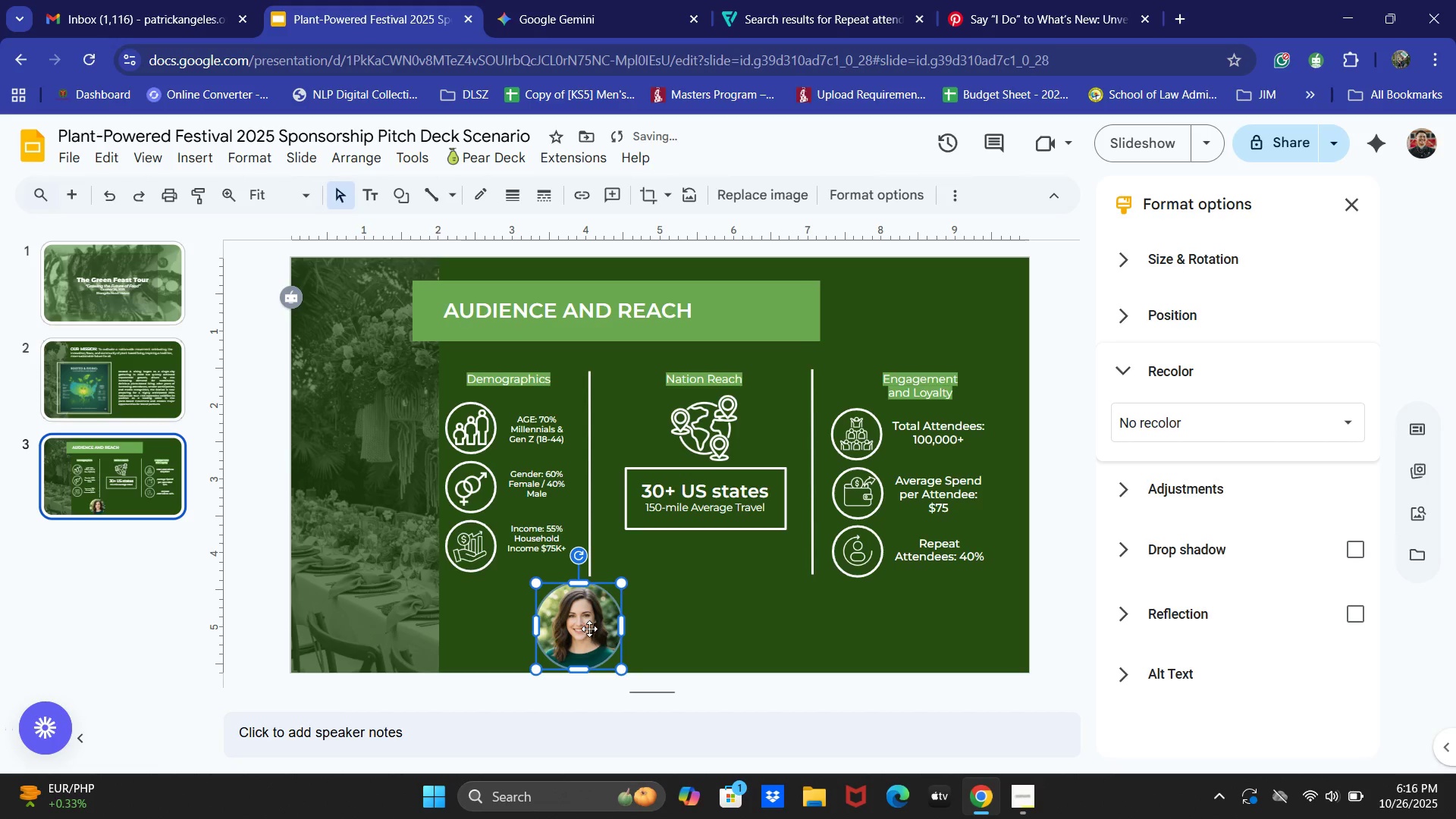 
left_click_drag(start_coordinate=[589, 628], to_coordinate=[603, 623])
 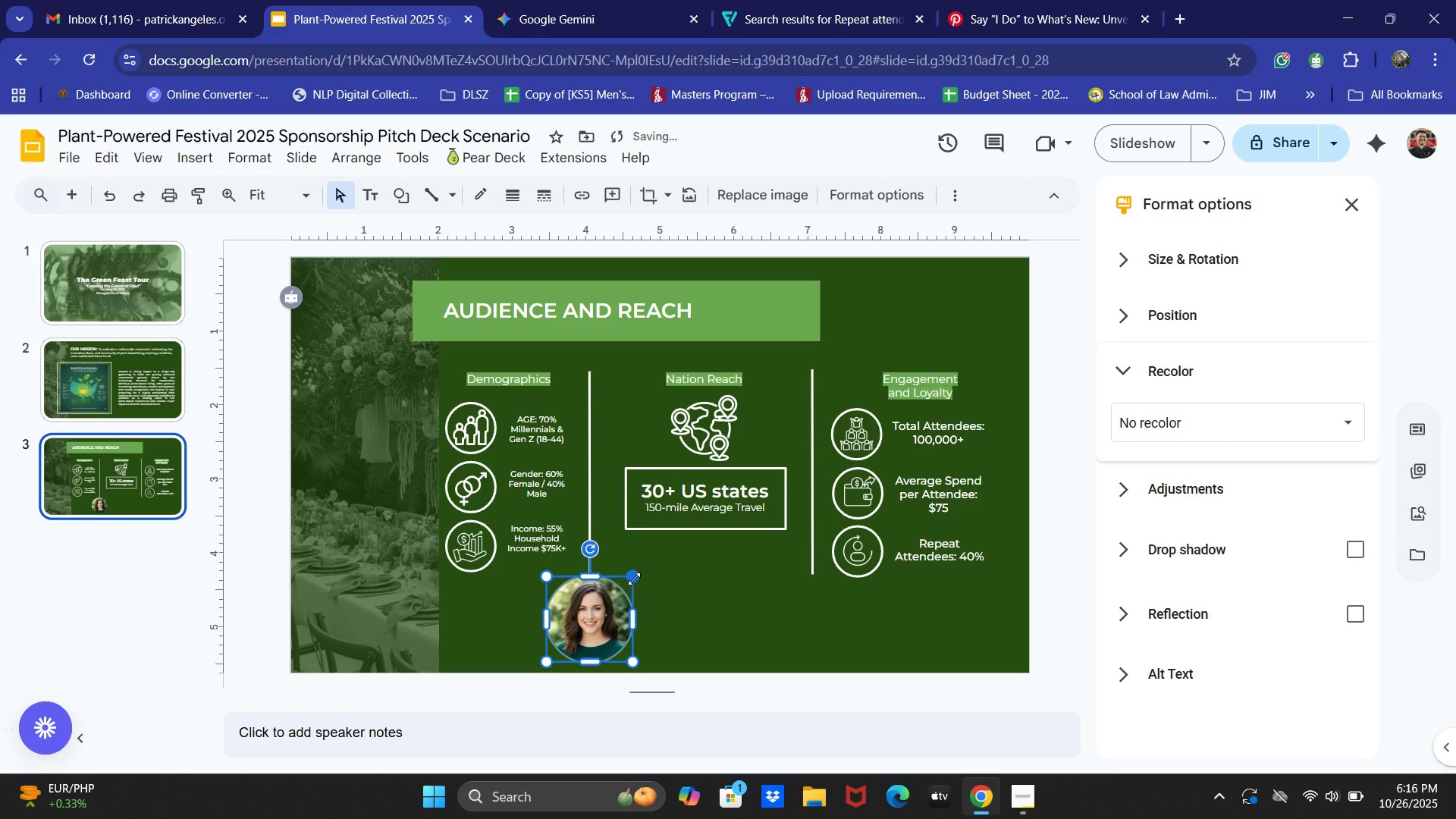 
left_click_drag(start_coordinate=[634, 579], to_coordinate=[605, 600])
 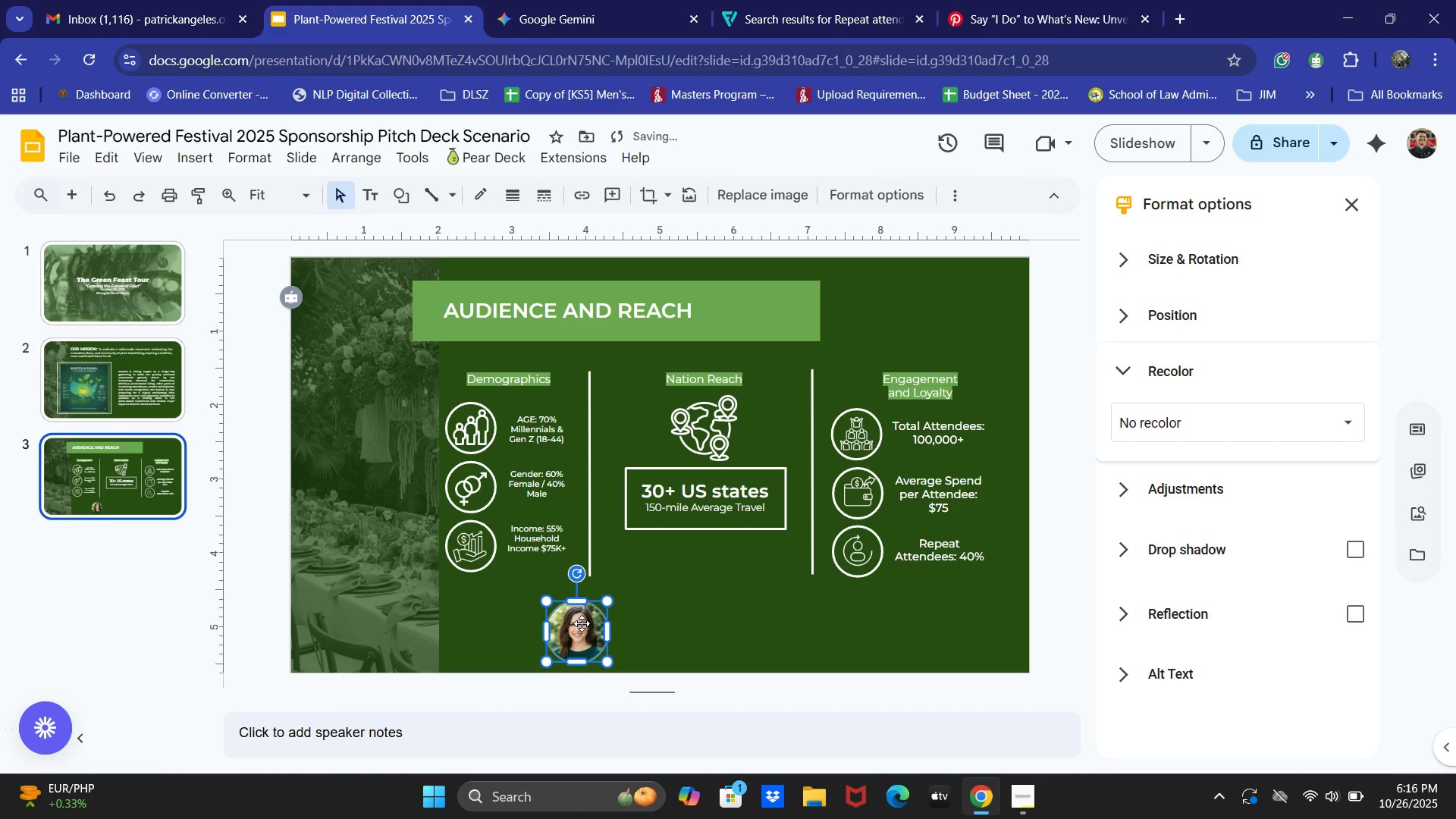 
left_click_drag(start_coordinate=[582, 623], to_coordinate=[573, 618])
 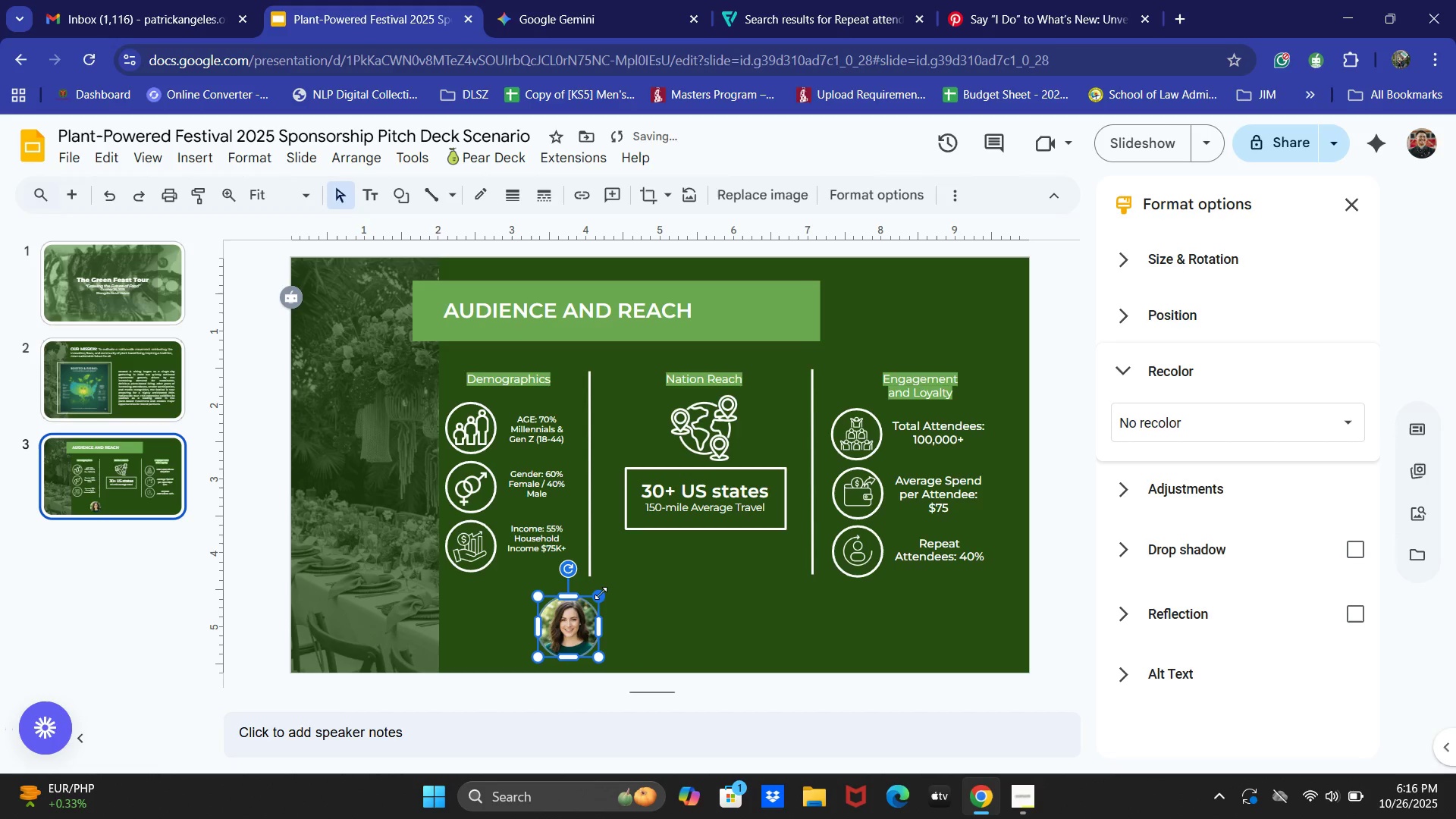 
left_click_drag(start_coordinate=[601, 593], to_coordinate=[607, 590])
 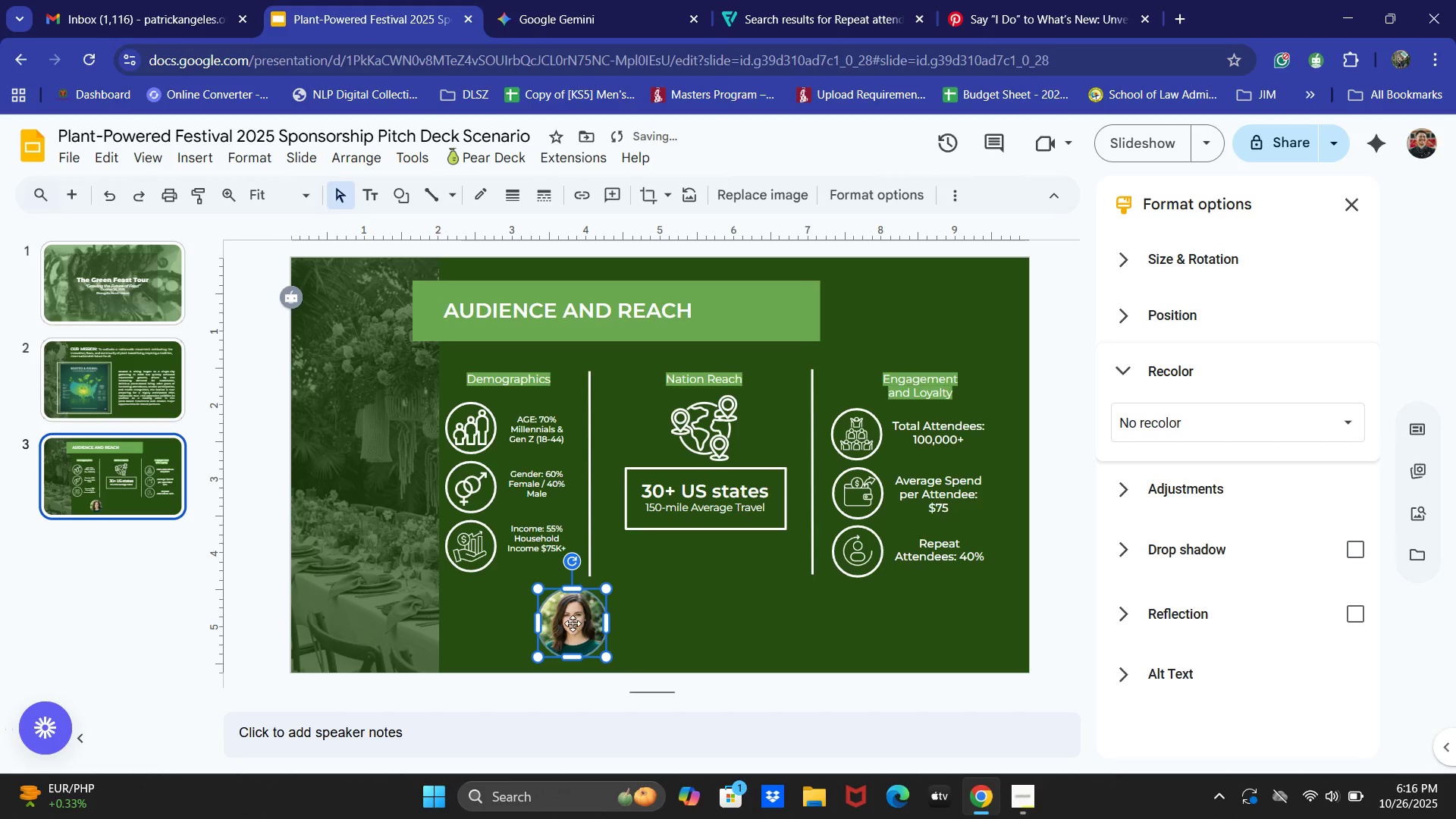 
left_click_drag(start_coordinate=[573, 623], to_coordinate=[522, 620])
 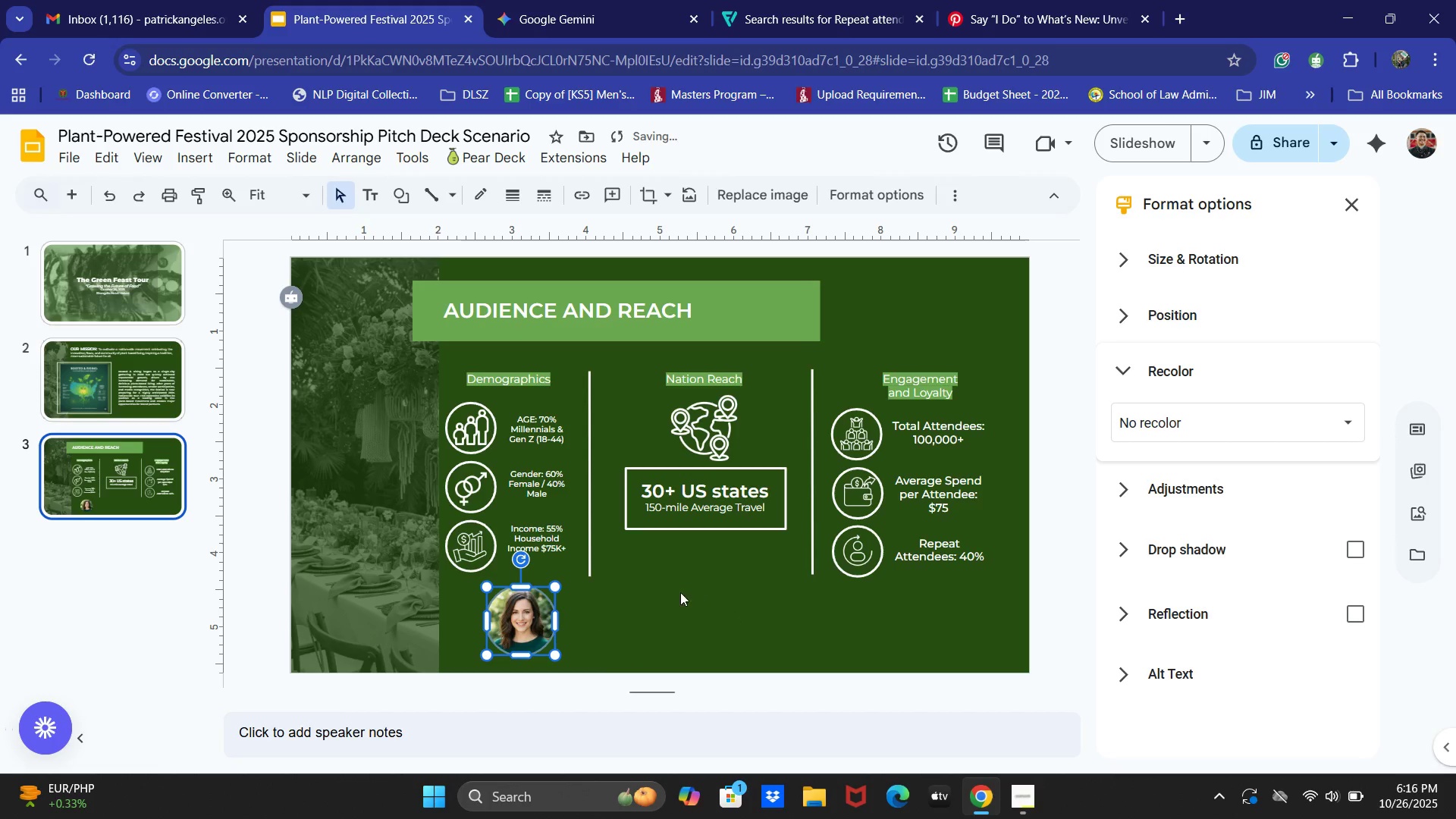 
left_click([665, 603])
 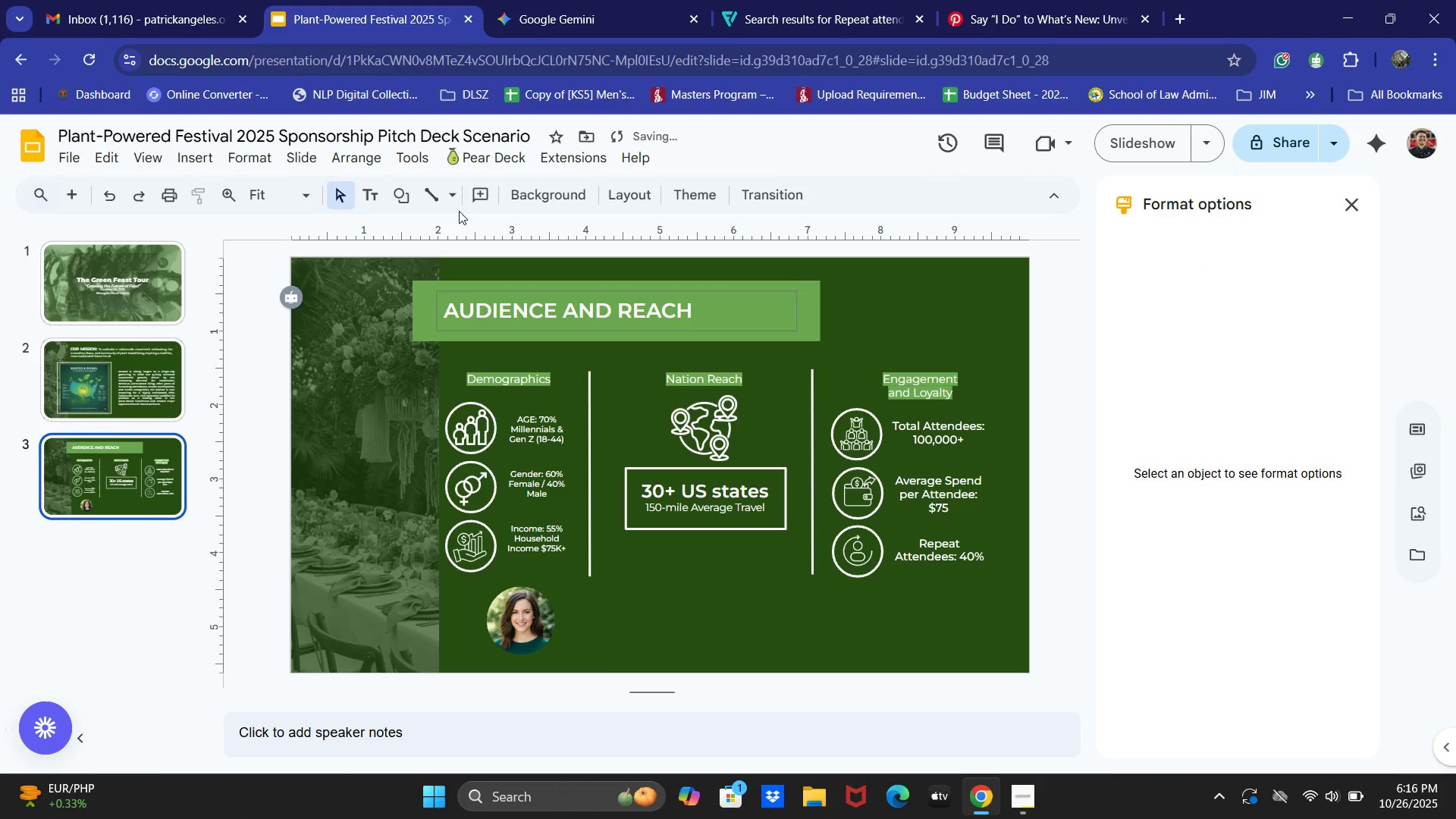 
left_click([413, 196])
 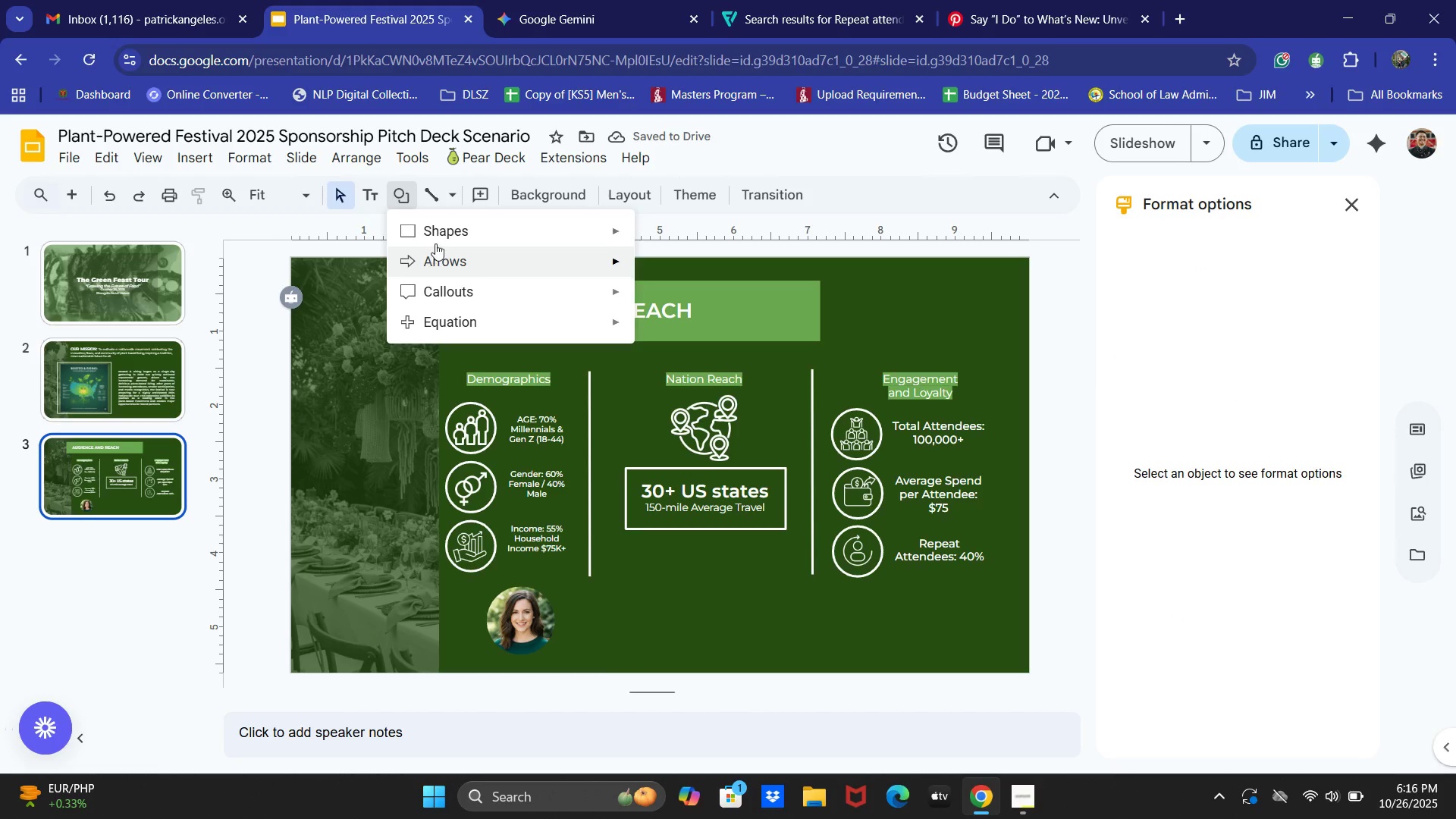 
left_click([438, 237])
 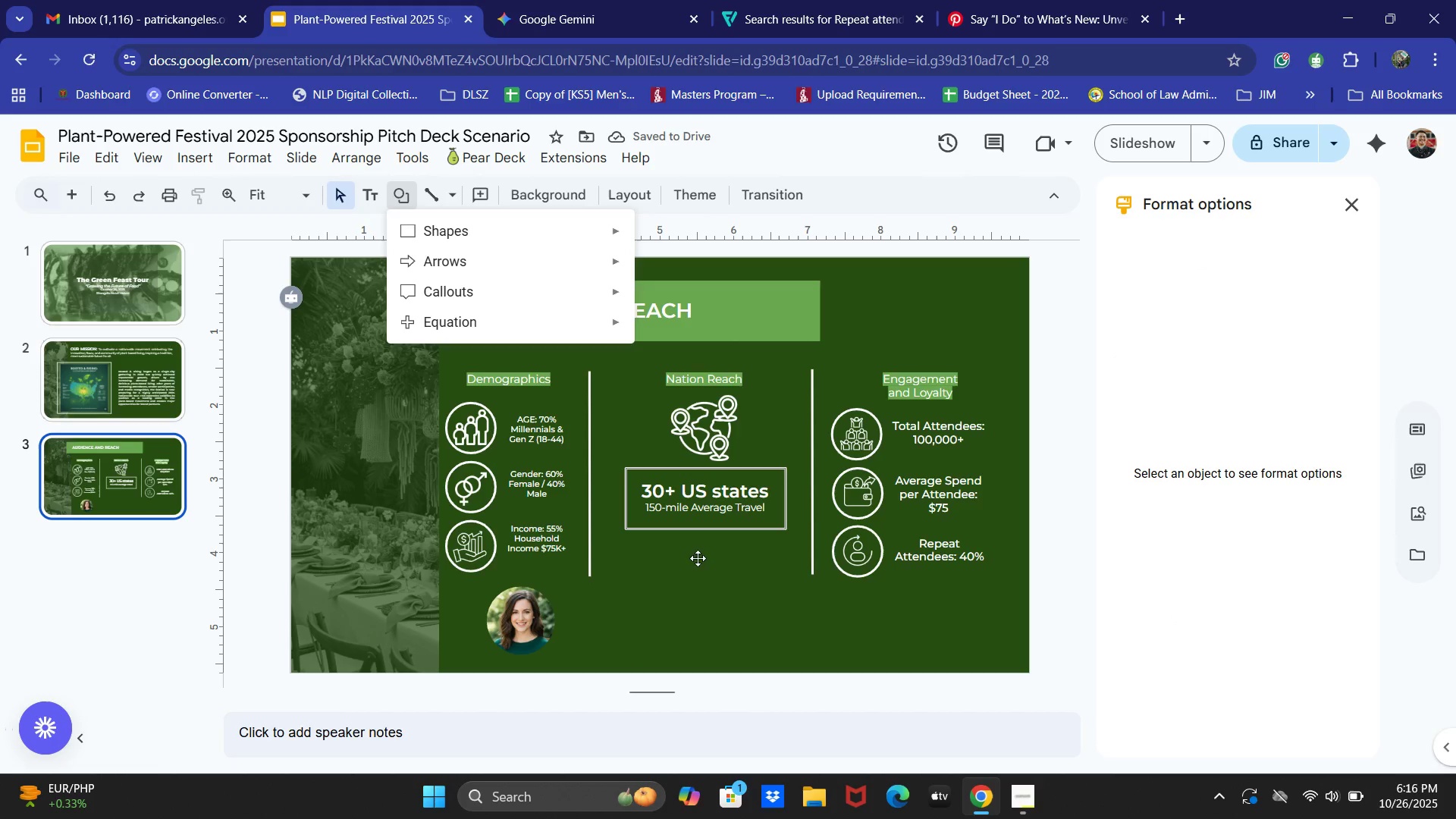 
left_click([709, 602])
 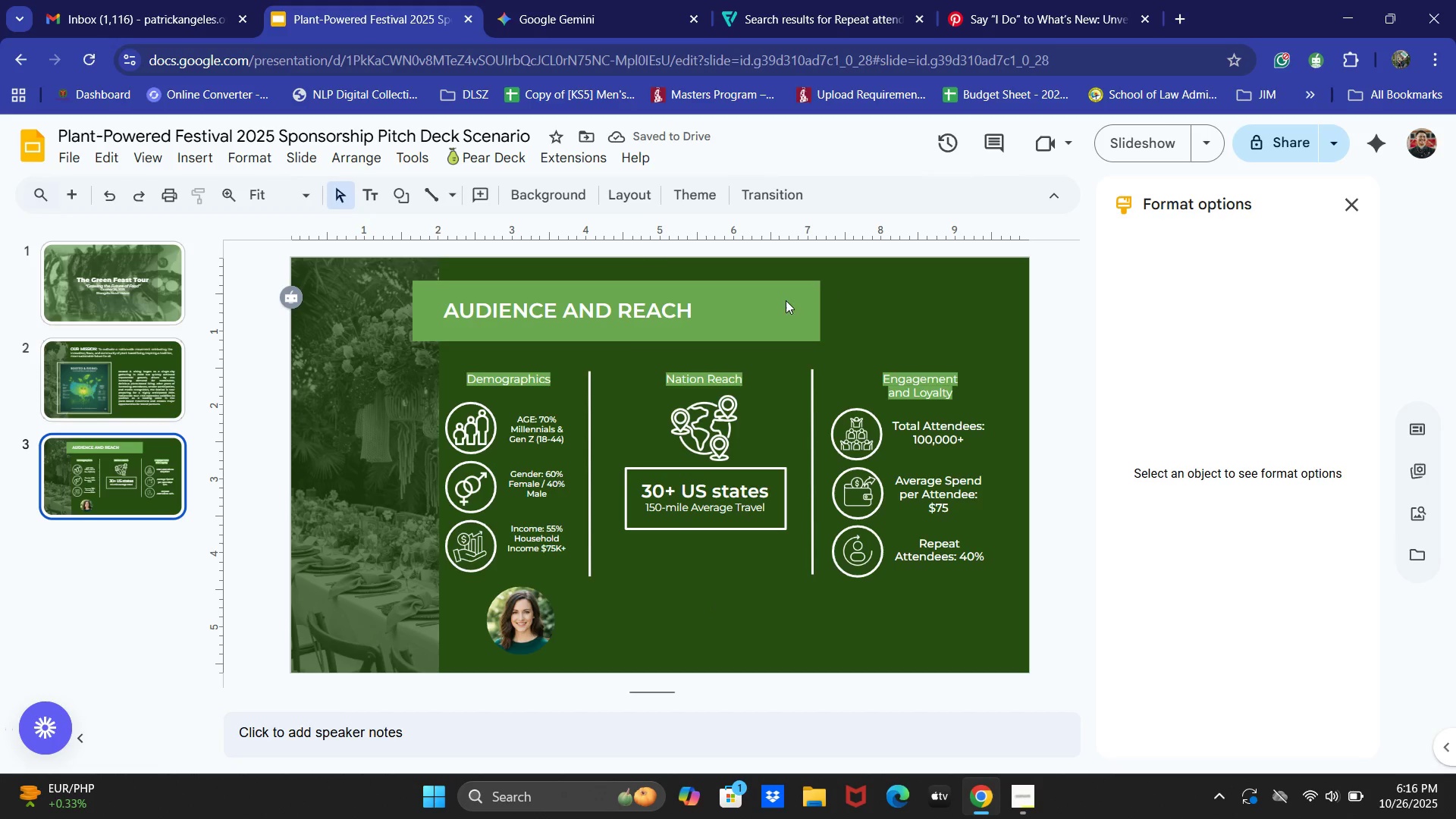 
left_click([782, 300])
 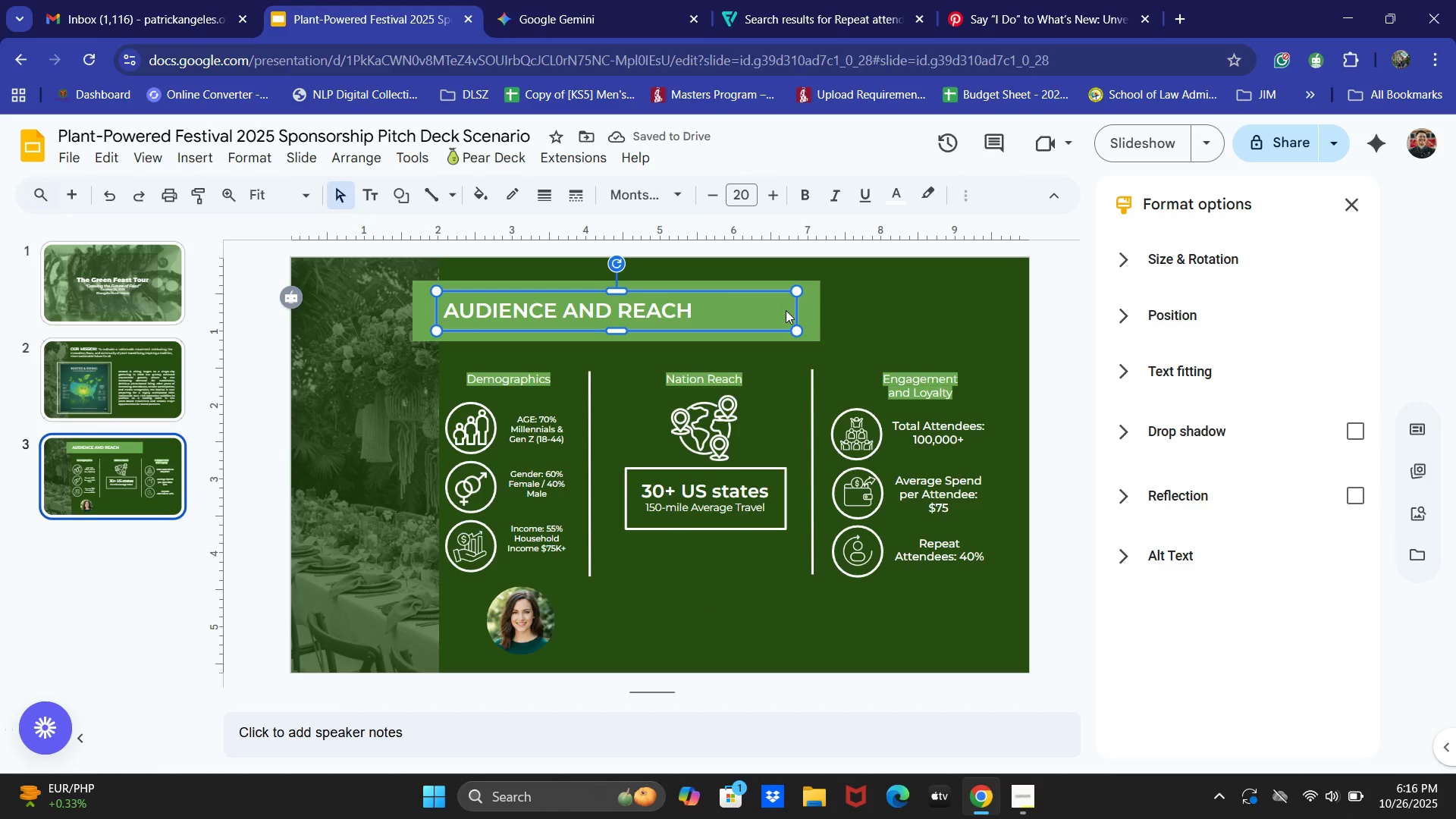 
hold_key(key=ControlLeft, duration=0.36)
 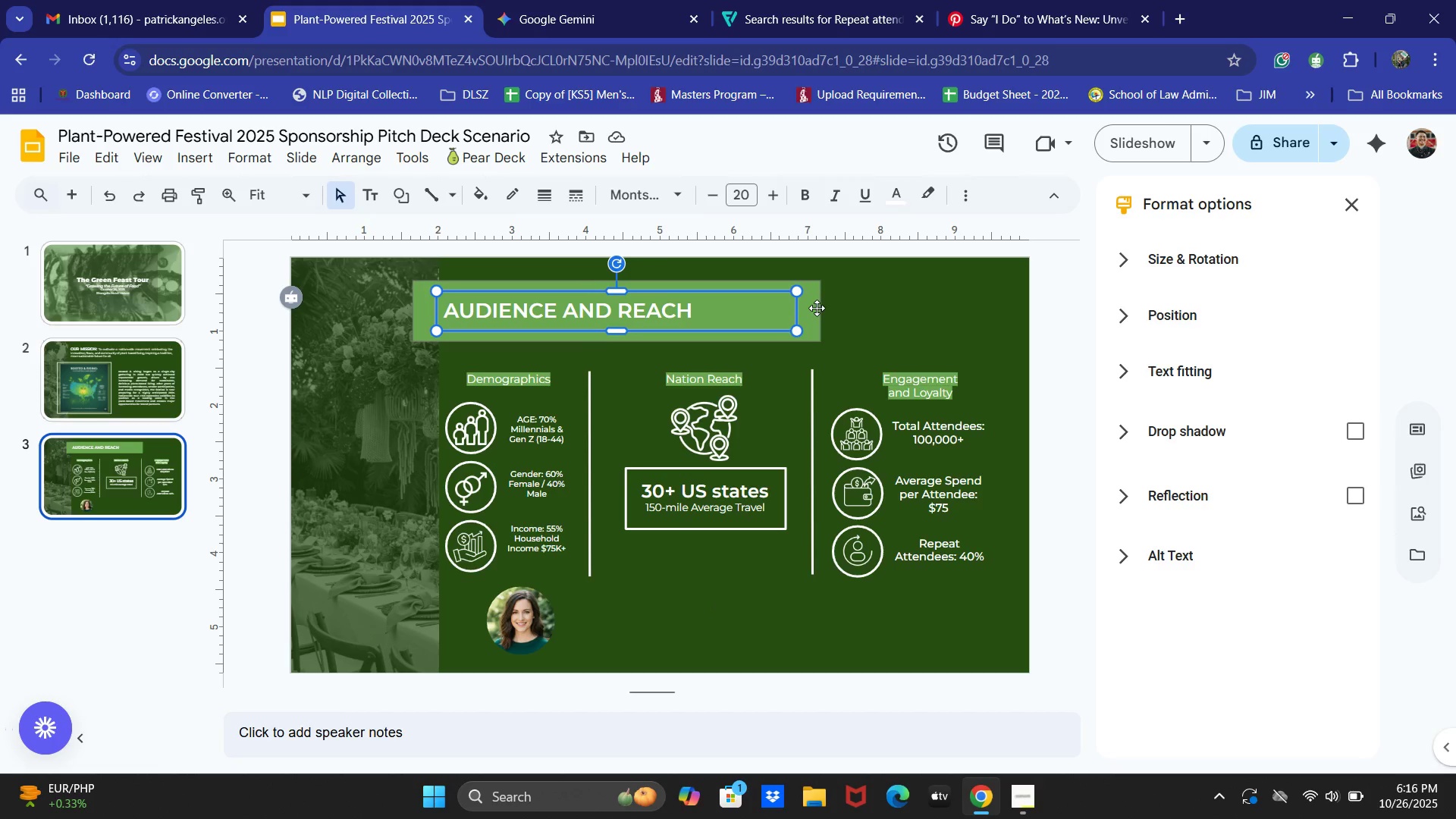 
left_click([817, 308])
 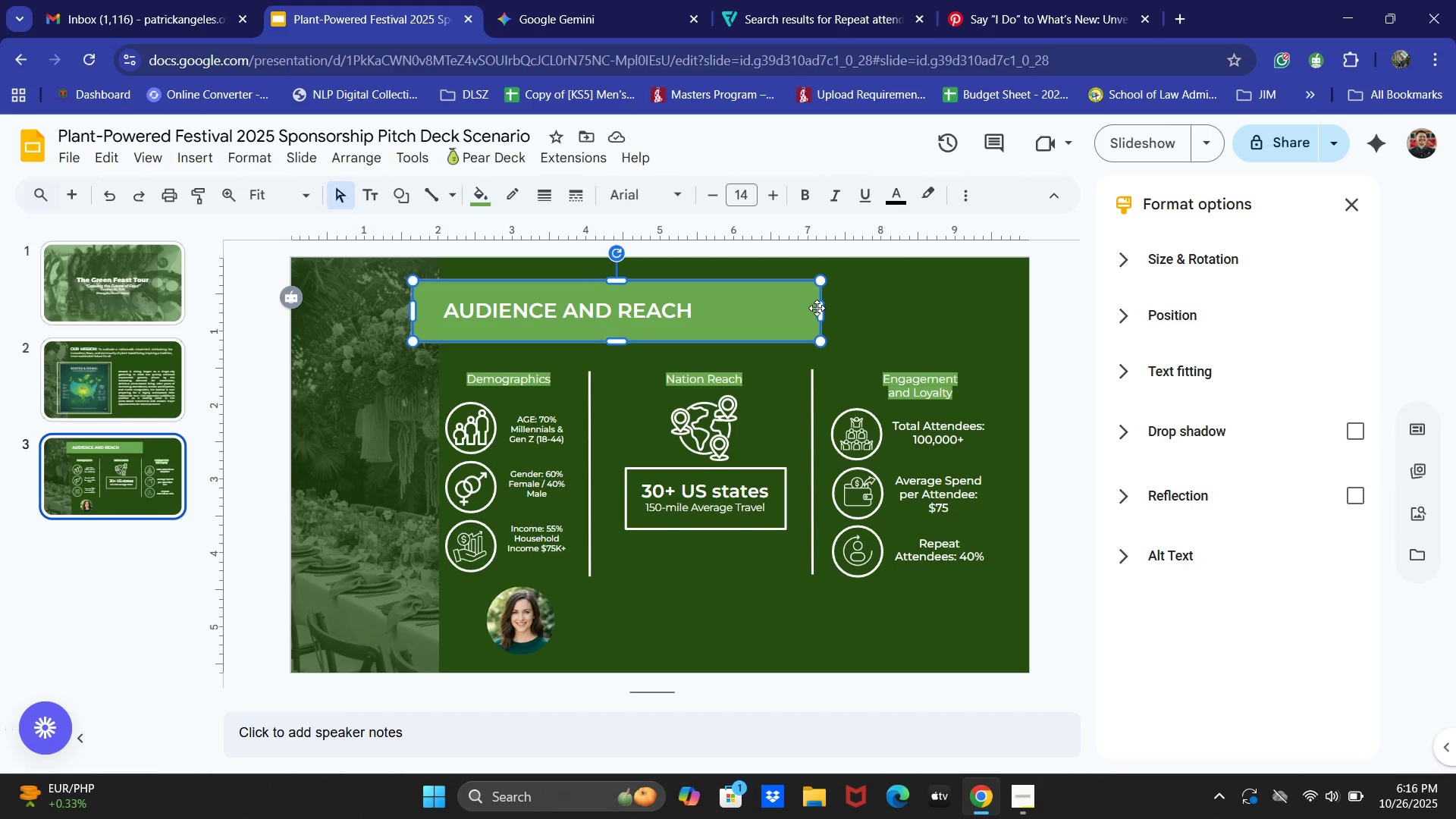 
key(Control+C)
 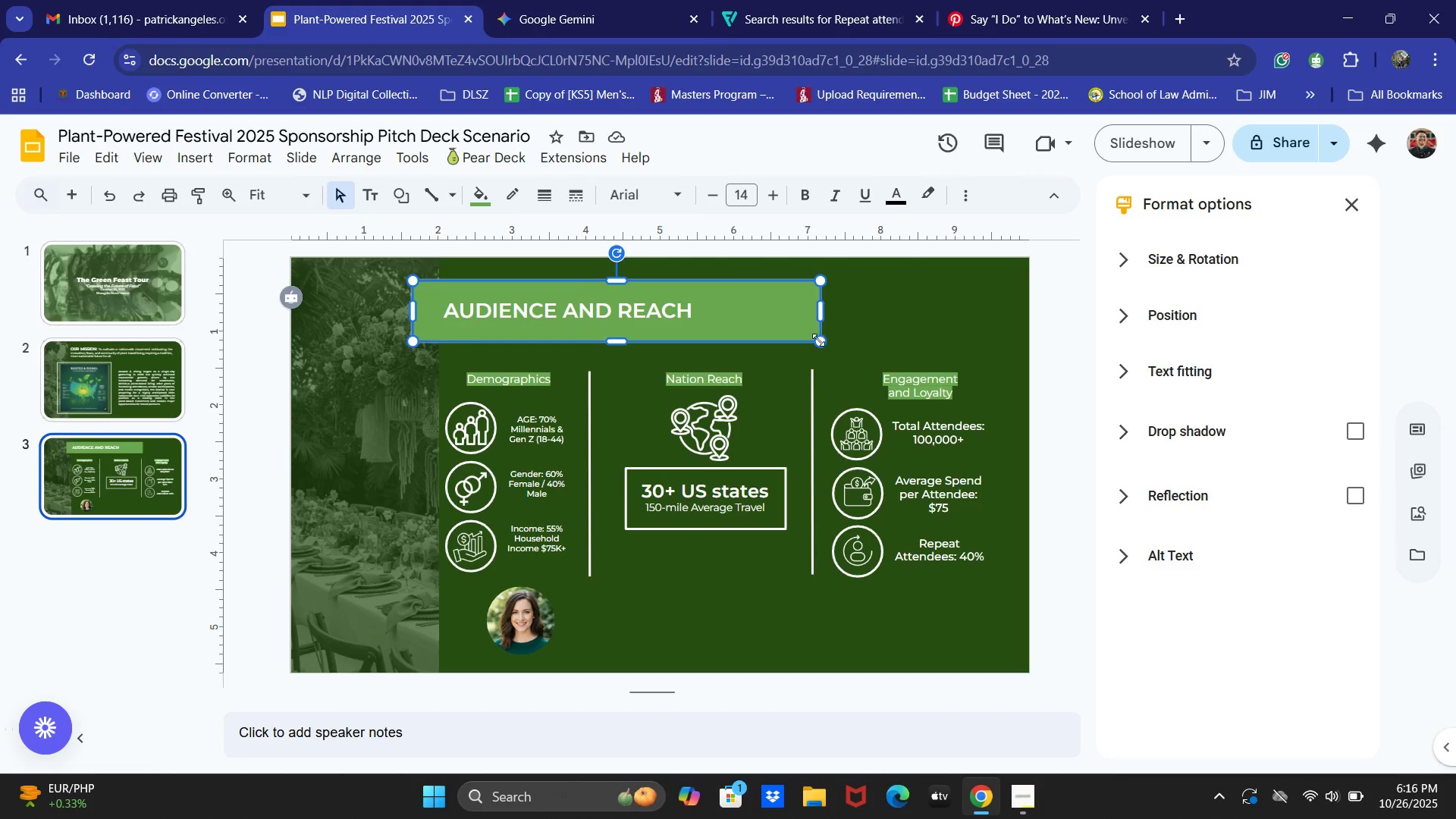 
key(Control+ControlLeft)
 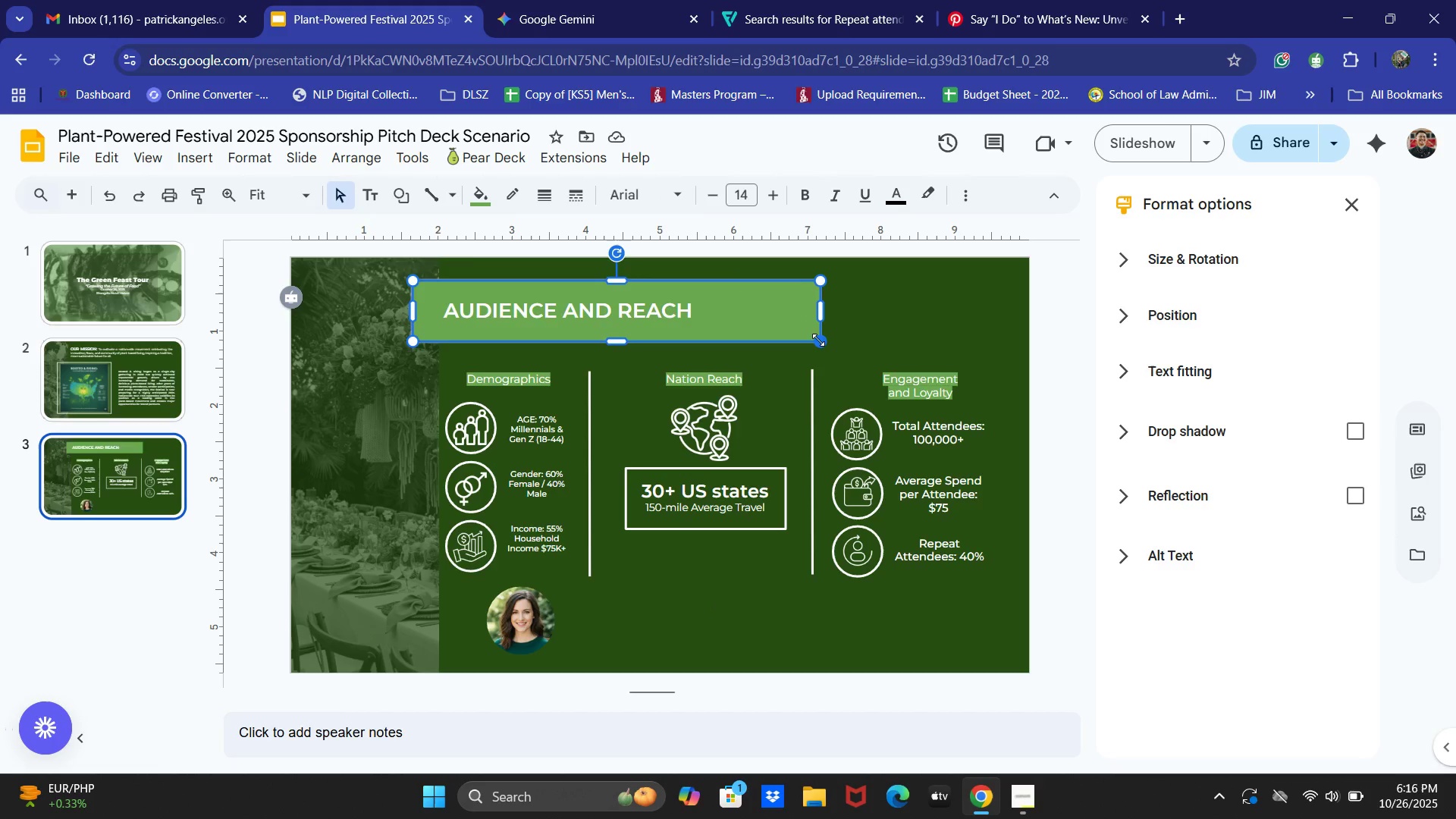 
key(Control+V)
 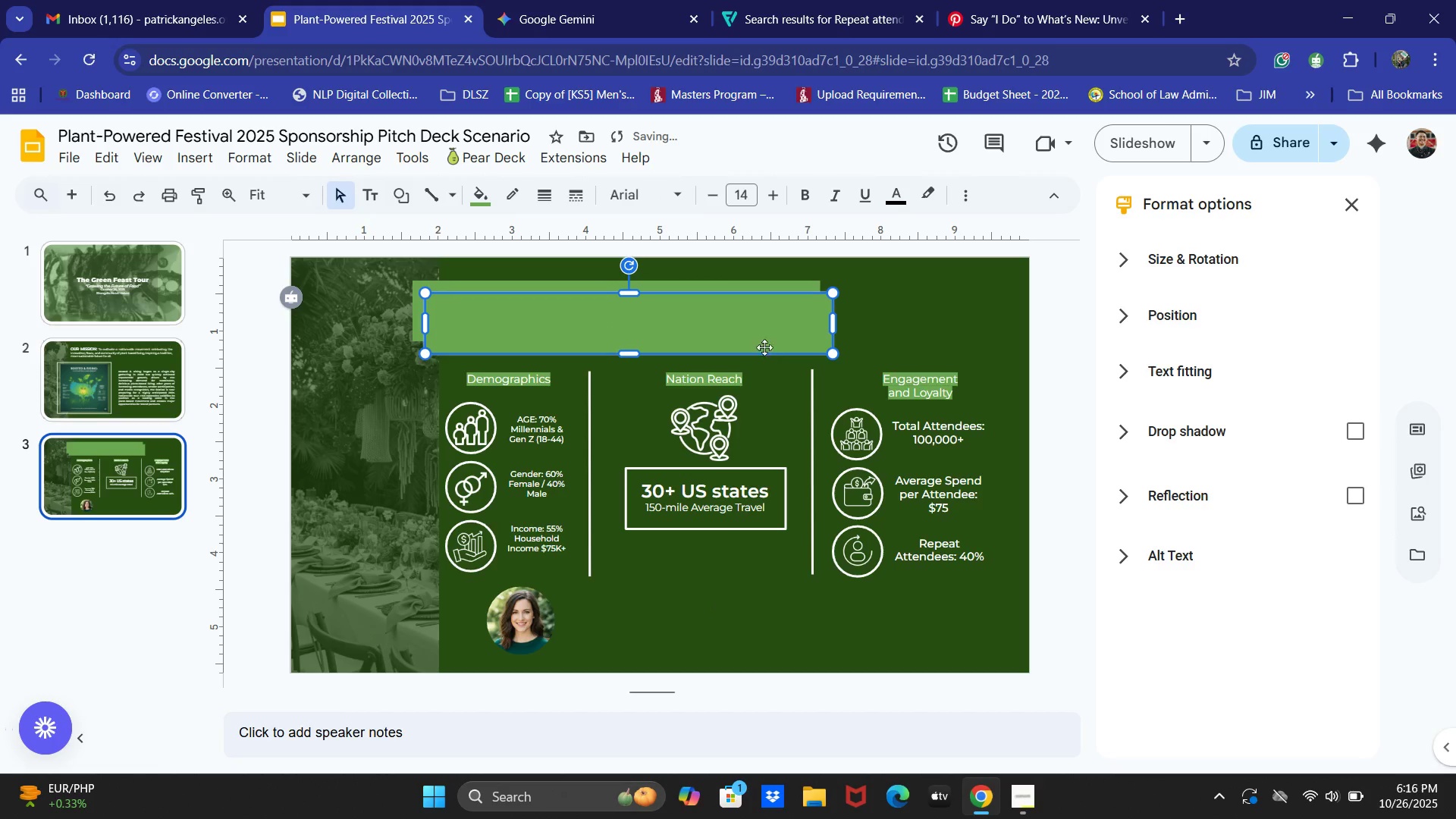 
left_click_drag(start_coordinate=[766, 331], to_coordinate=[919, 636])
 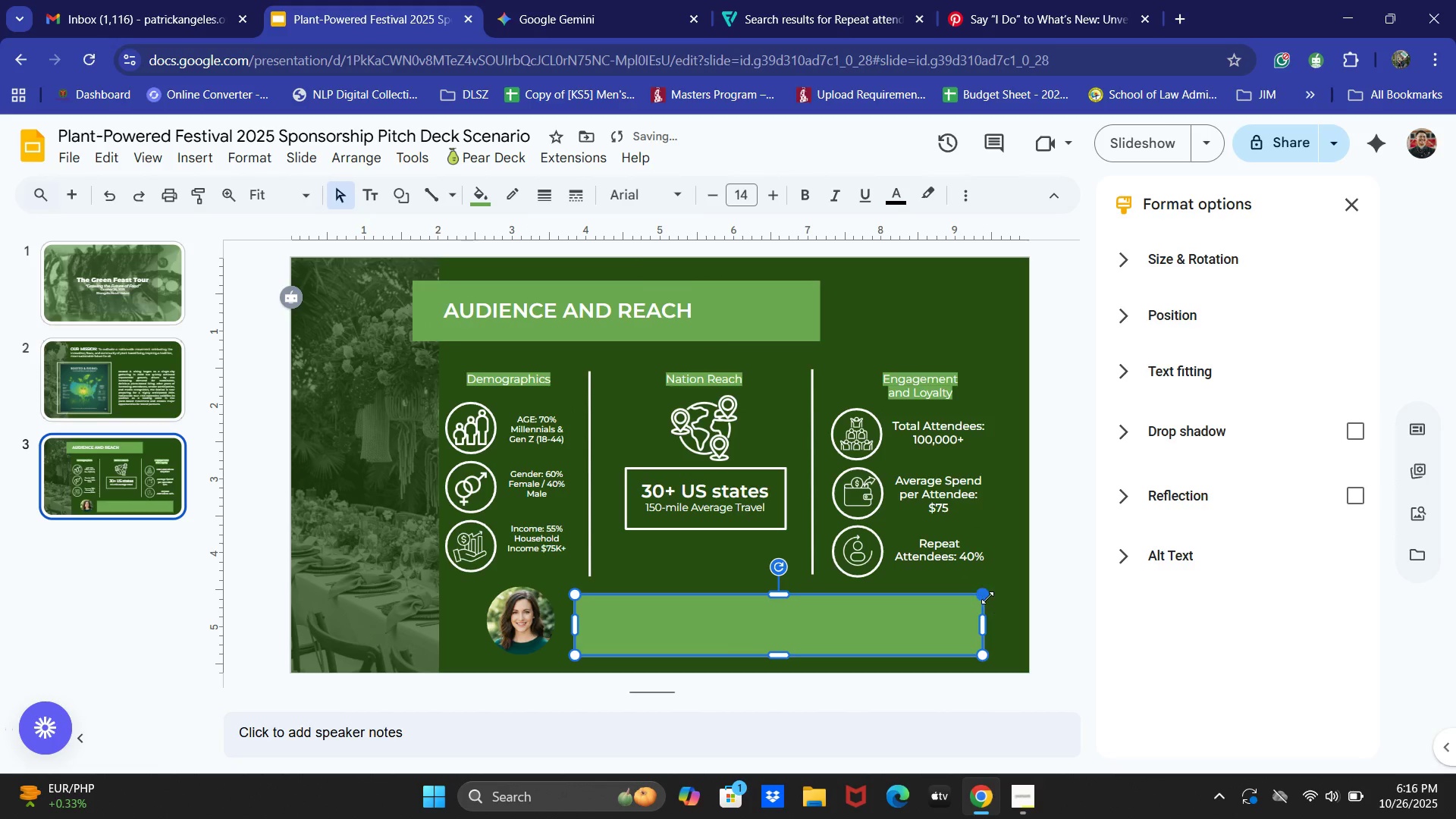 
left_click_drag(start_coordinate=[984, 597], to_coordinate=[974, 619])
 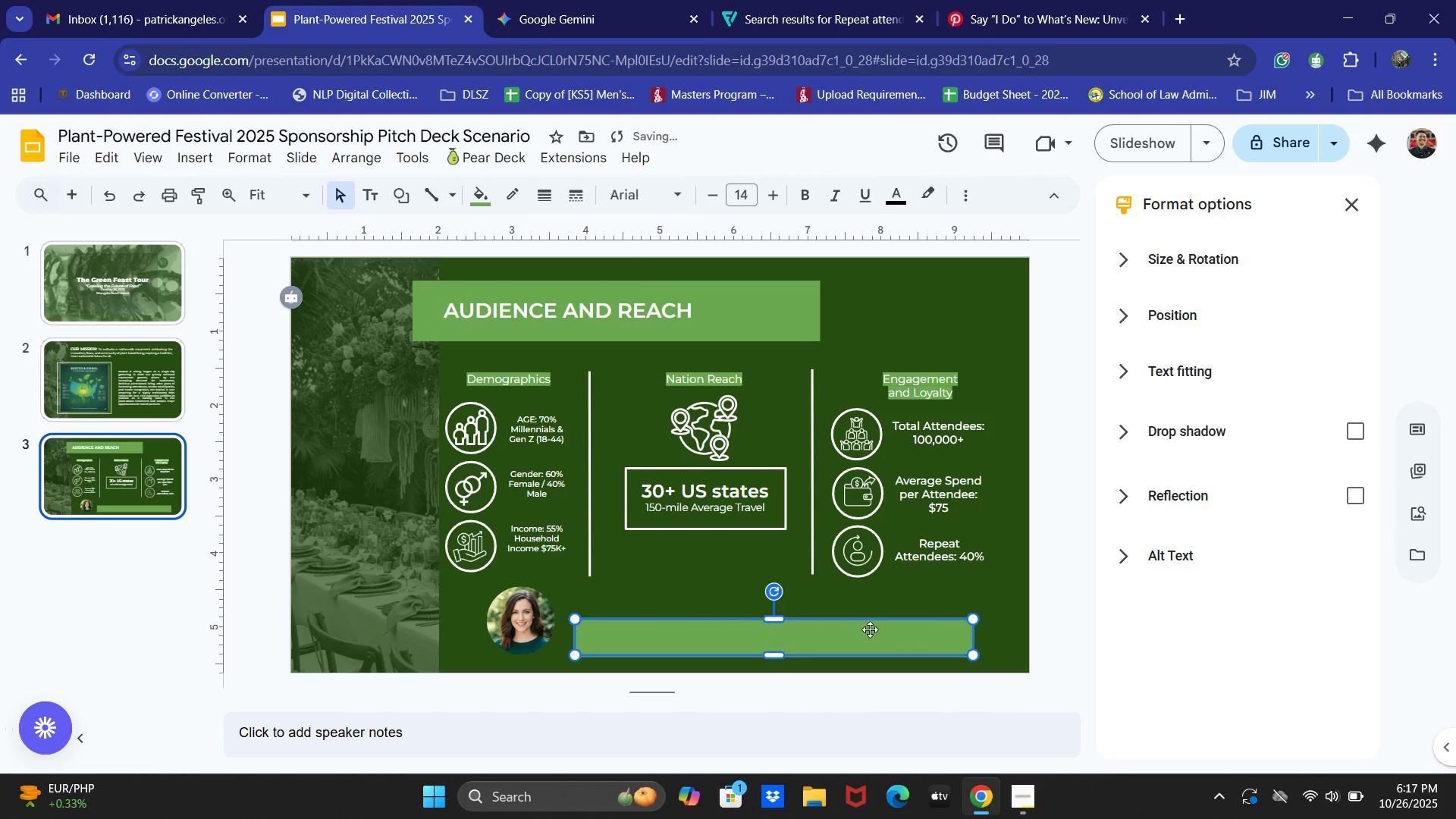 
left_click_drag(start_coordinate=[864, 628], to_coordinate=[852, 613])
 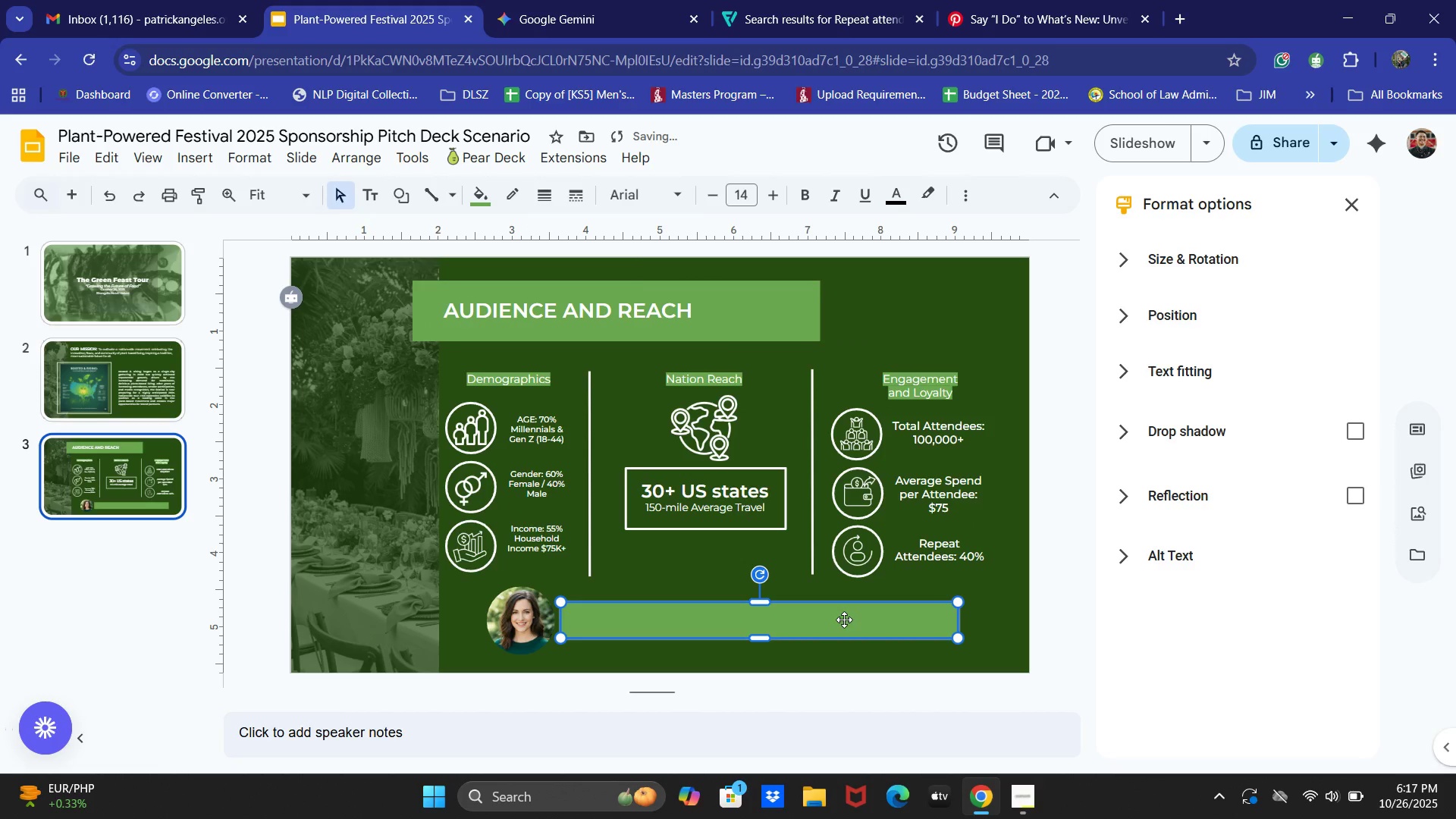 
left_click_drag(start_coordinate=[844, 620], to_coordinate=[839, 620])
 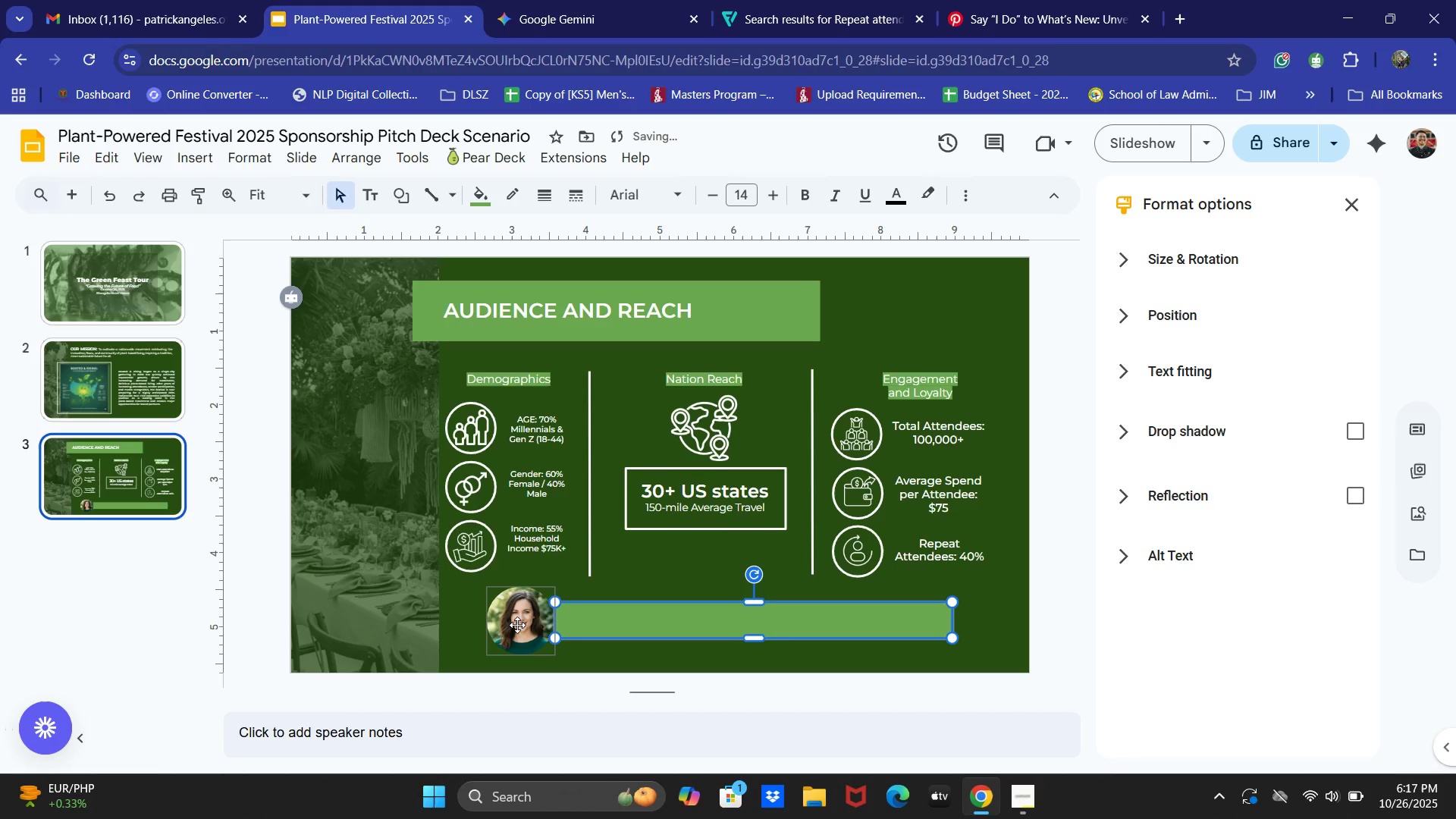 
left_click_drag(start_coordinate=[517, 625], to_coordinate=[567, 626])
 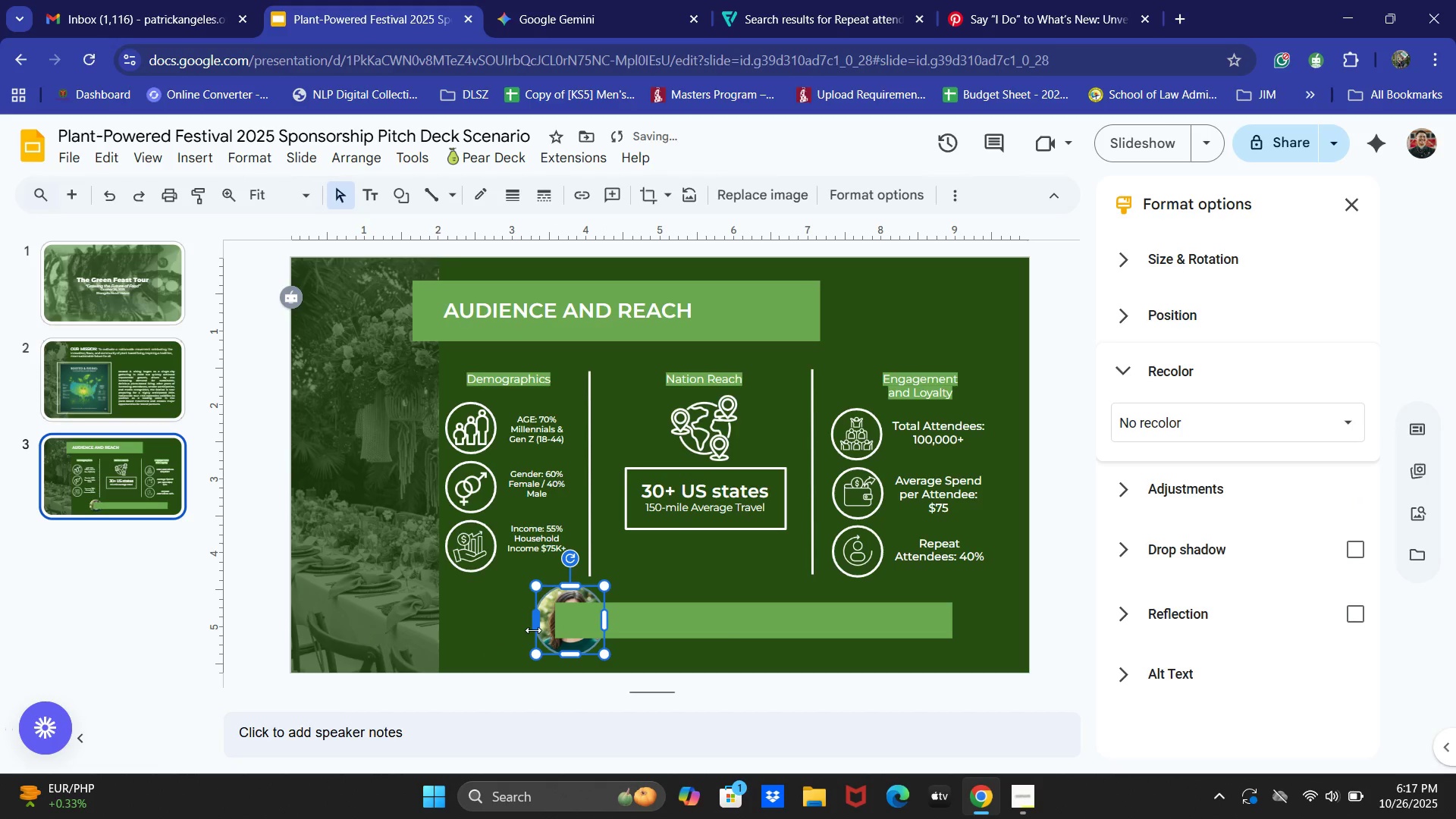 
right_click([533, 630])
 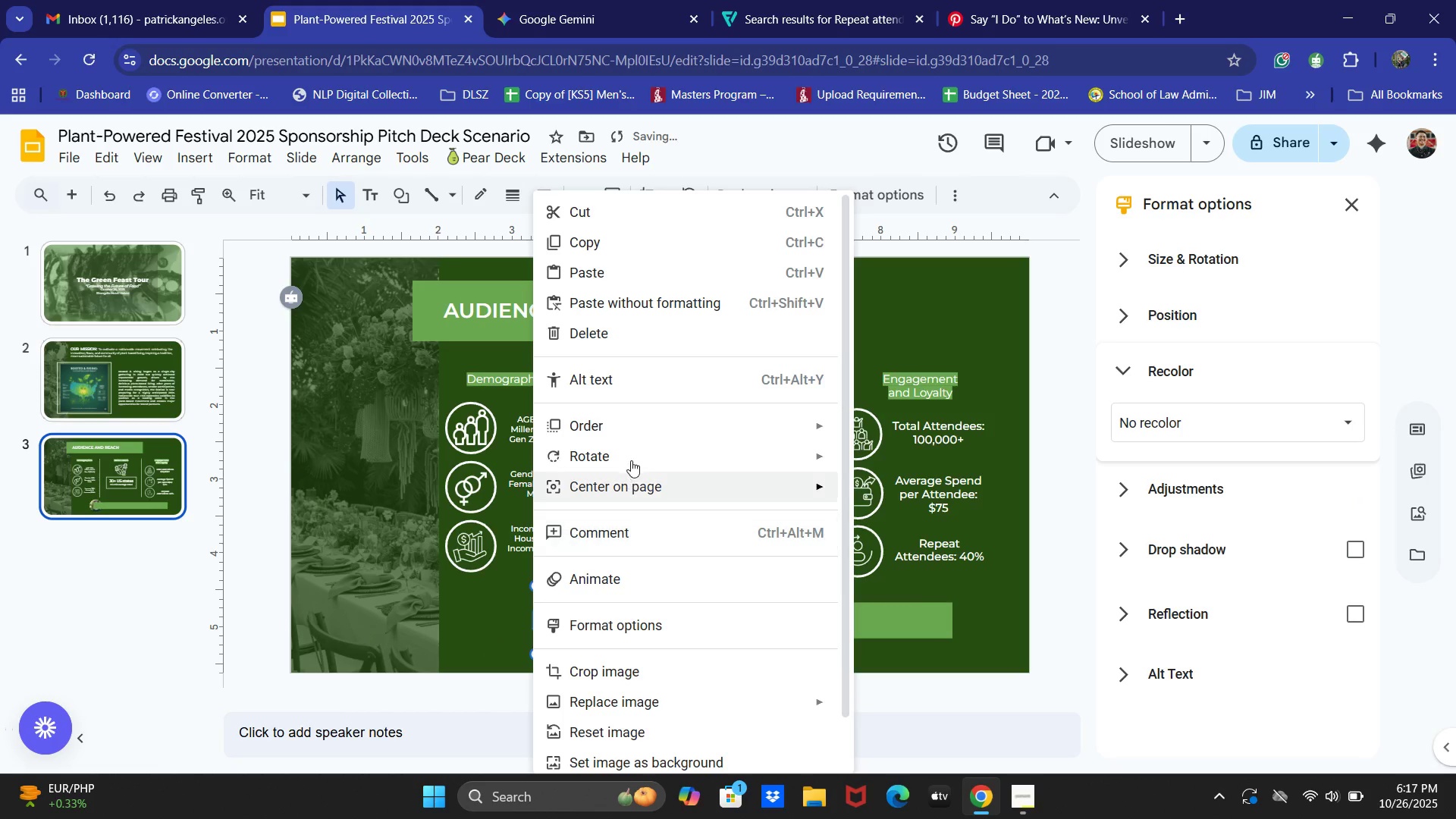 
left_click([632, 436])
 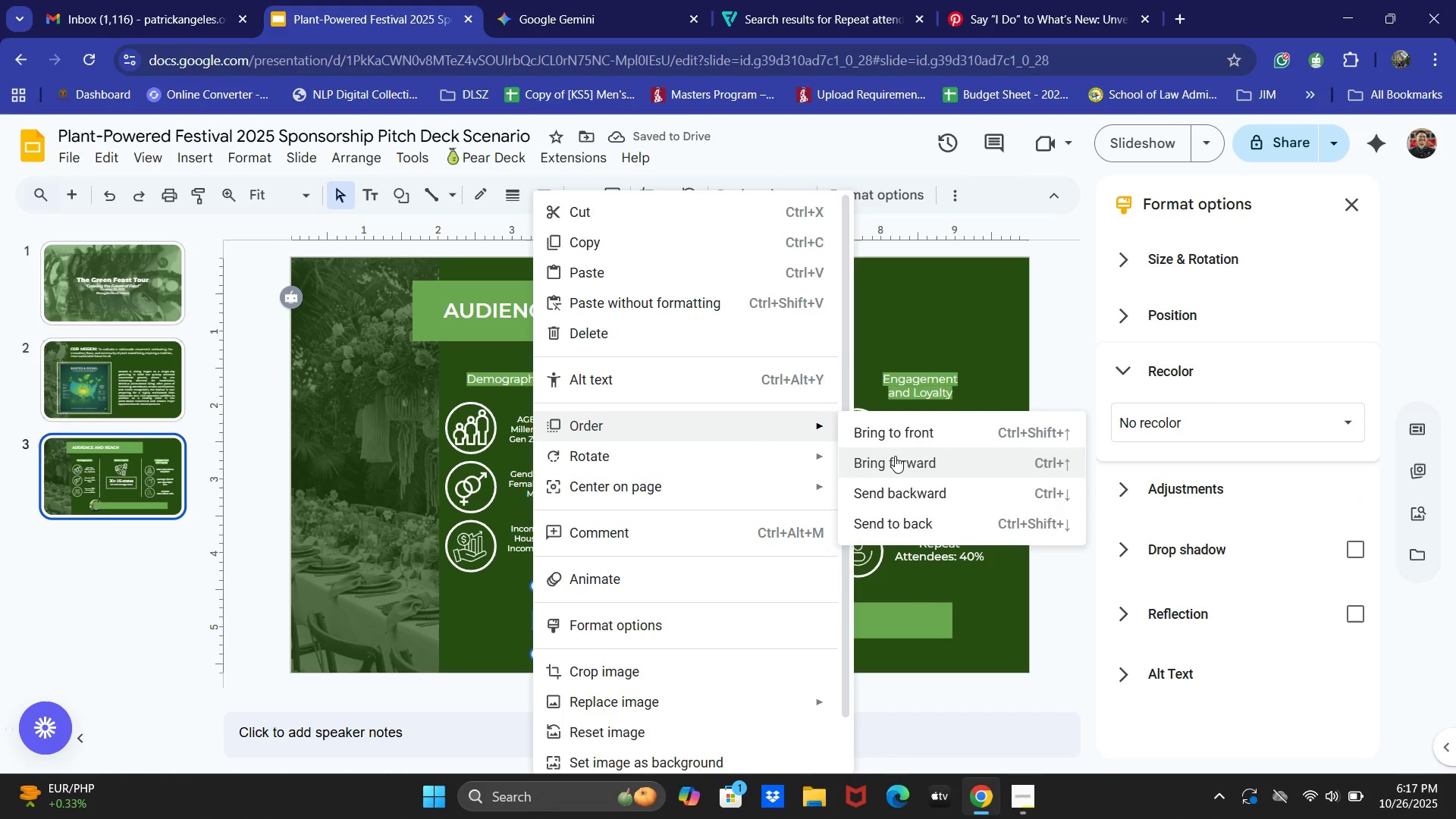 
left_click([895, 460])
 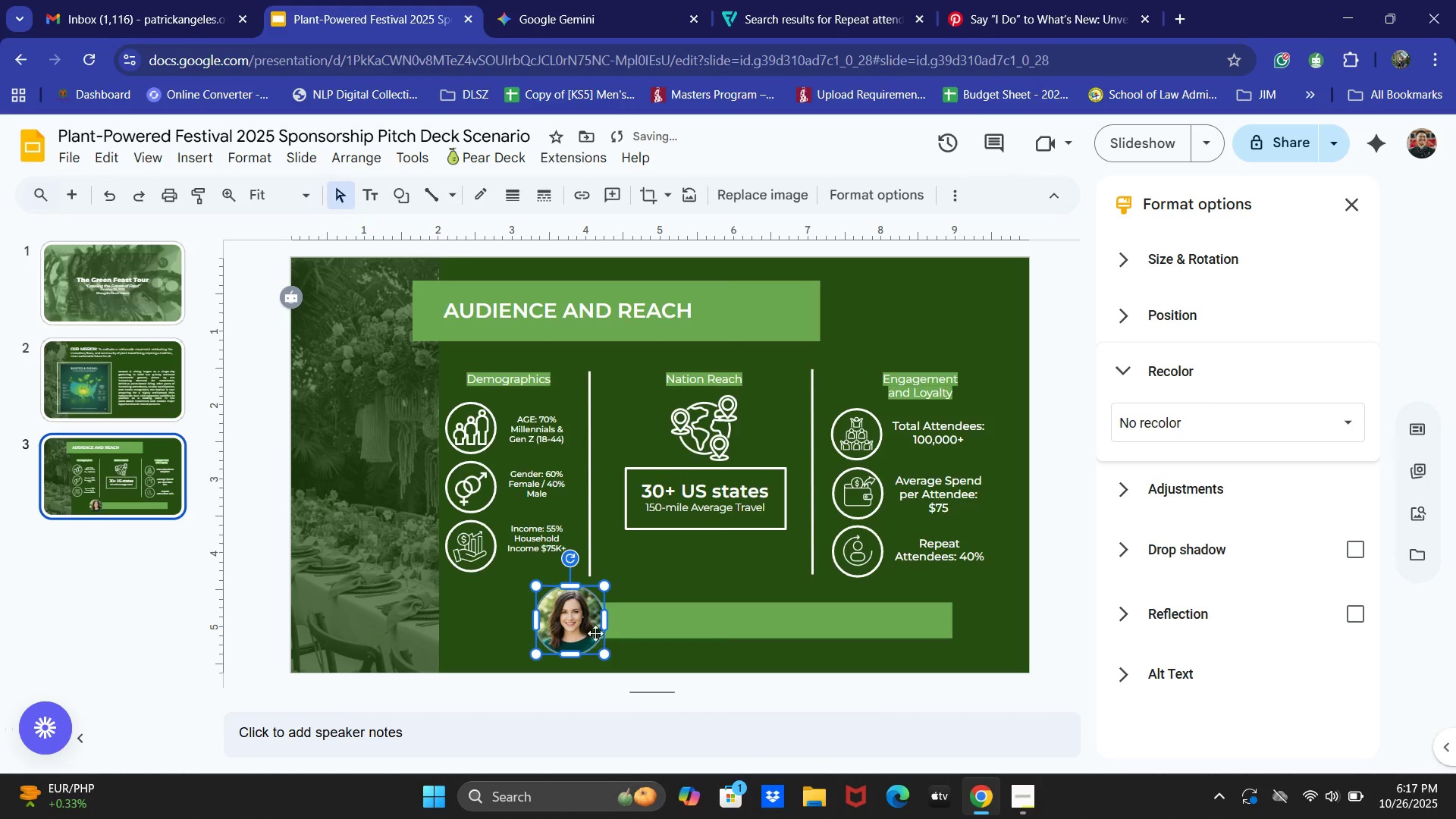 
left_click_drag(start_coordinate=[583, 627], to_coordinate=[577, 631])
 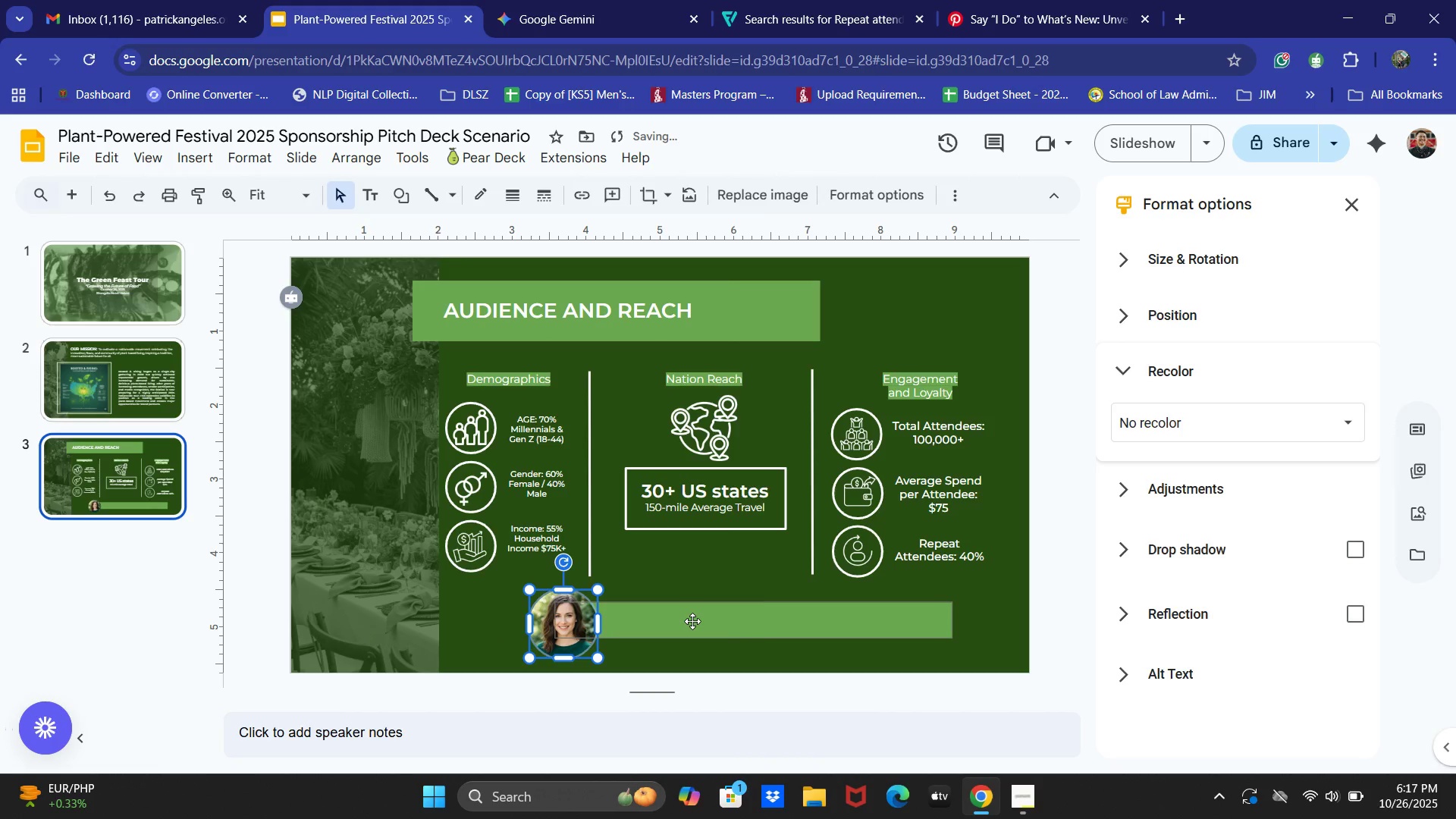 
left_click_drag(start_coordinate=[692, 621], to_coordinate=[689, 629])
 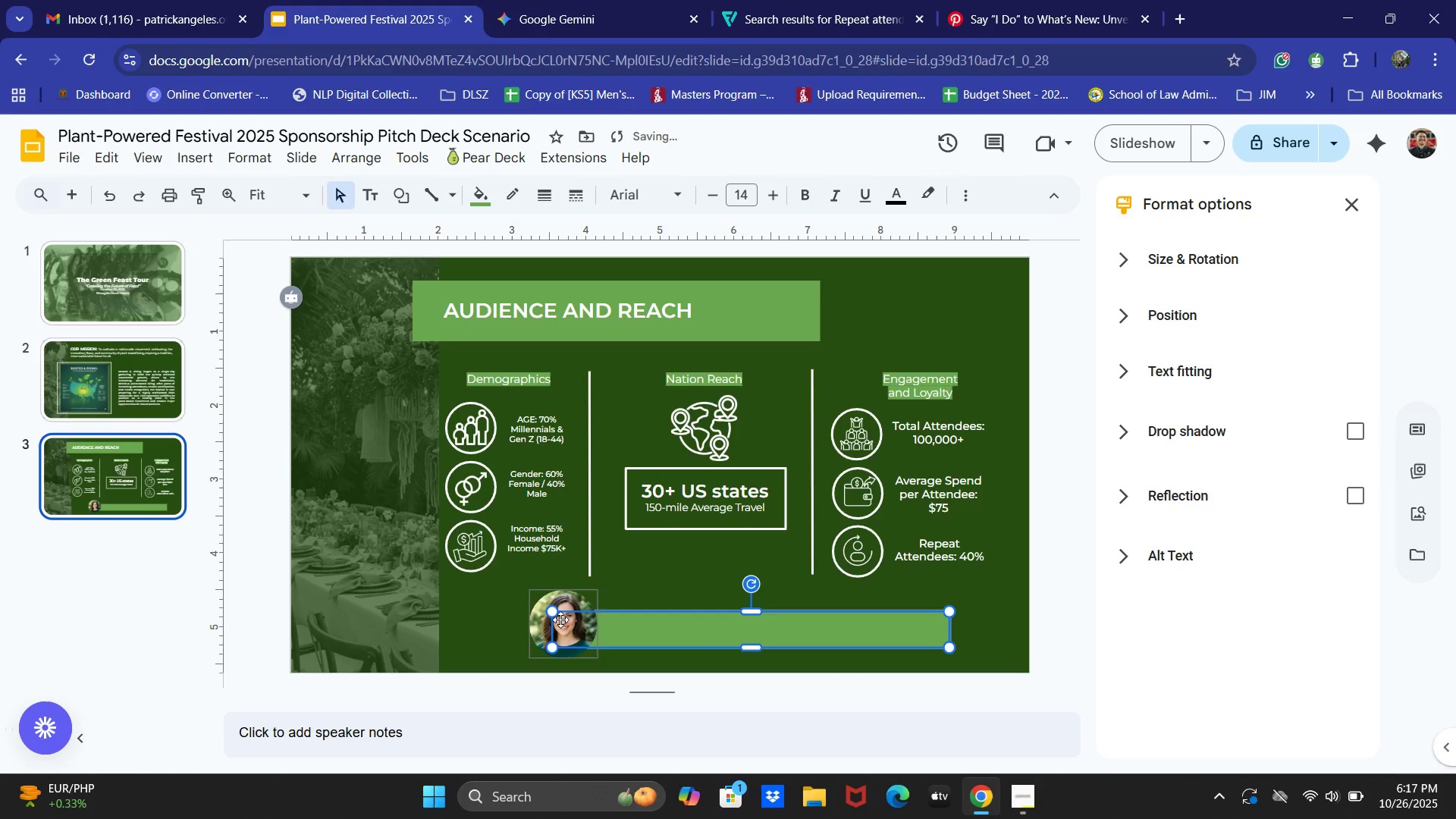 
left_click([551, 617])
 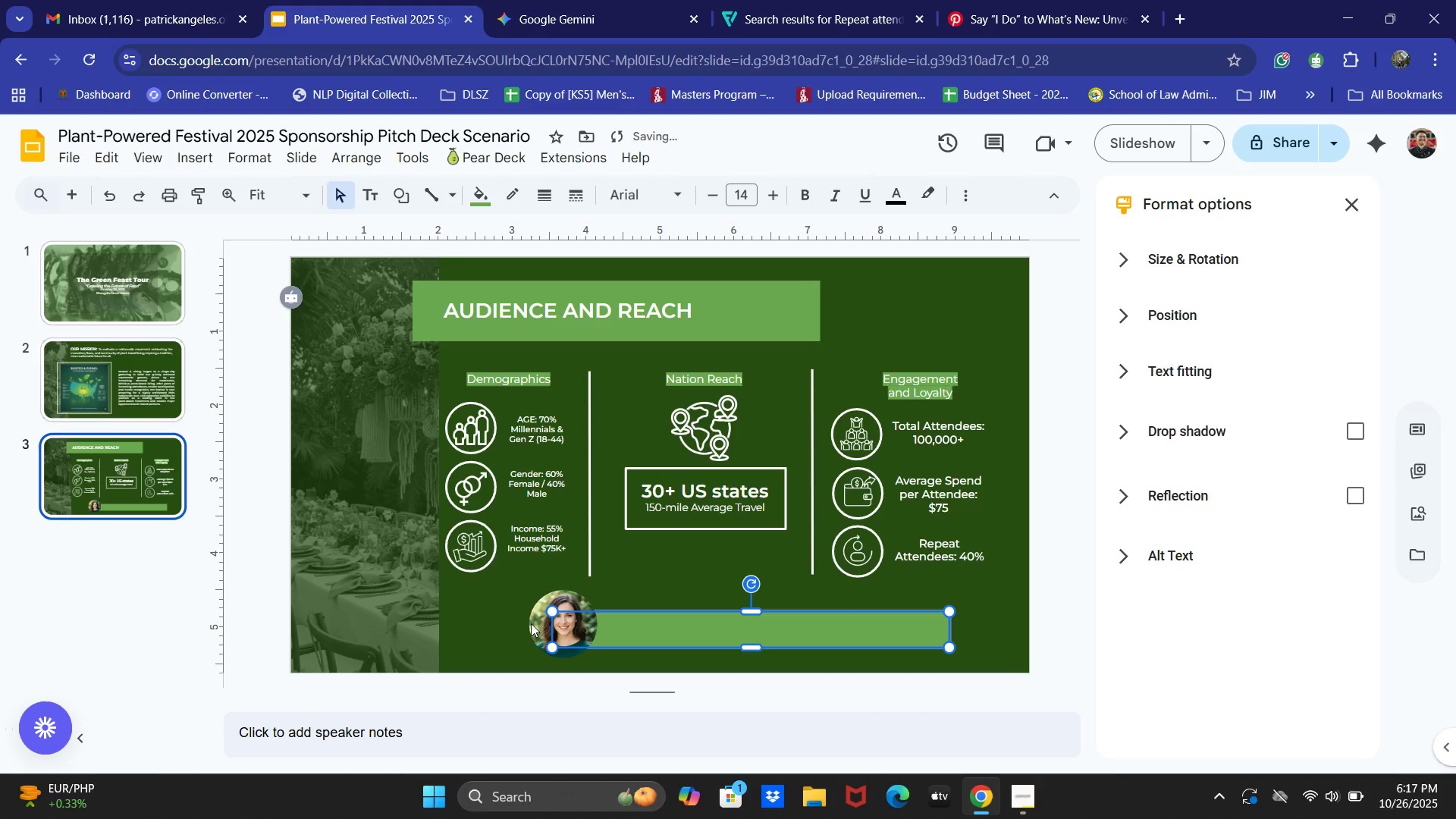 
left_click([530, 627])
 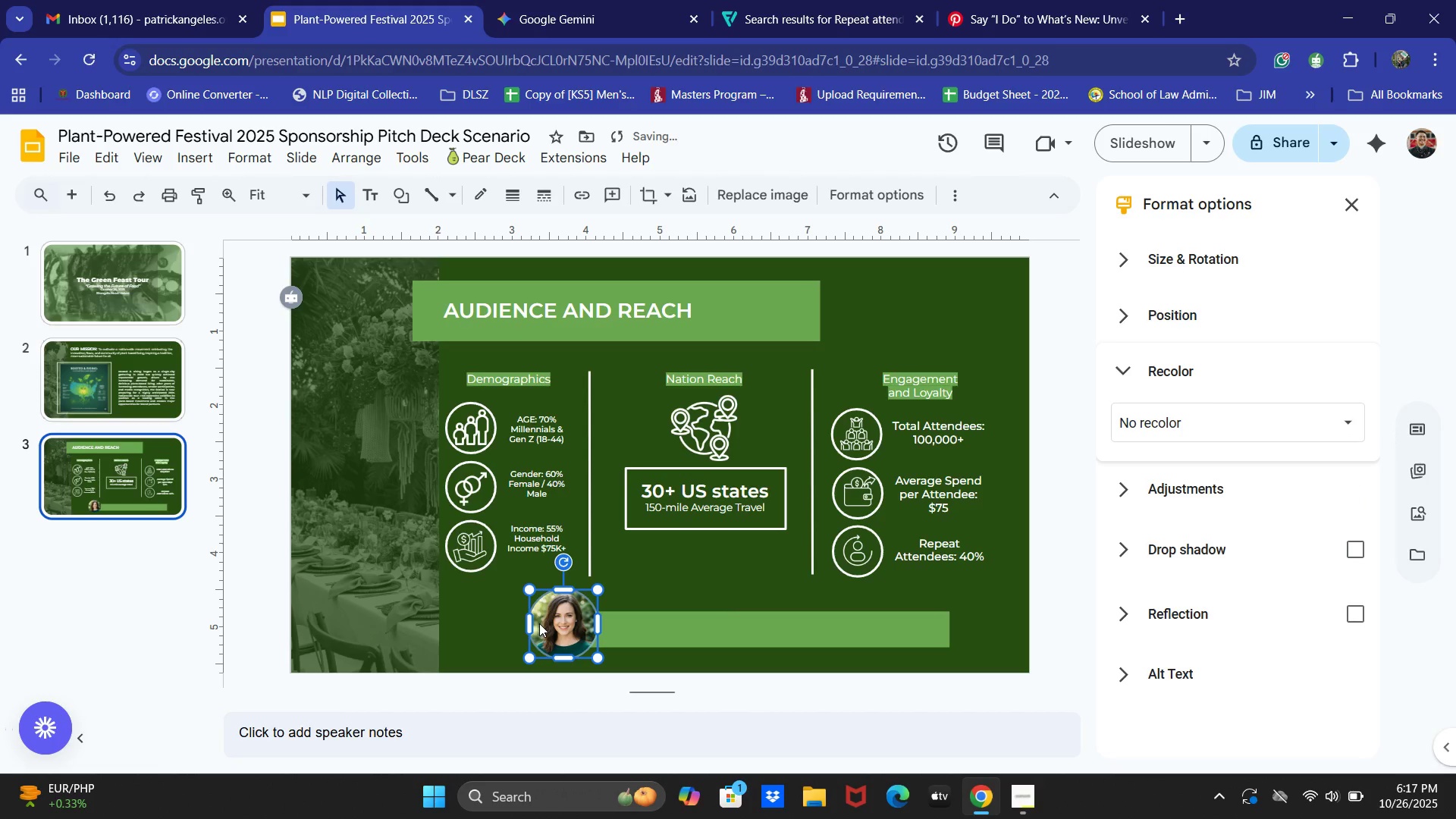 
left_click_drag(start_coordinate=[539, 623], to_coordinate=[534, 623])
 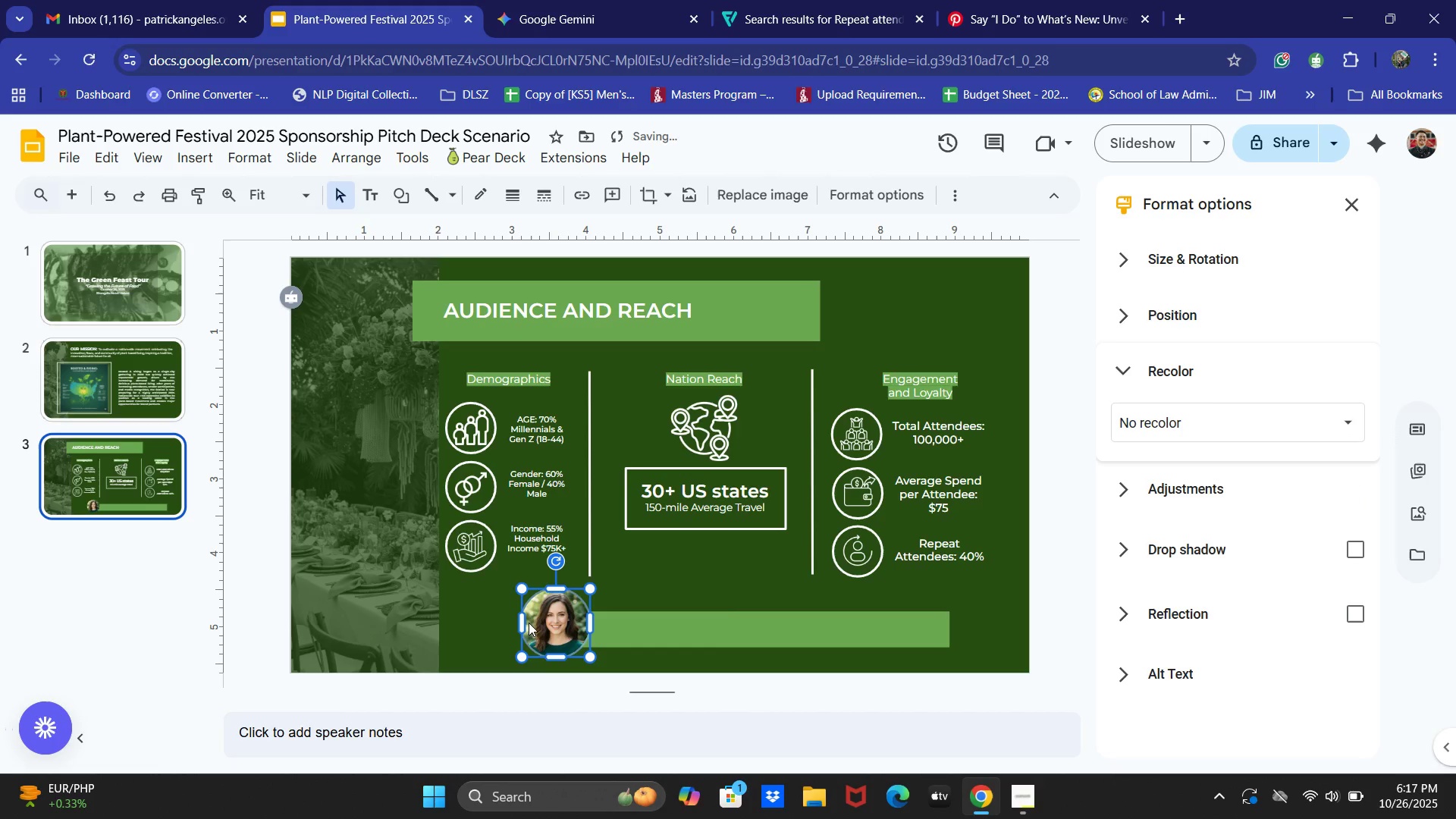 
left_click_drag(start_coordinate=[534, 621], to_coordinate=[527, 624])
 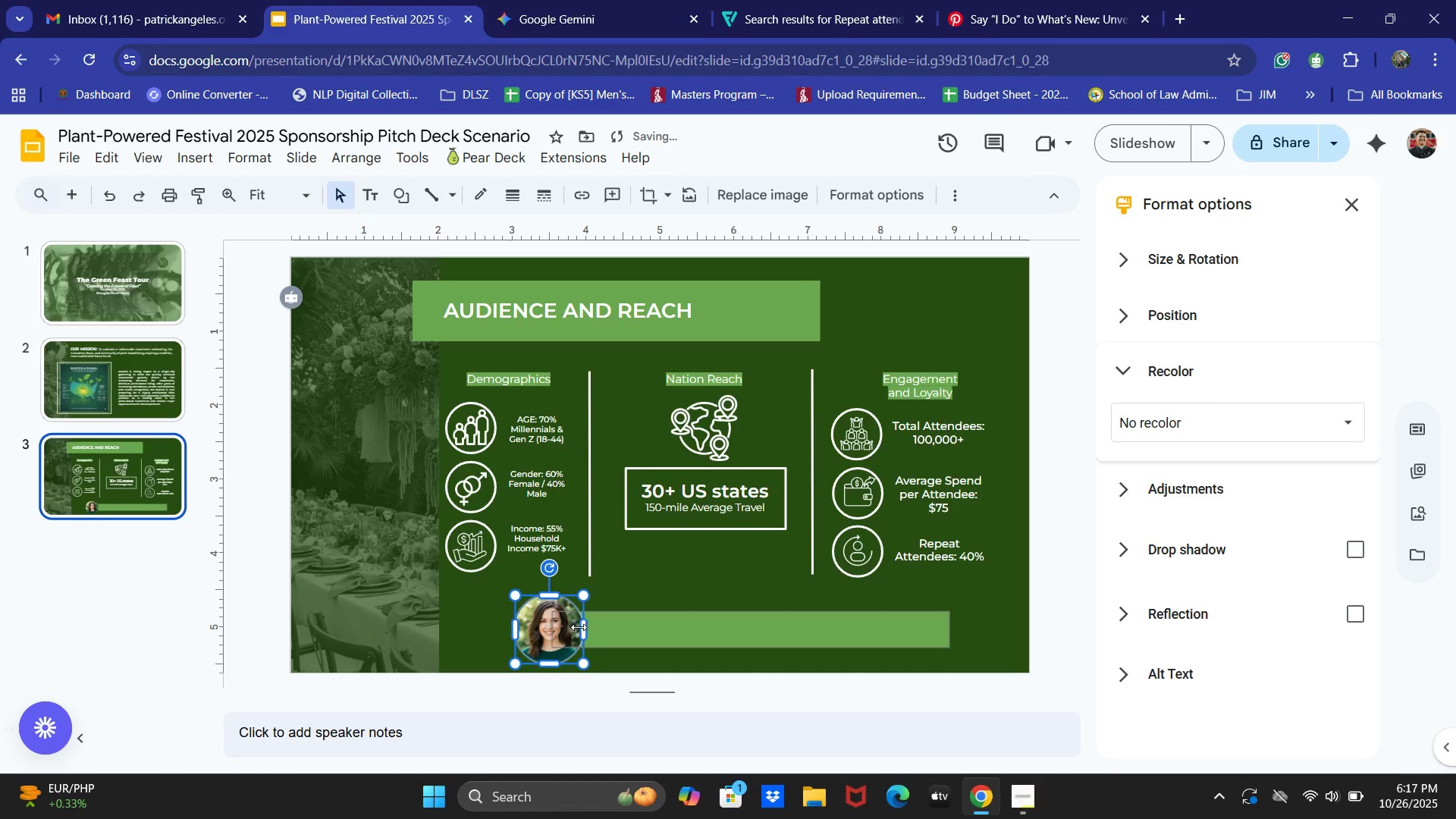 
left_click_drag(start_coordinate=[544, 627], to_coordinate=[547, 623])
 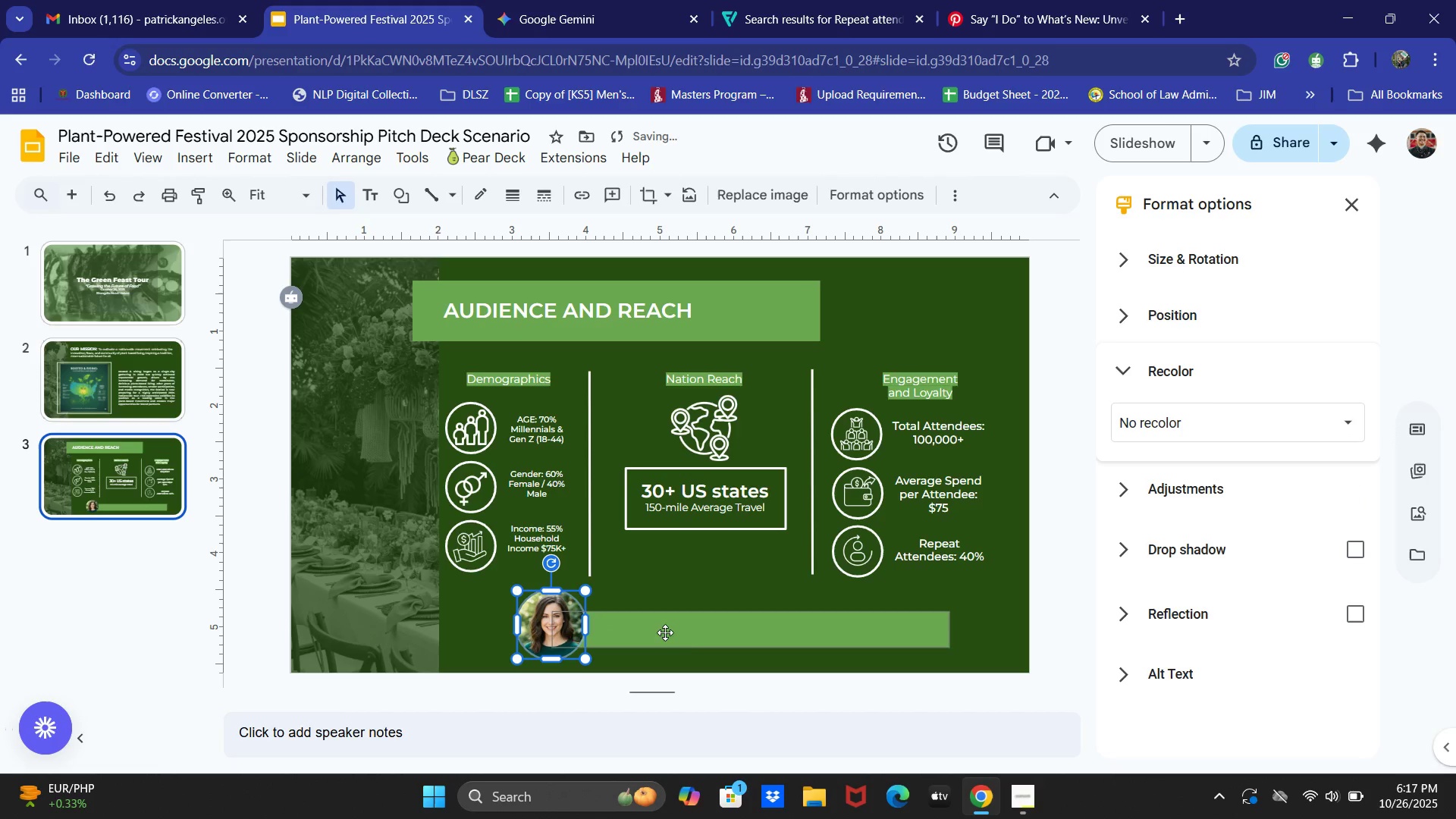 
left_click([665, 632])
 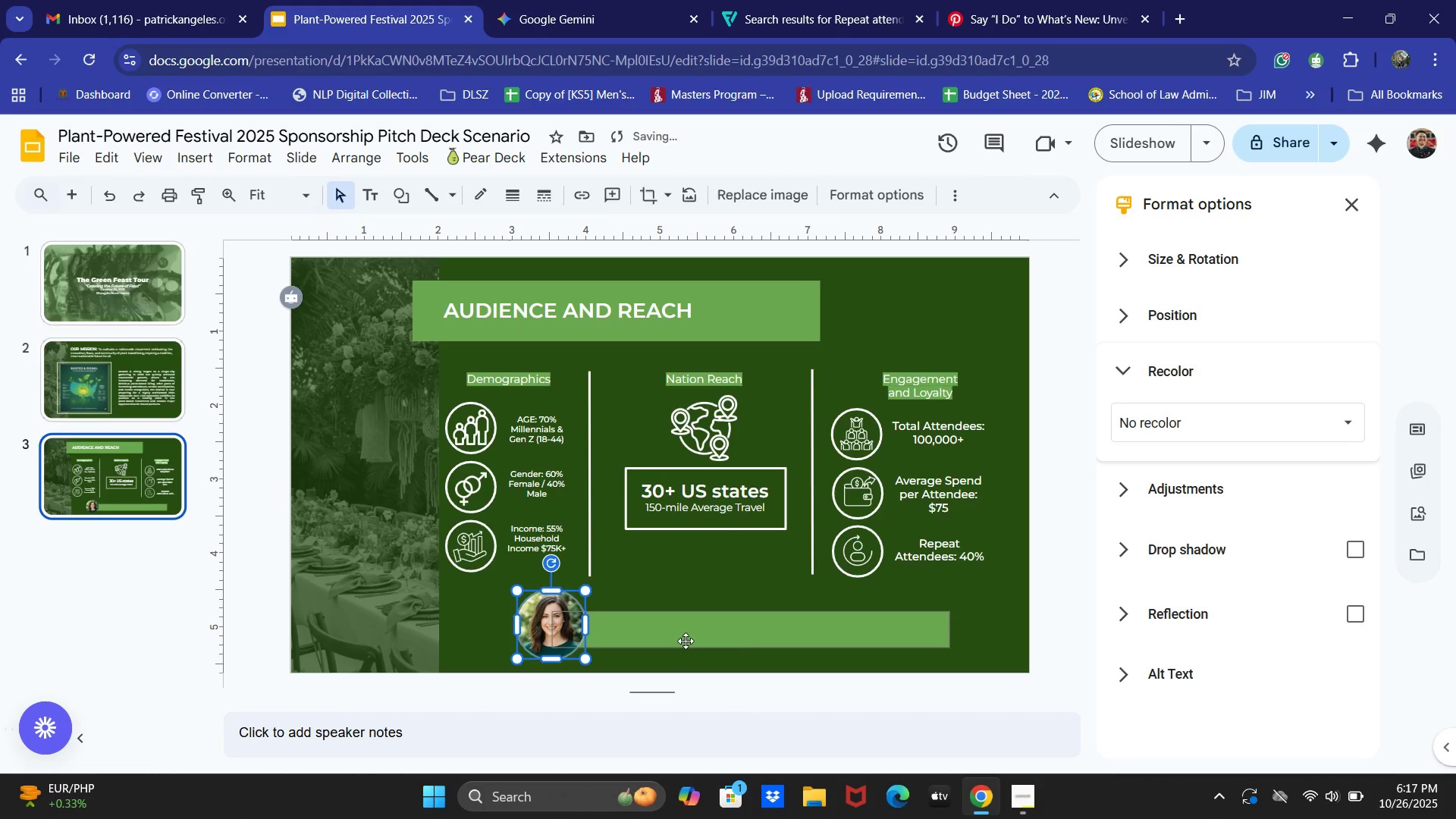 
left_click_drag(start_coordinate=[686, 641], to_coordinate=[676, 638])
 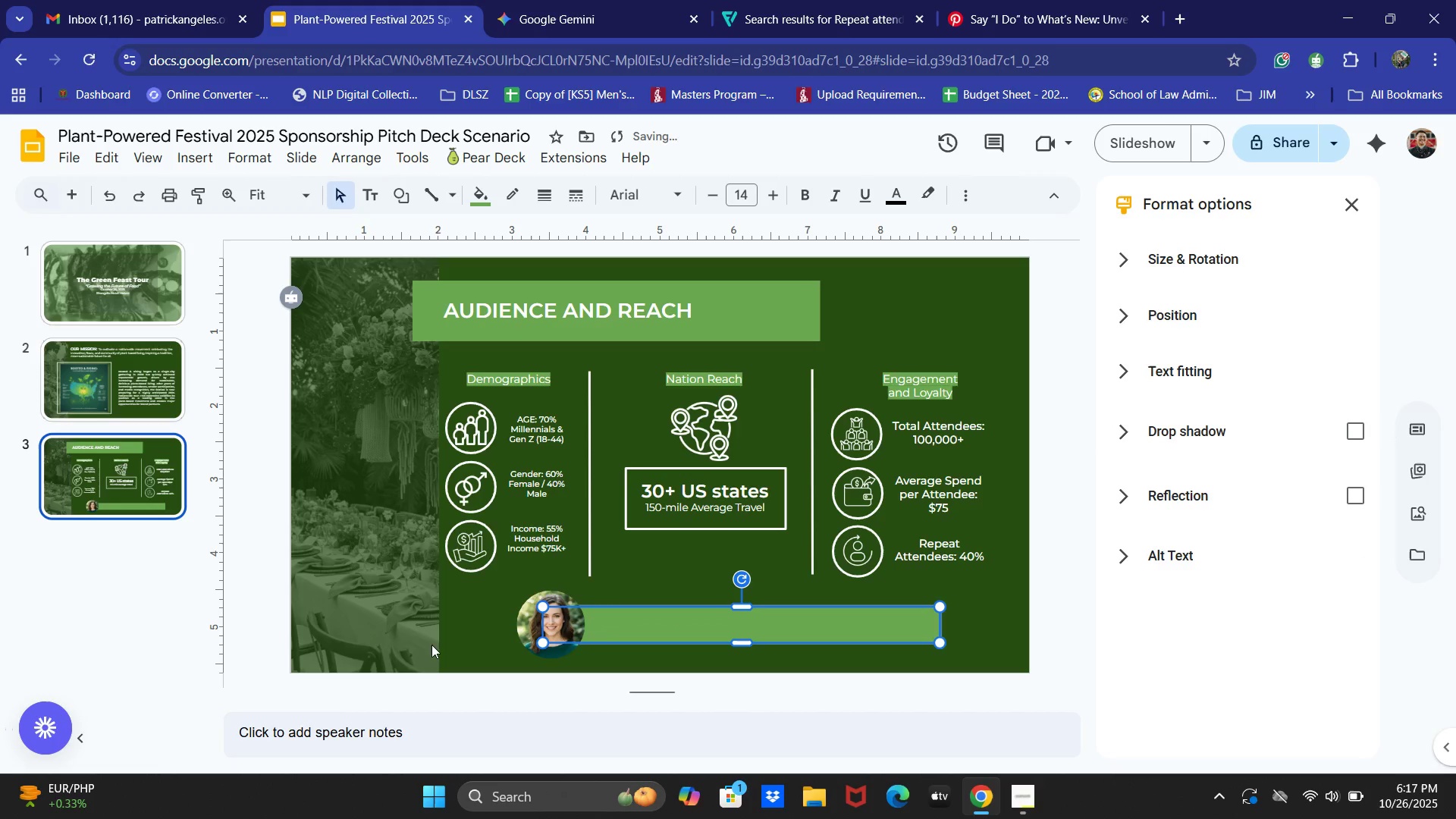 
left_click([389, 645])
 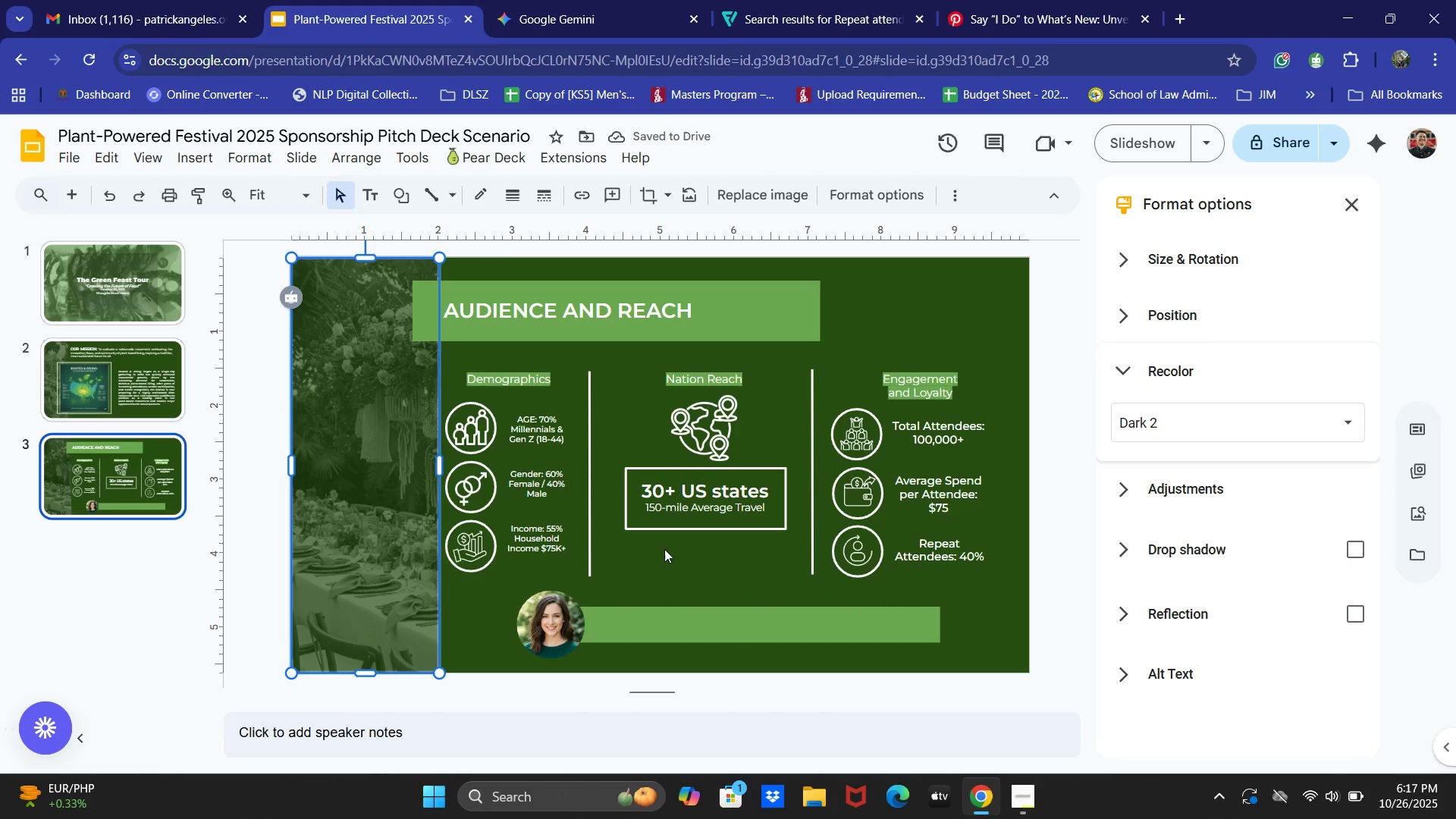 
left_click([587, 0])
 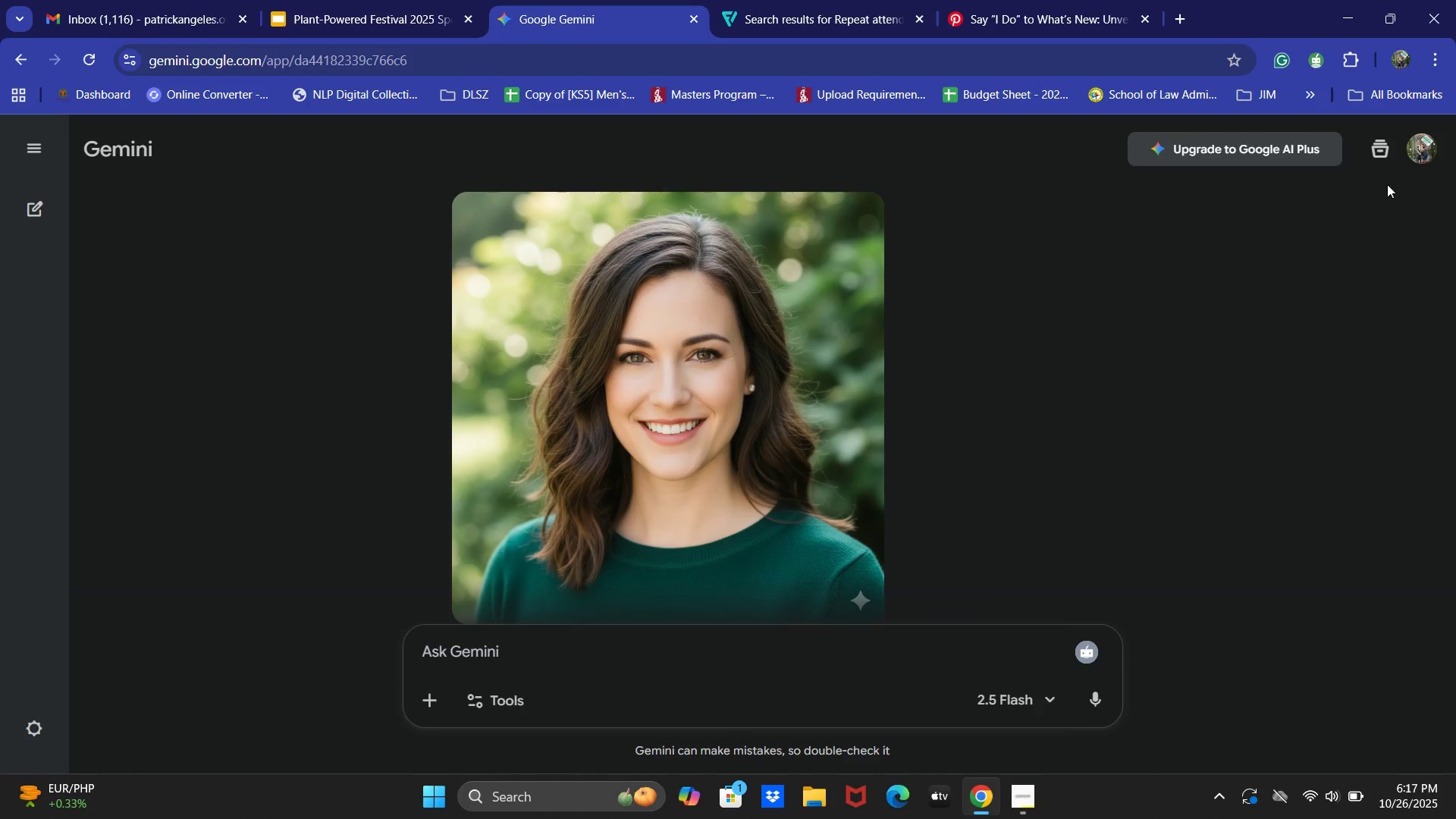 
scroll: coordinate [795, 427], scroll_direction: up, amount: 9.0
 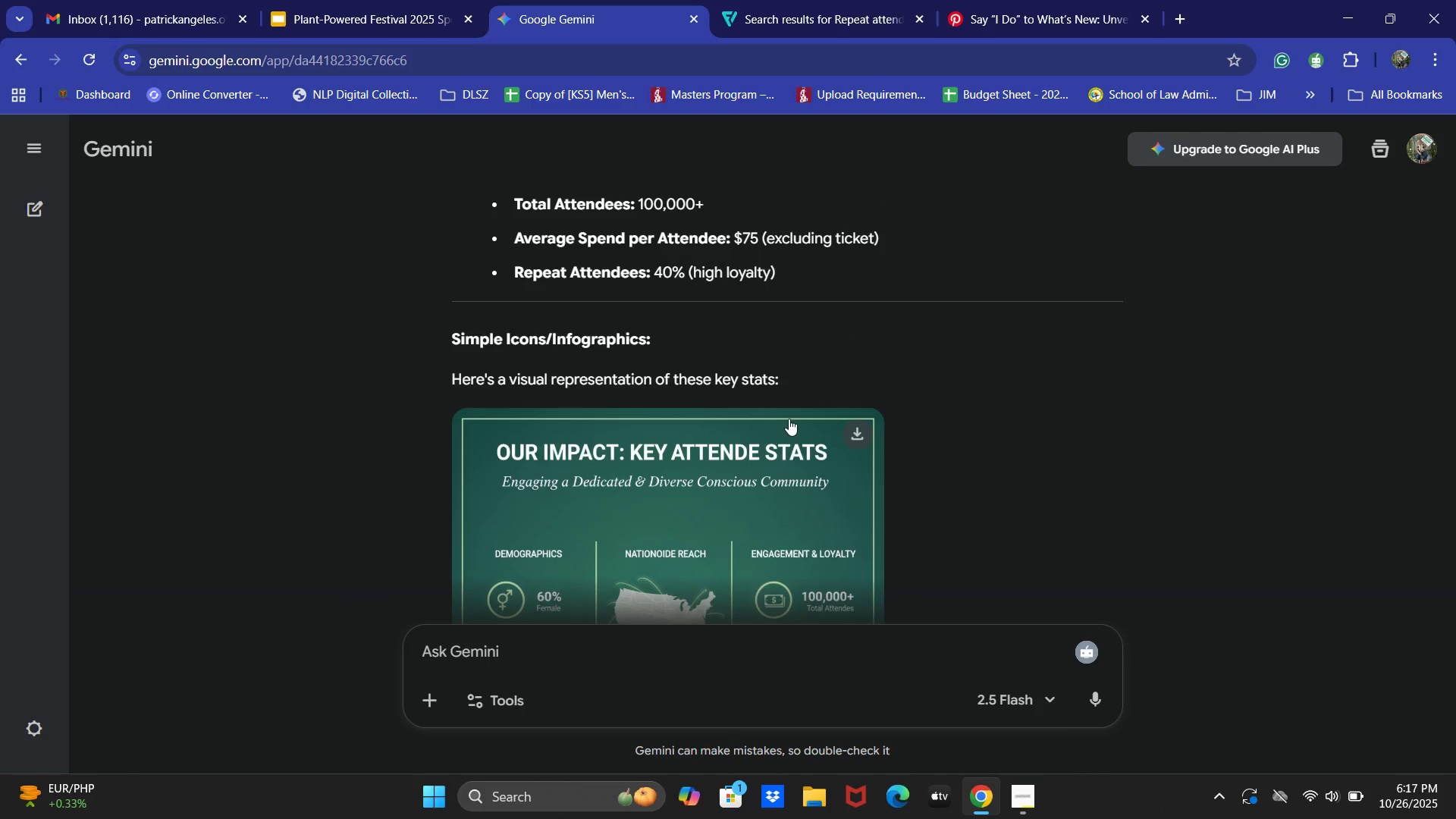 
scroll: coordinate [789, 419], scroll_direction: down, amount: 4.0
 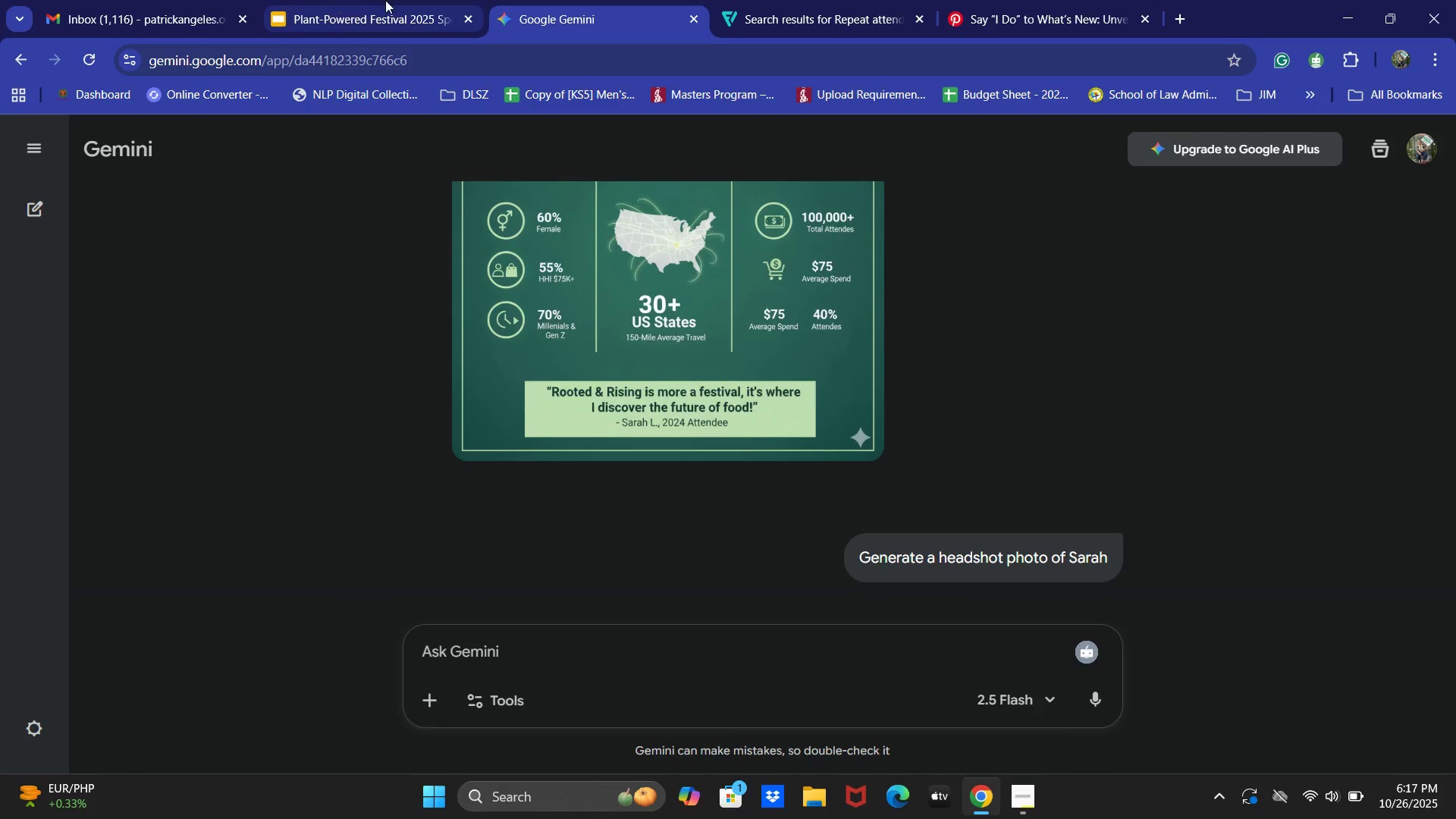 
left_click([395, 4])
 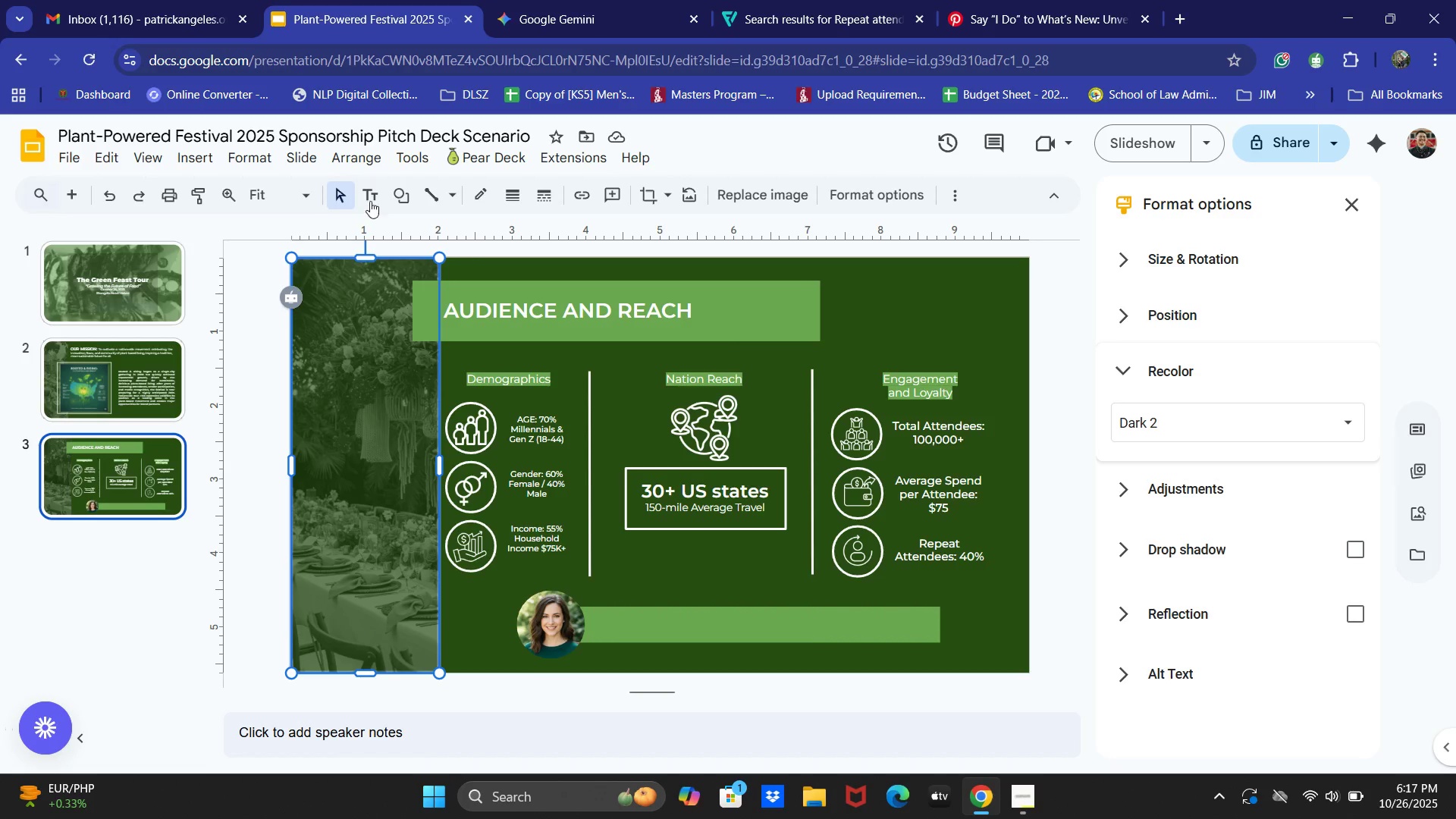 
left_click([372, 199])
 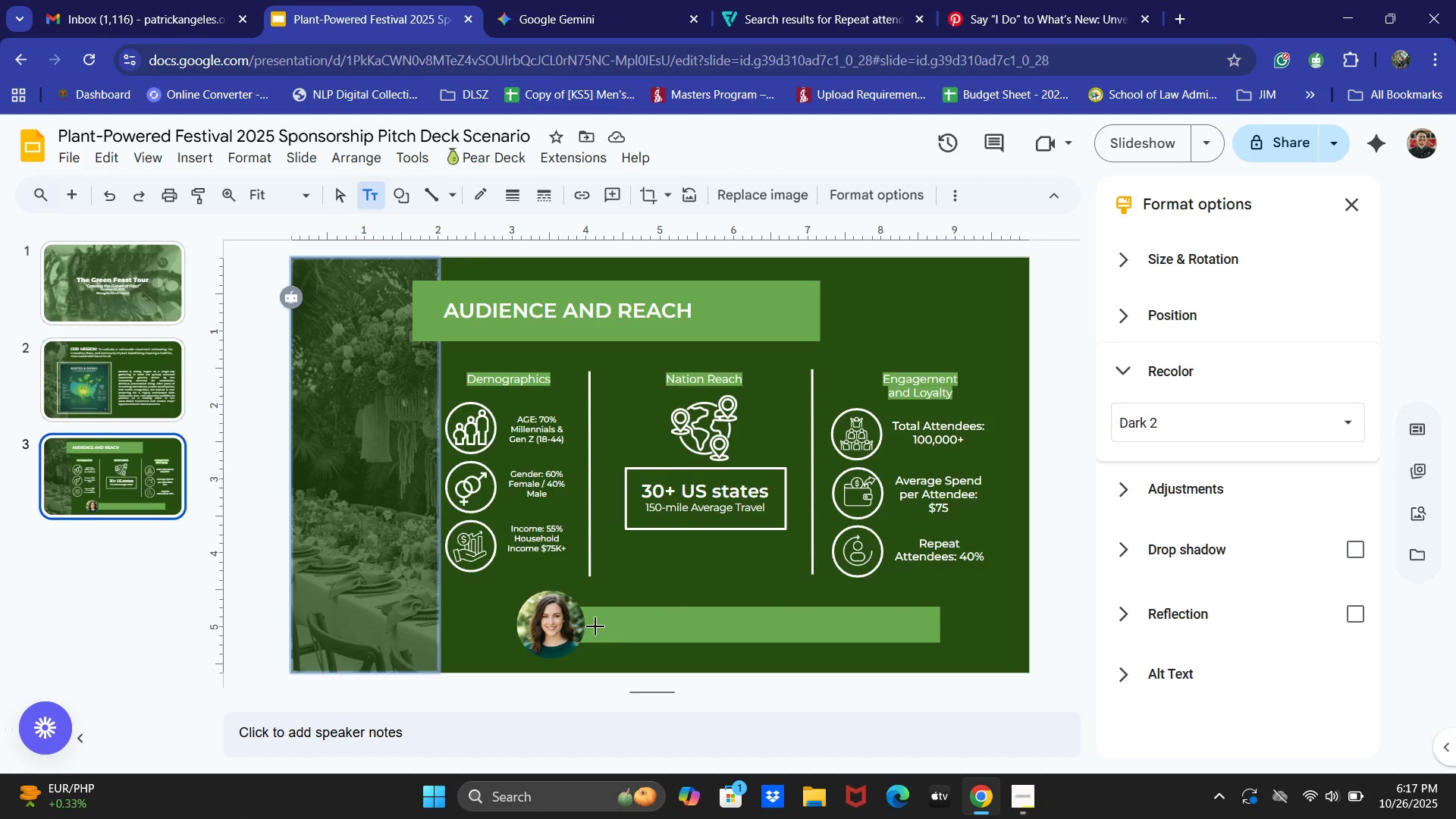 
left_click_drag(start_coordinate=[593, 617], to_coordinate=[916, 639])
 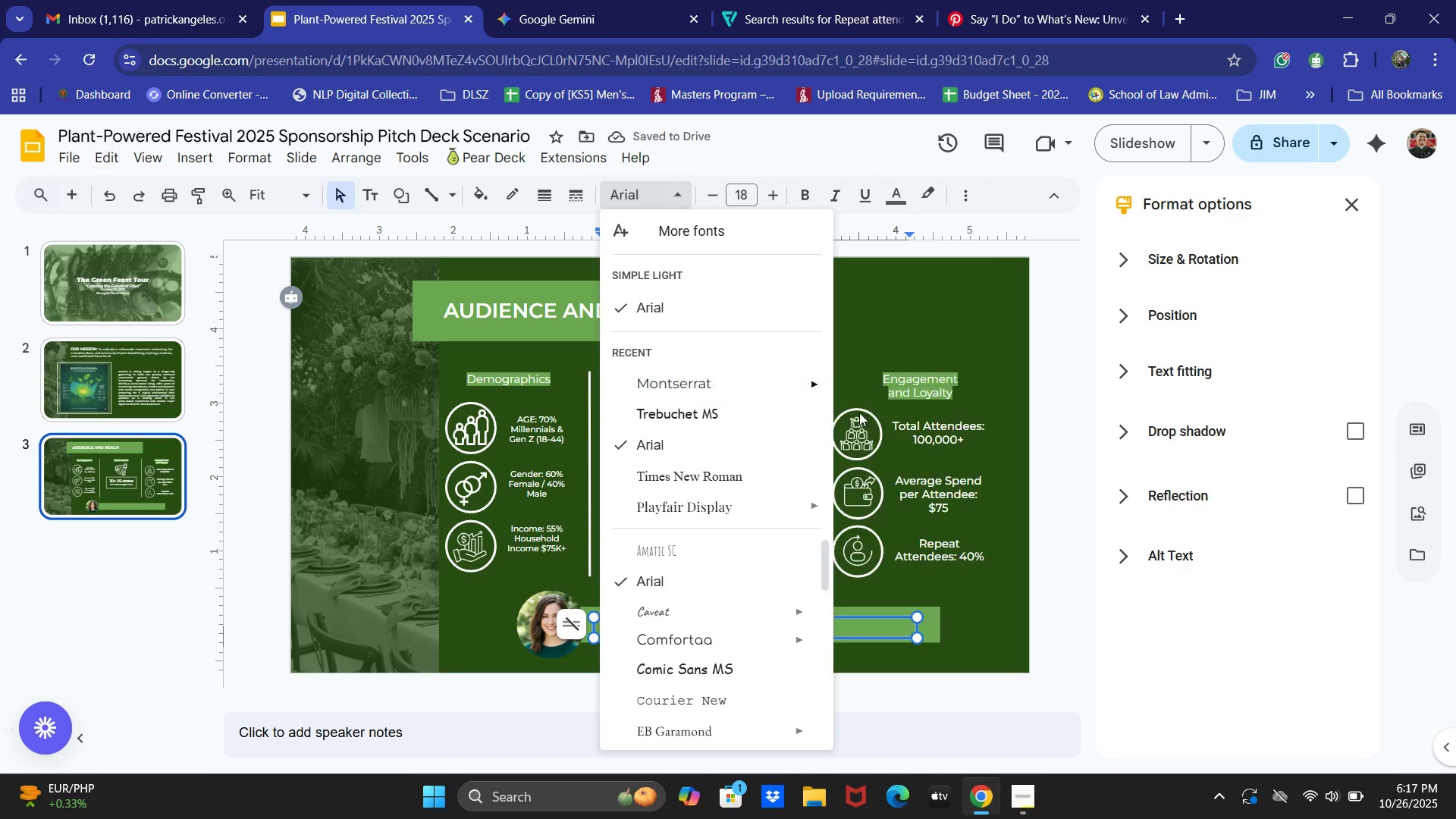 
wait(5.23)
 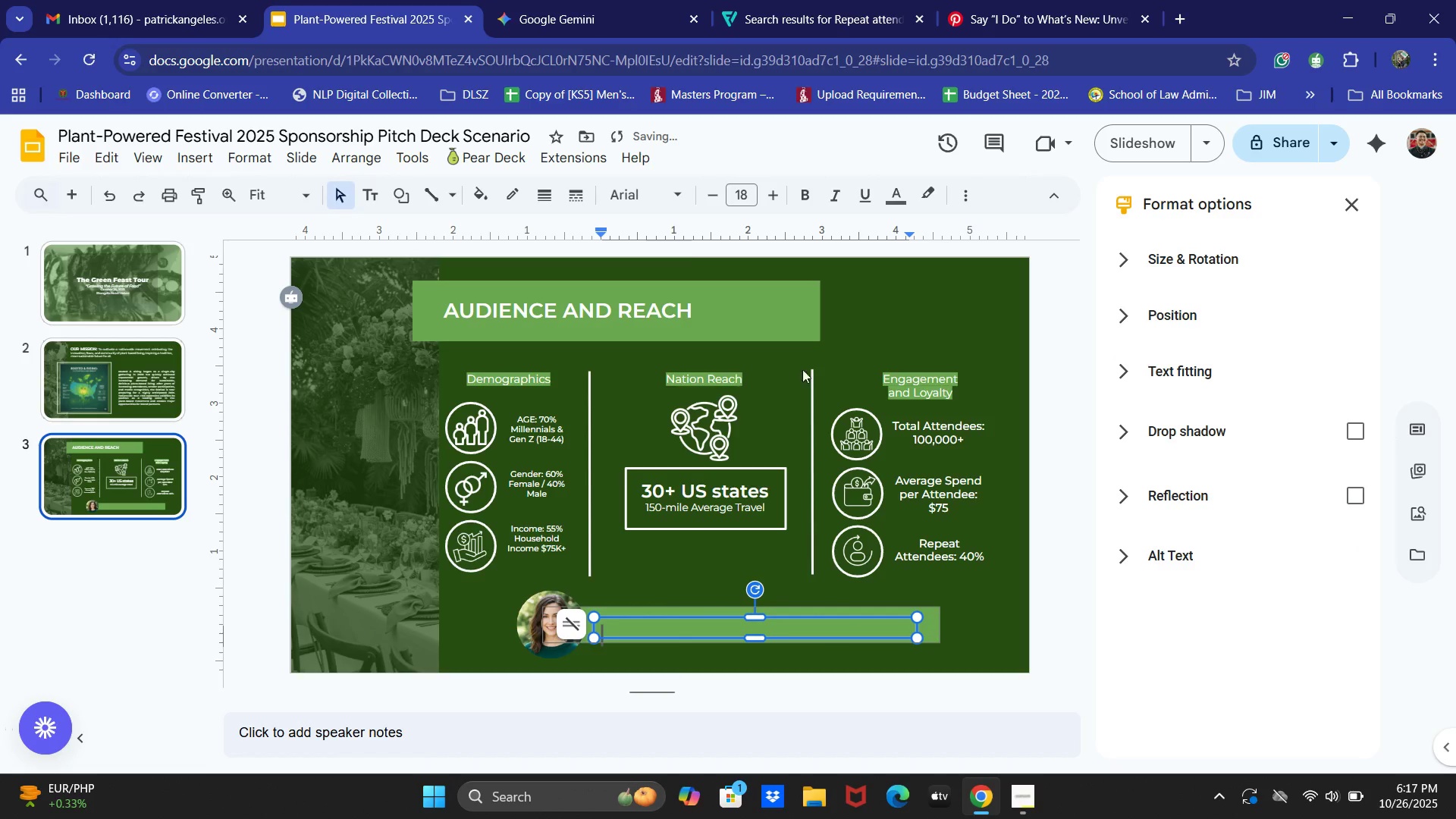 
left_click([910, 445])
 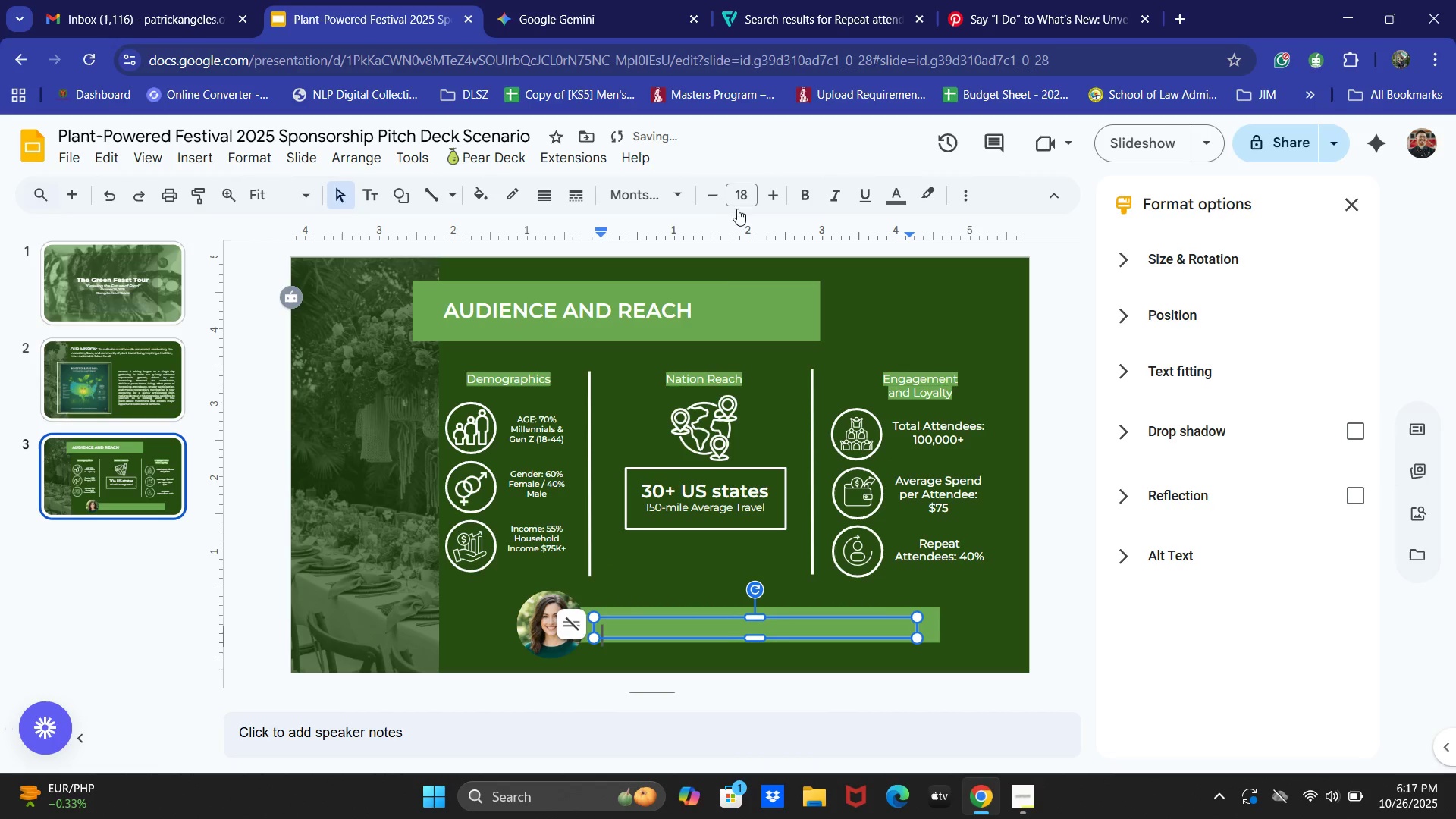 
double_click([713, 202])
 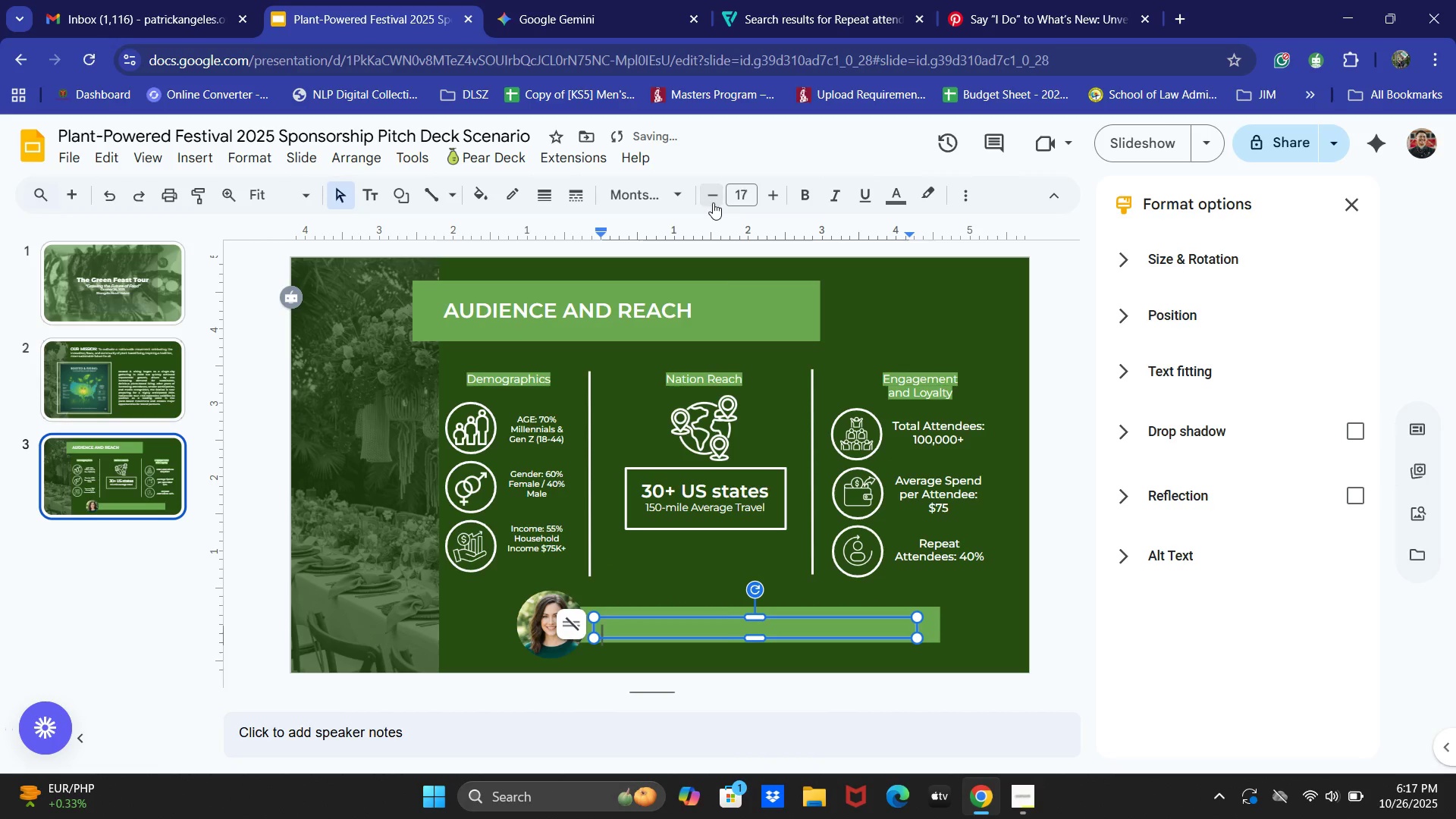 
triple_click([713, 202])
 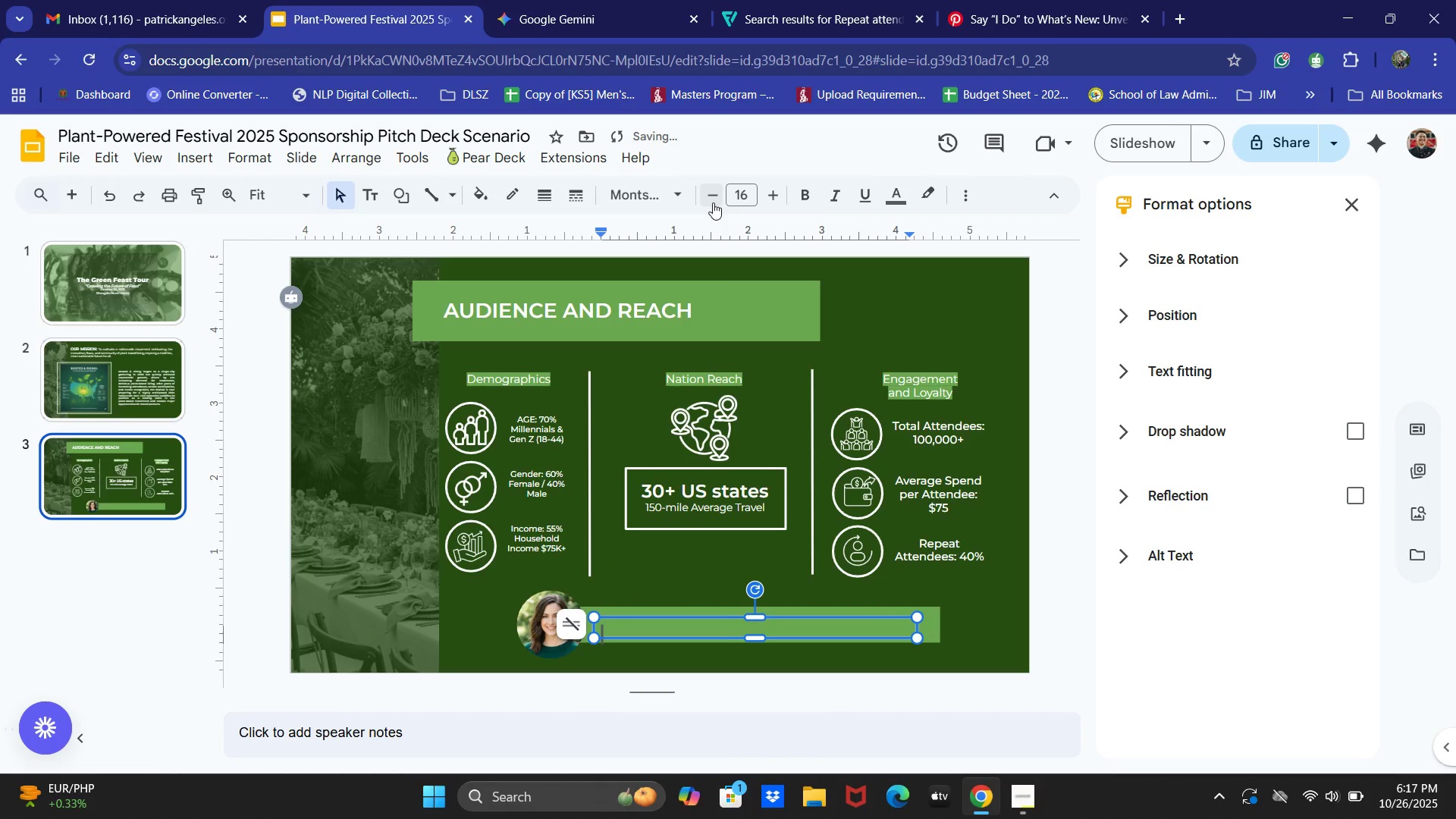 
triple_click([713, 202])
 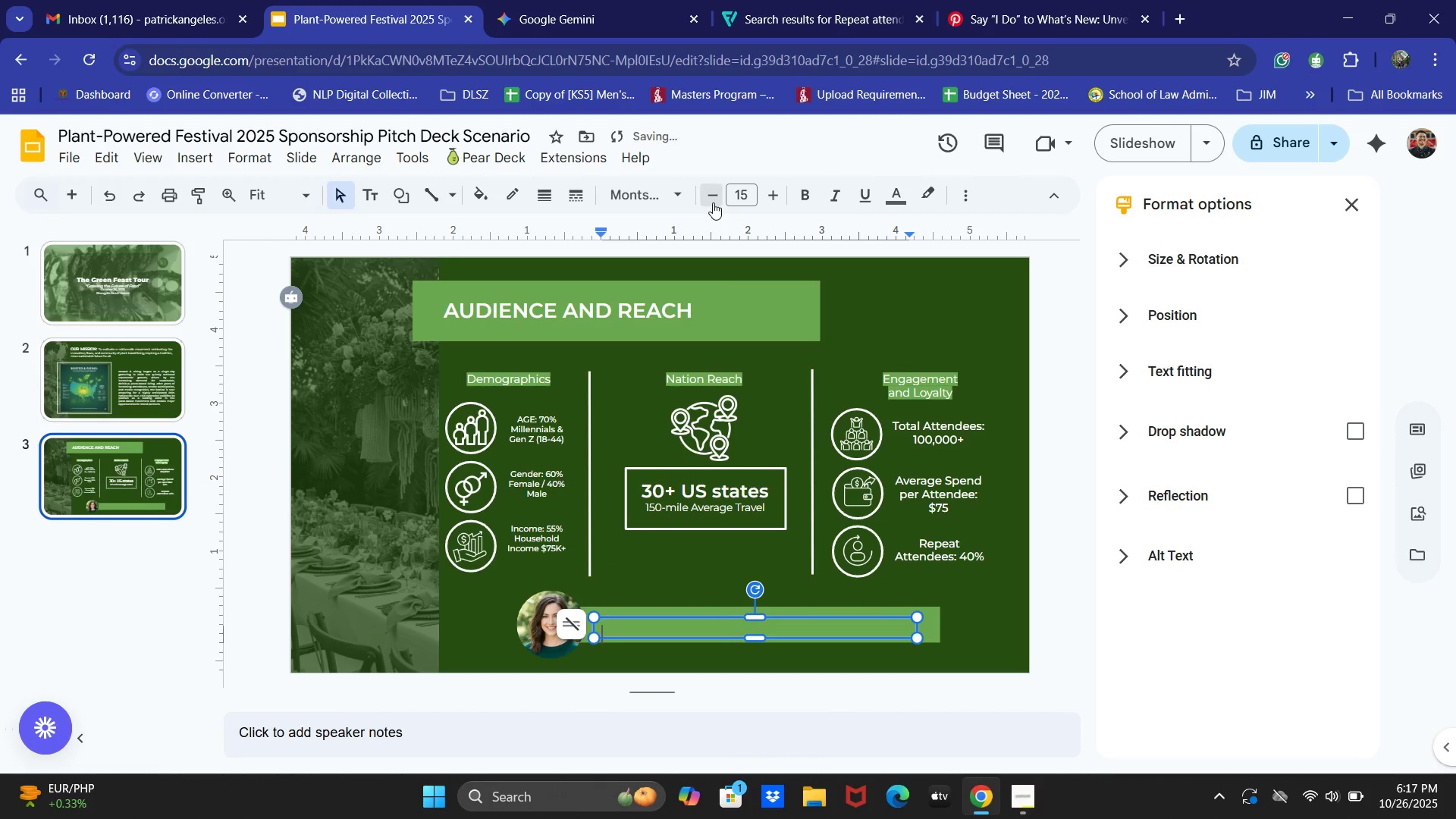 
triple_click([713, 202])
 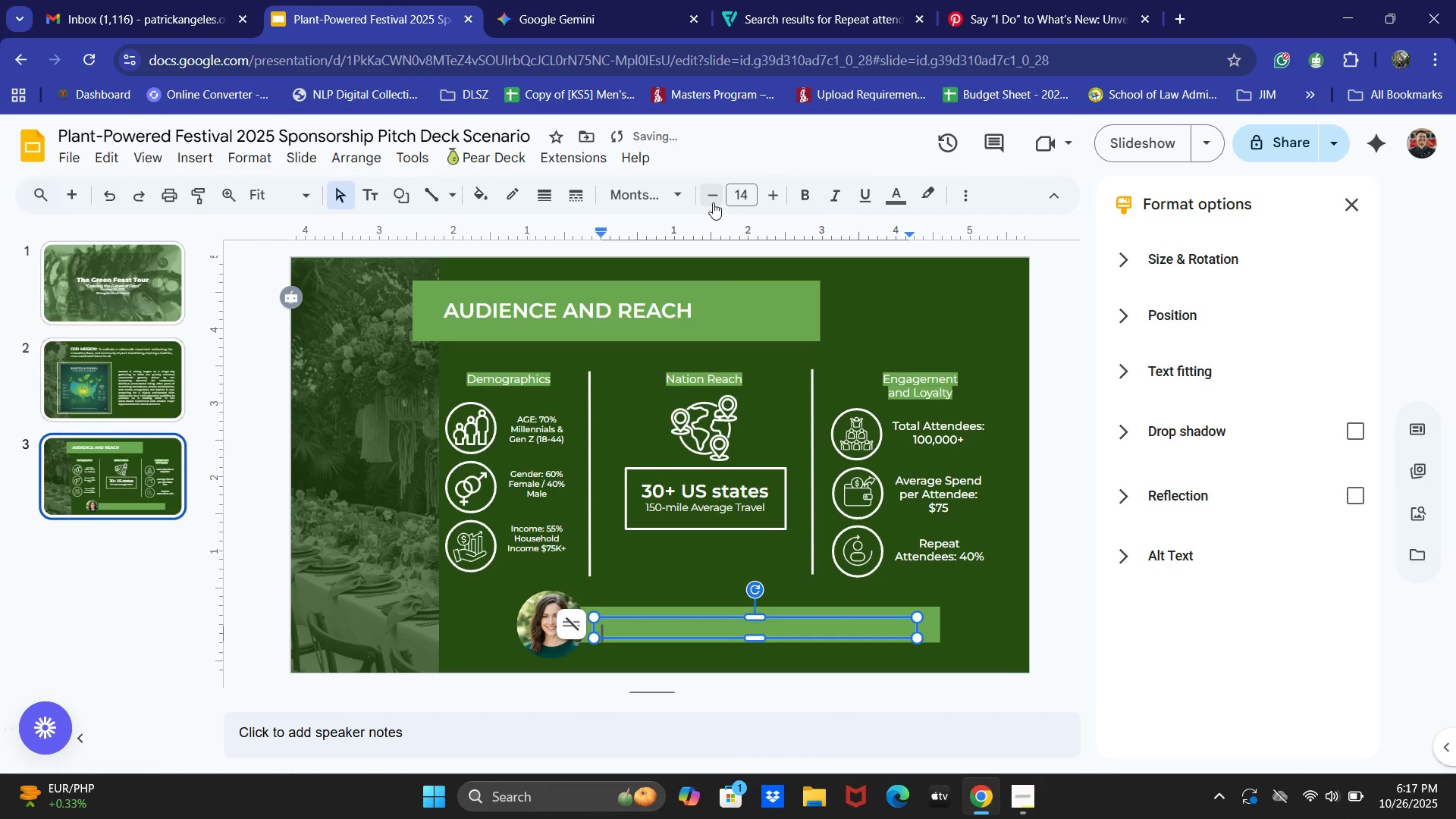 
triple_click([713, 202])
 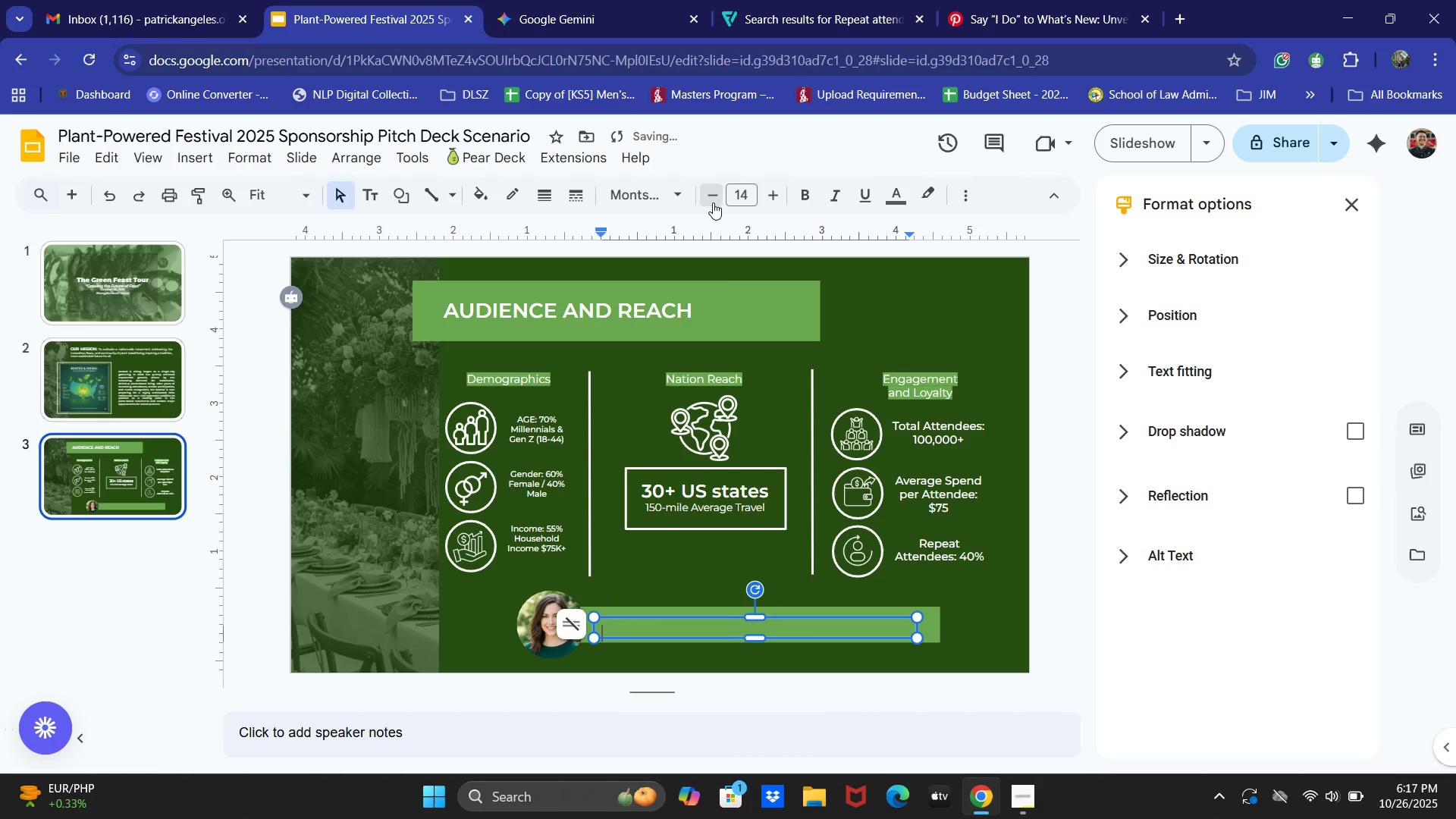 
triple_click([713, 202])
 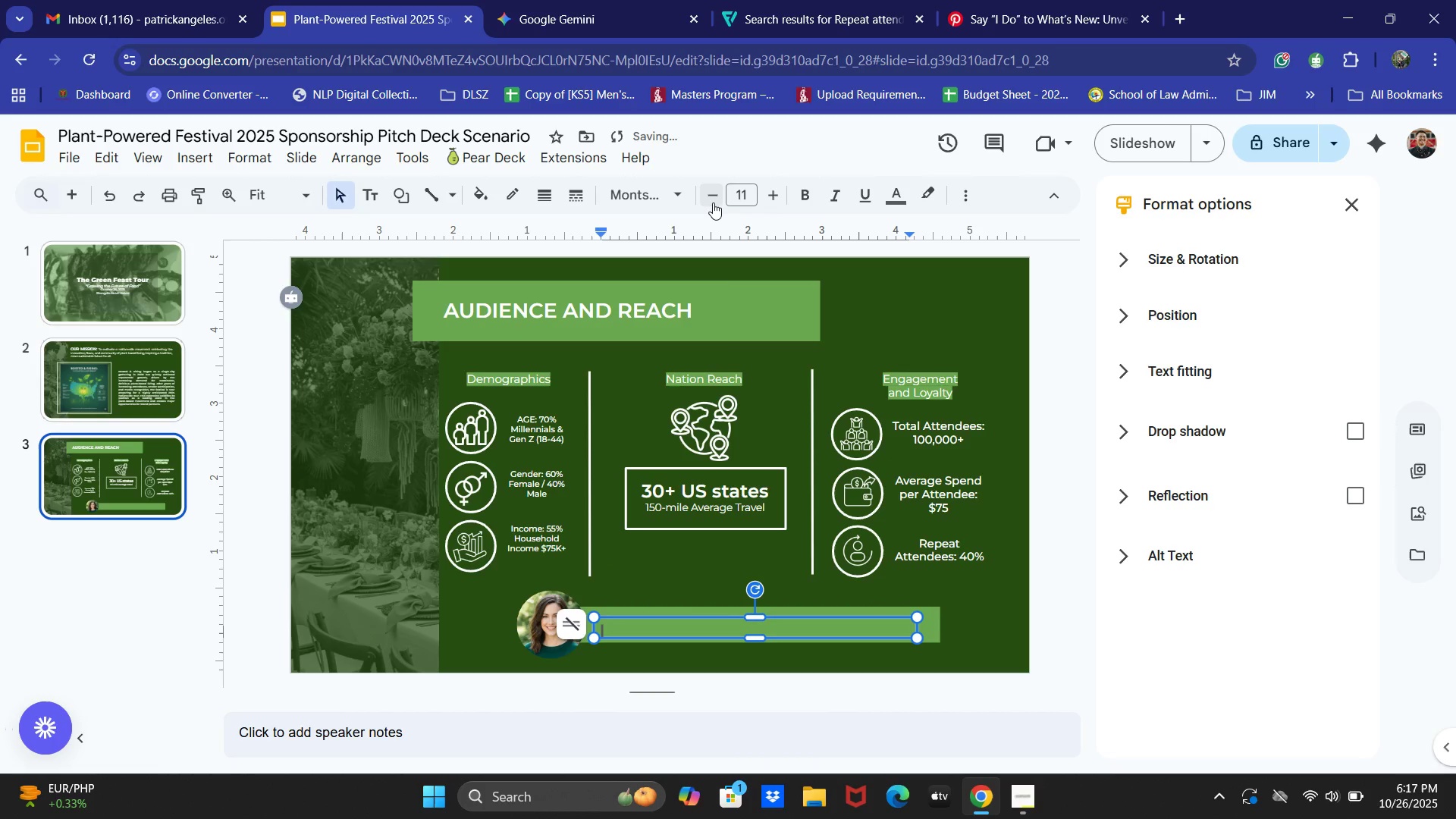 
type(Rooted and Rising)
 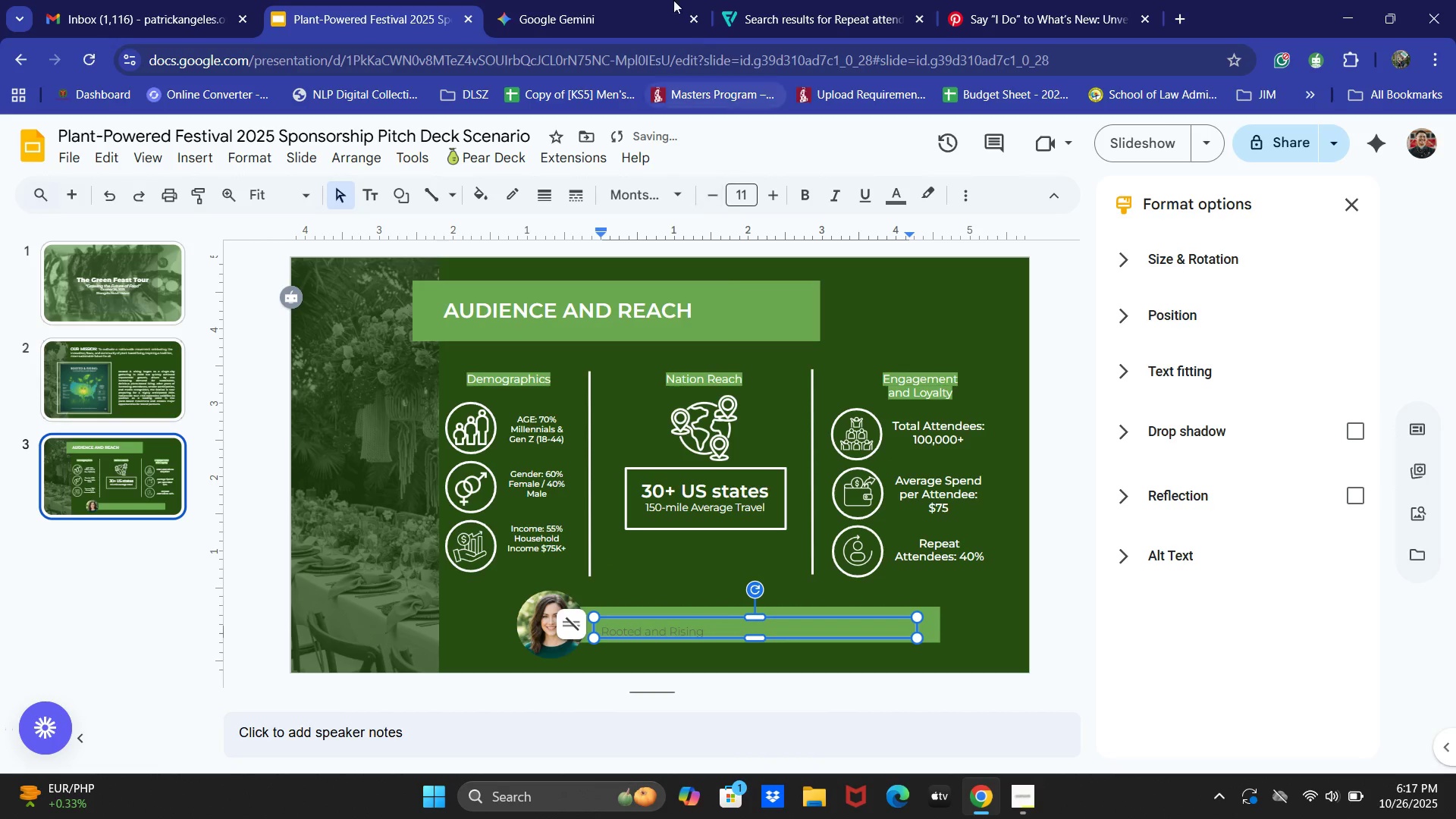 
left_click([635, 0])
 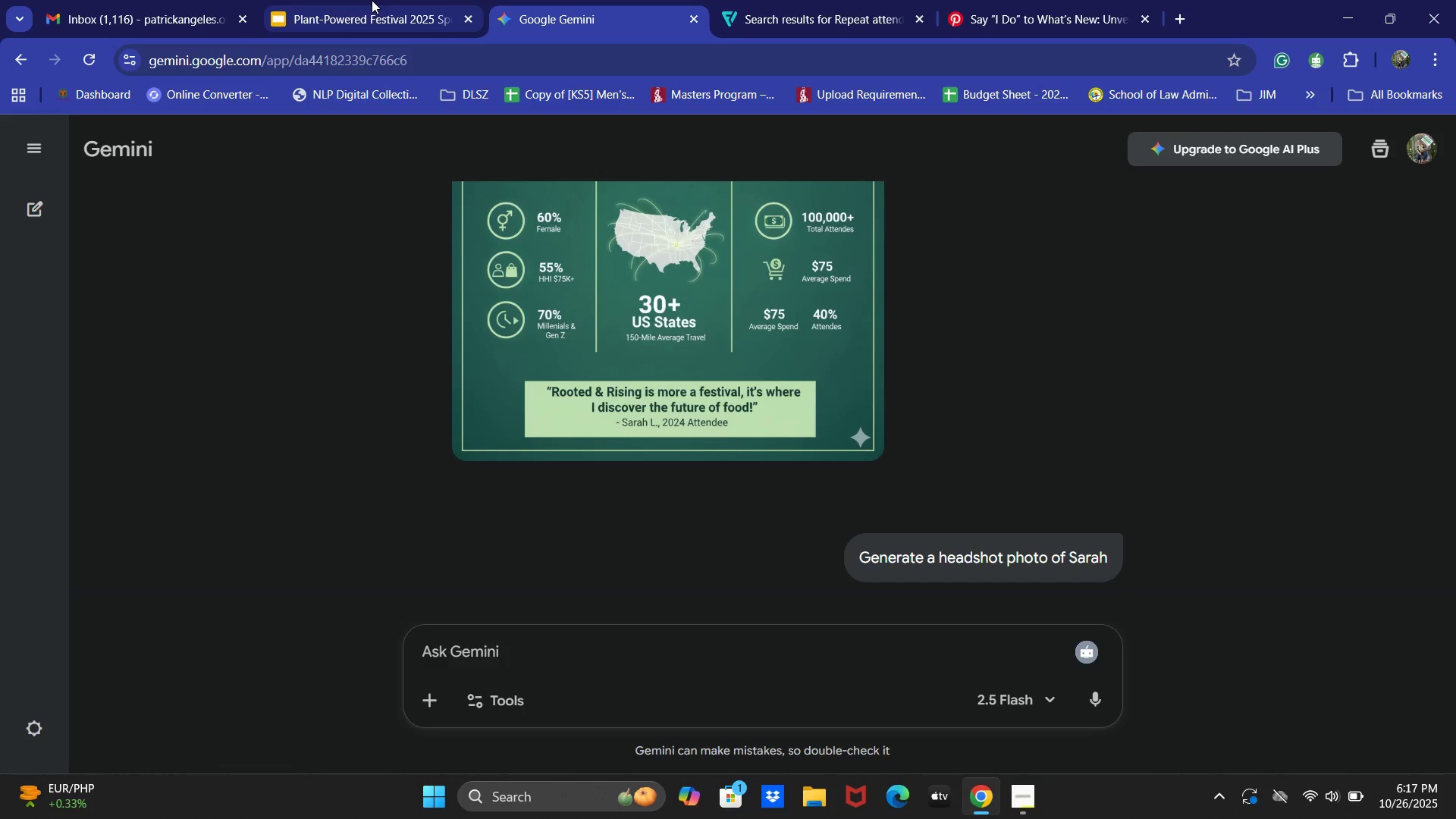 
left_click([372, 0])
 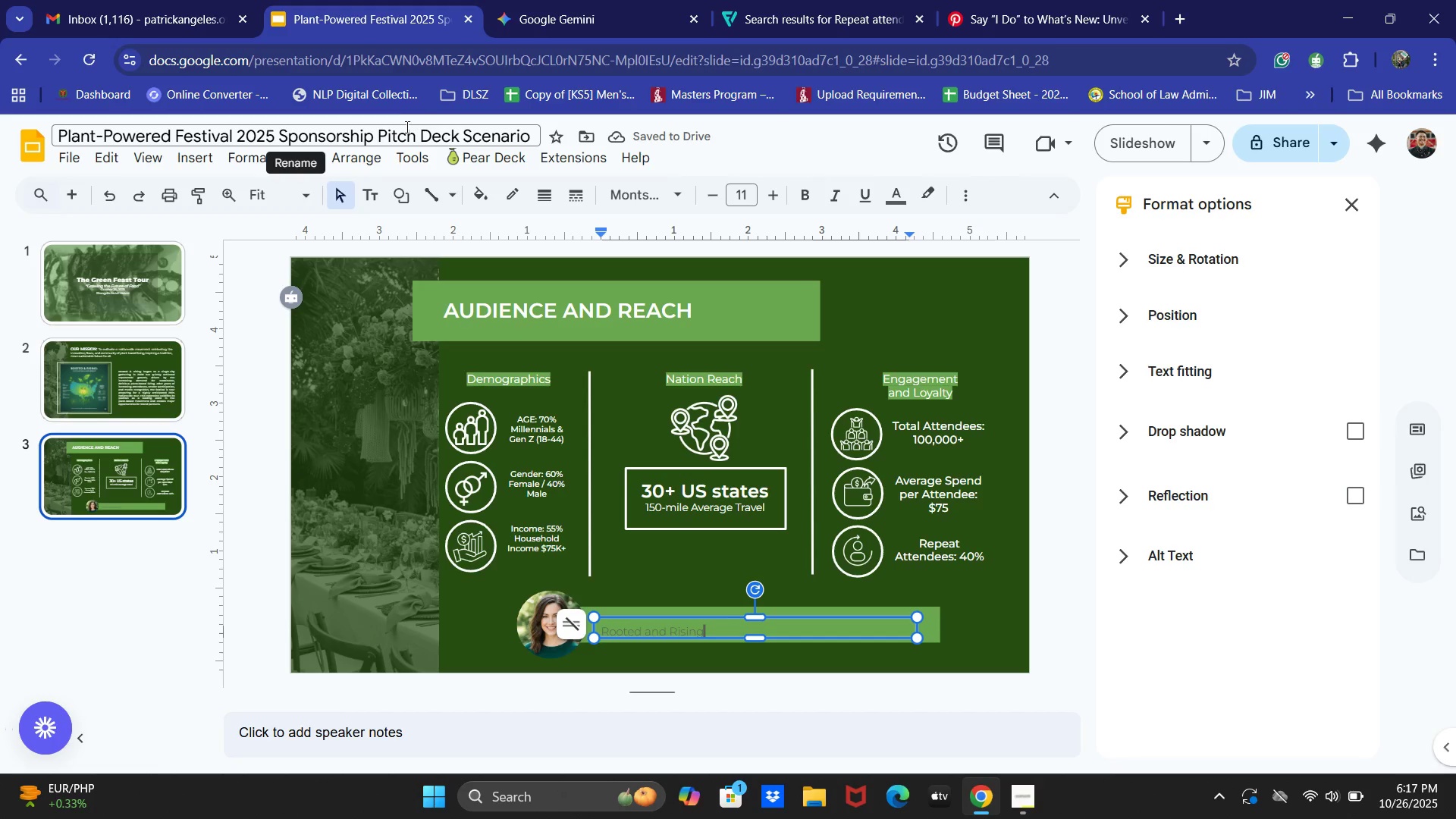 
type( is more a festival )
 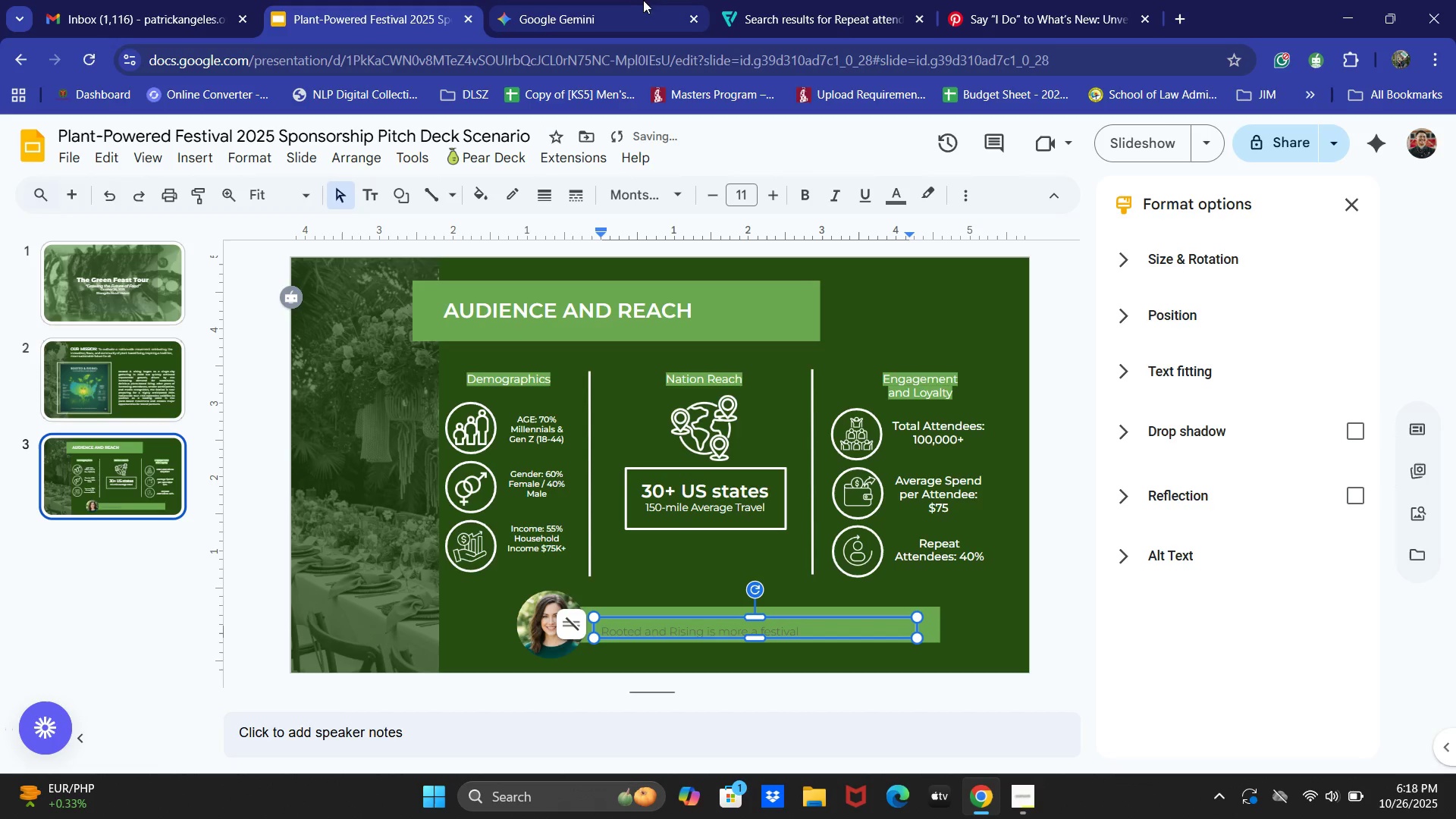 
left_click([651, 0])
 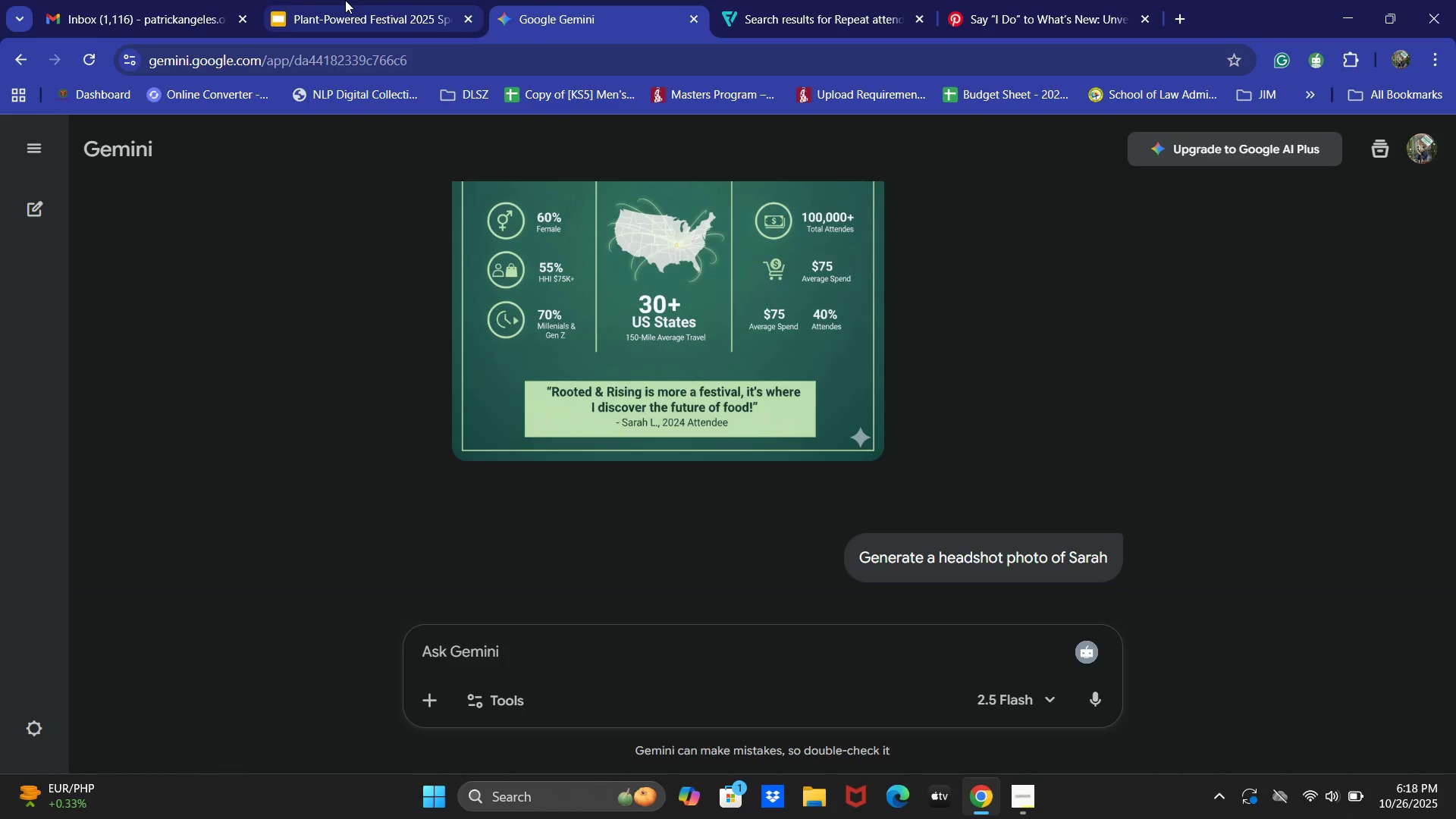 
left_click([345, 0])
 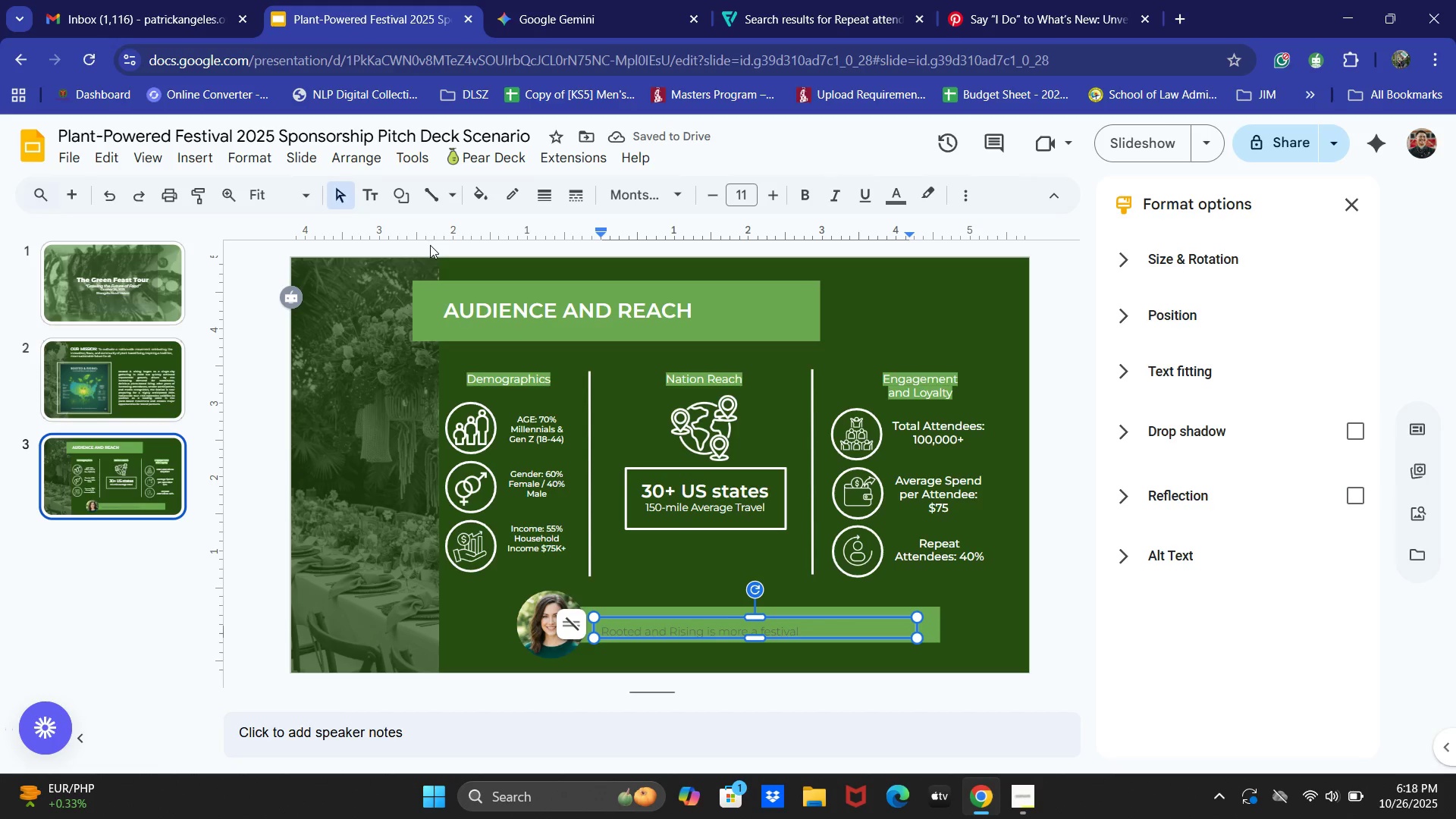 
key(Backspace)
type(, it's where I discoved)
key(Backspace)
type(red the futue)
key(Backspace)
type(re of food")
 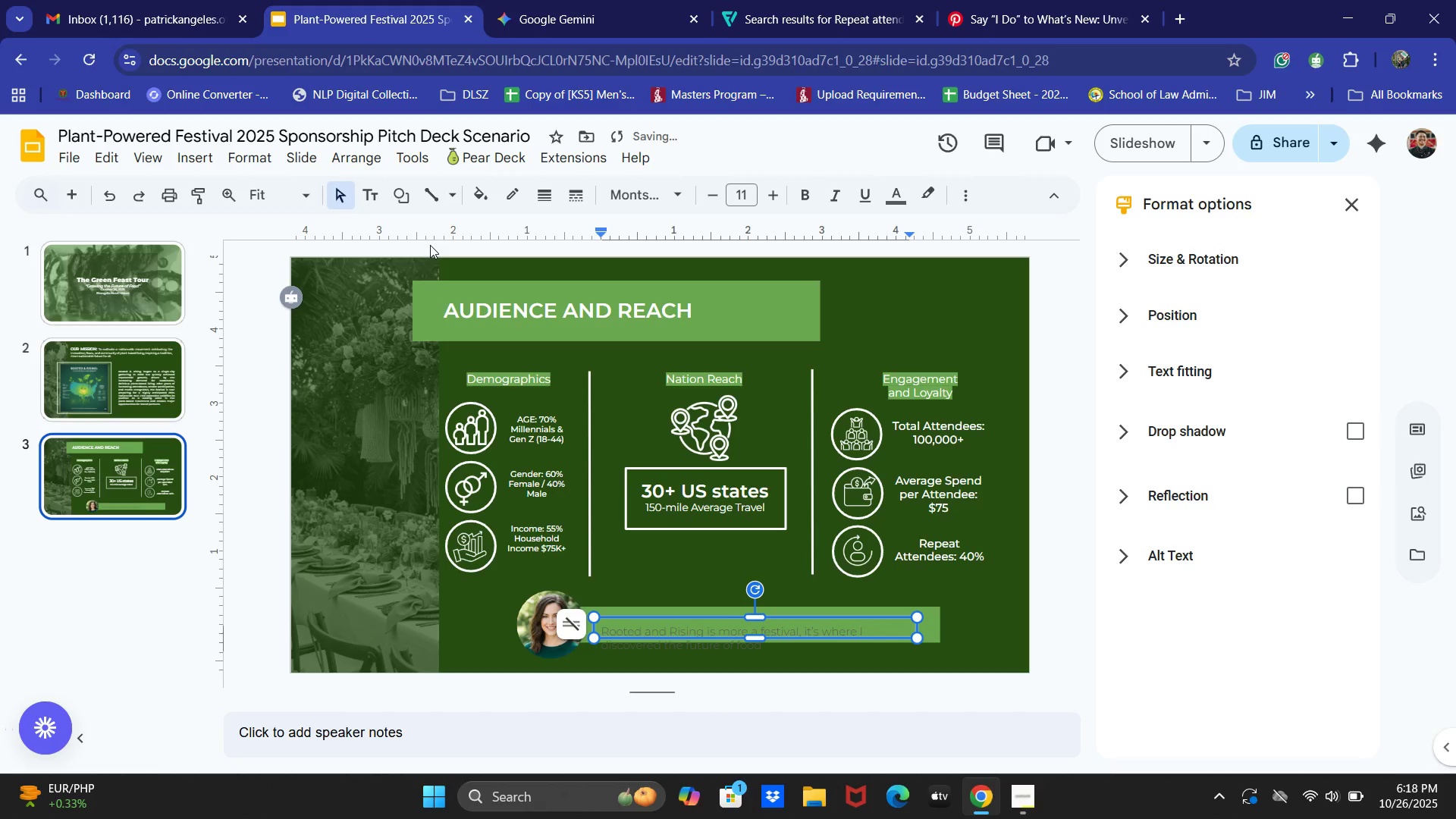 
key(ArrowUp)
 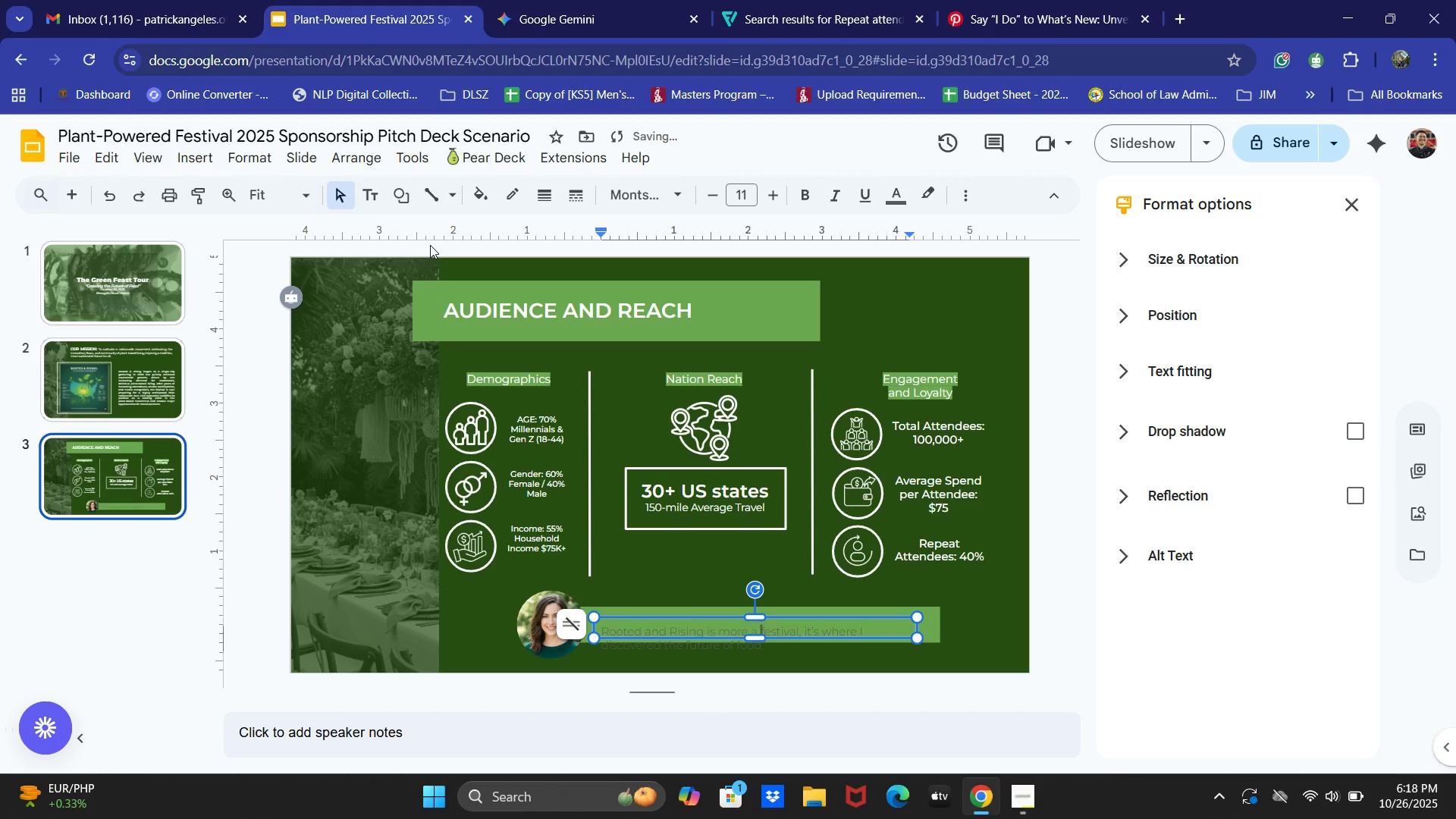 
hold_key(key=ArrowLeft, duration=1.35)
 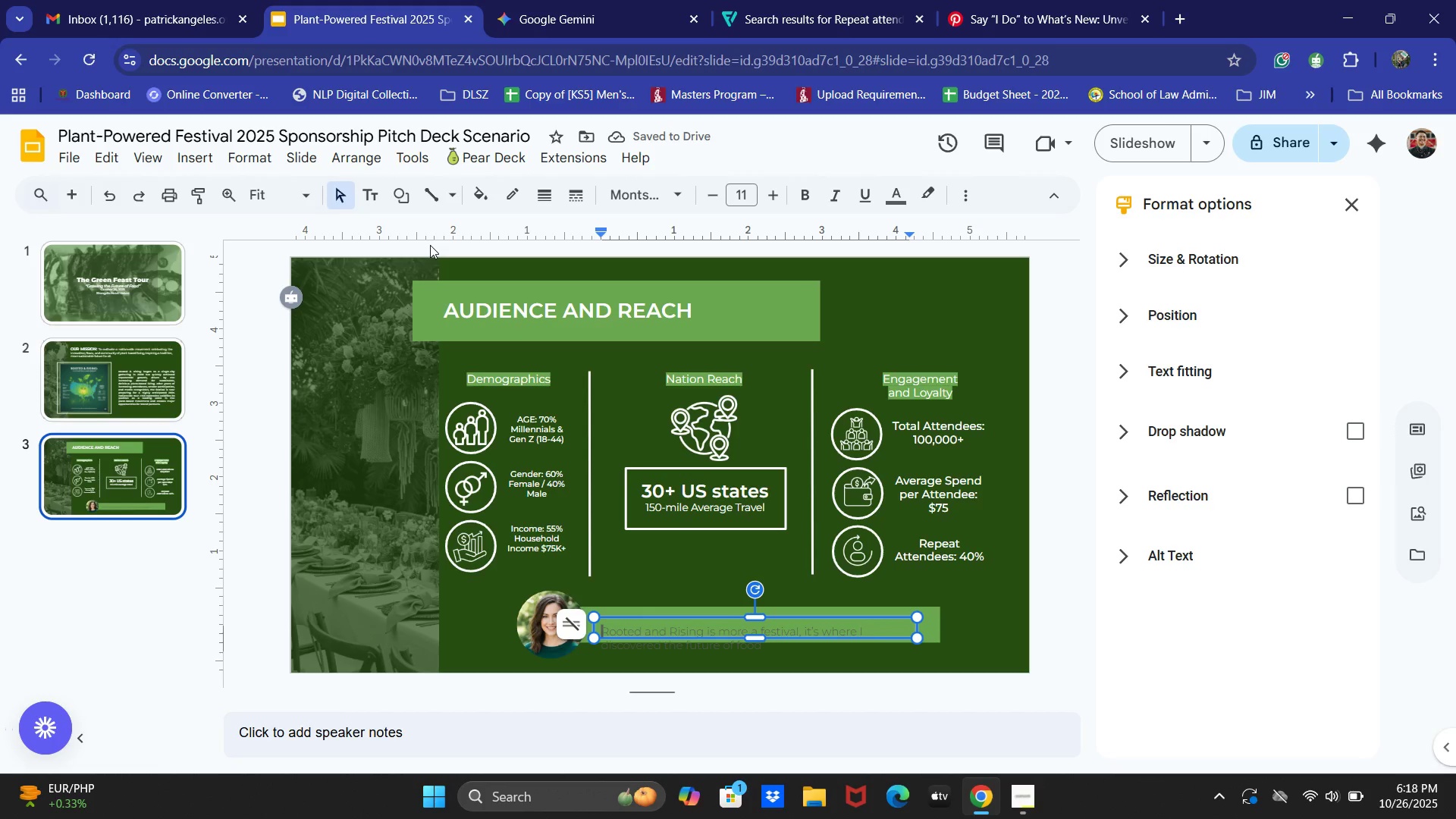 
key(Shift+Quote)
 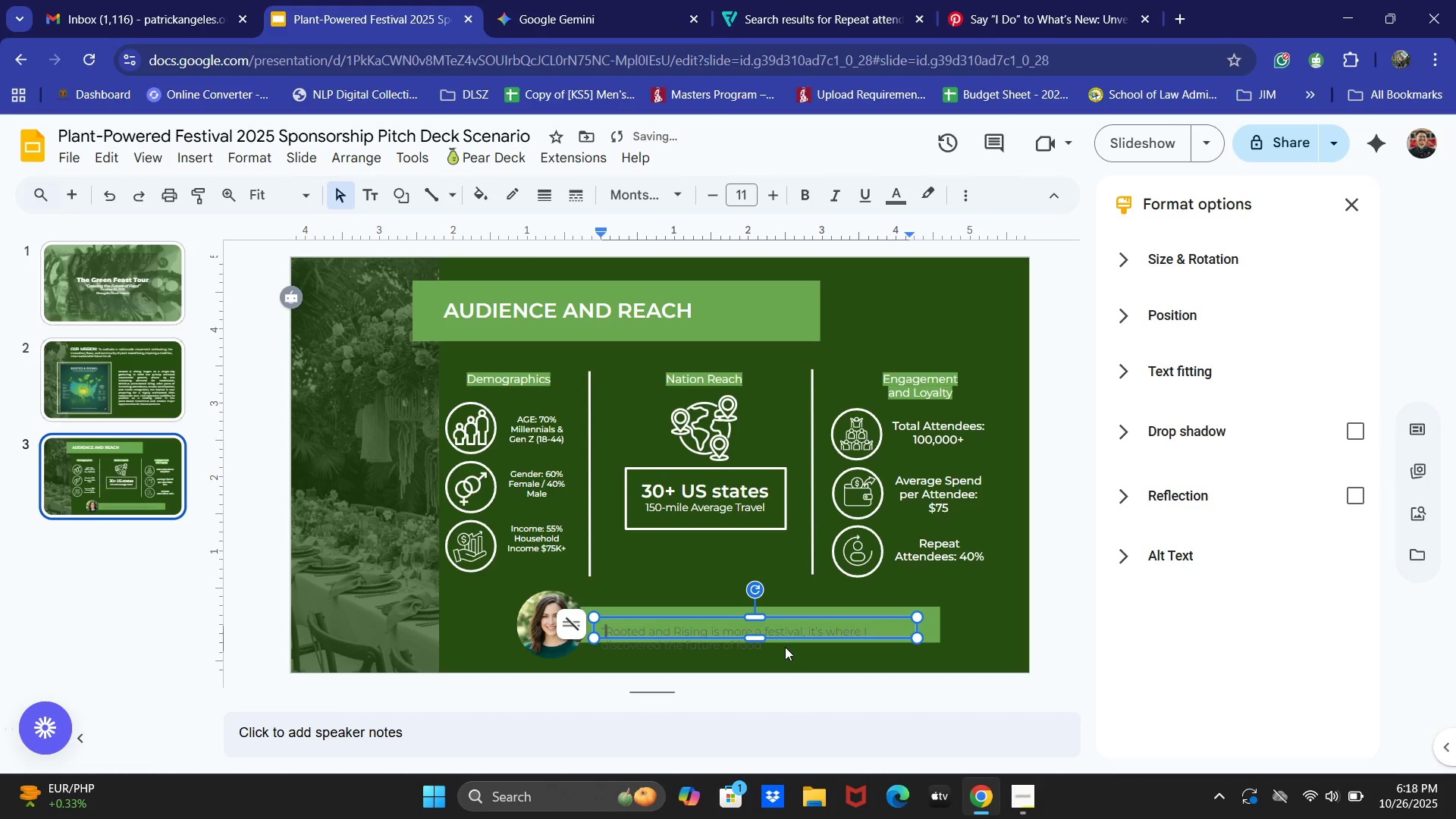 
key(Control+ControlLeft)
 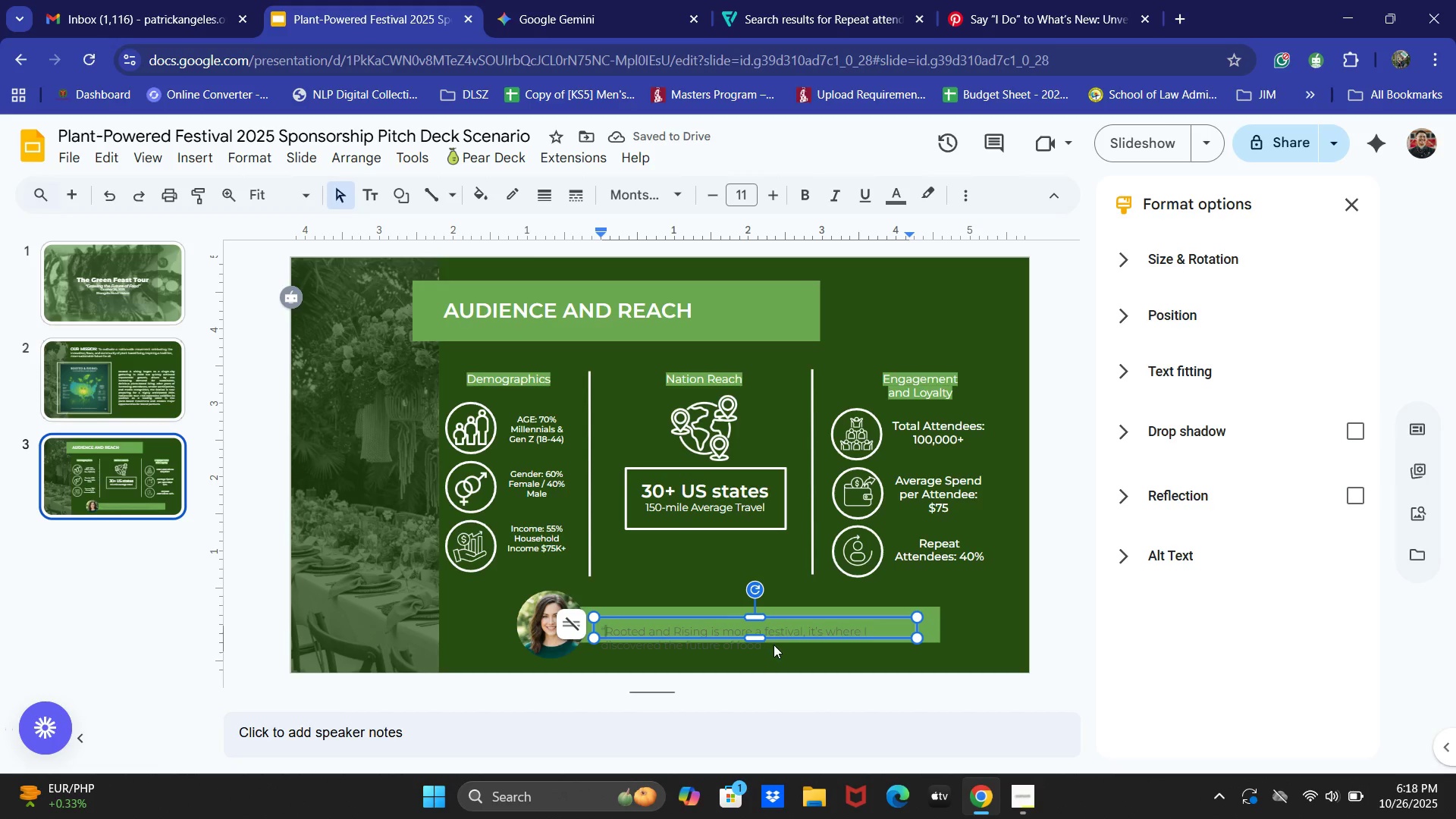 
key(Control+A)
 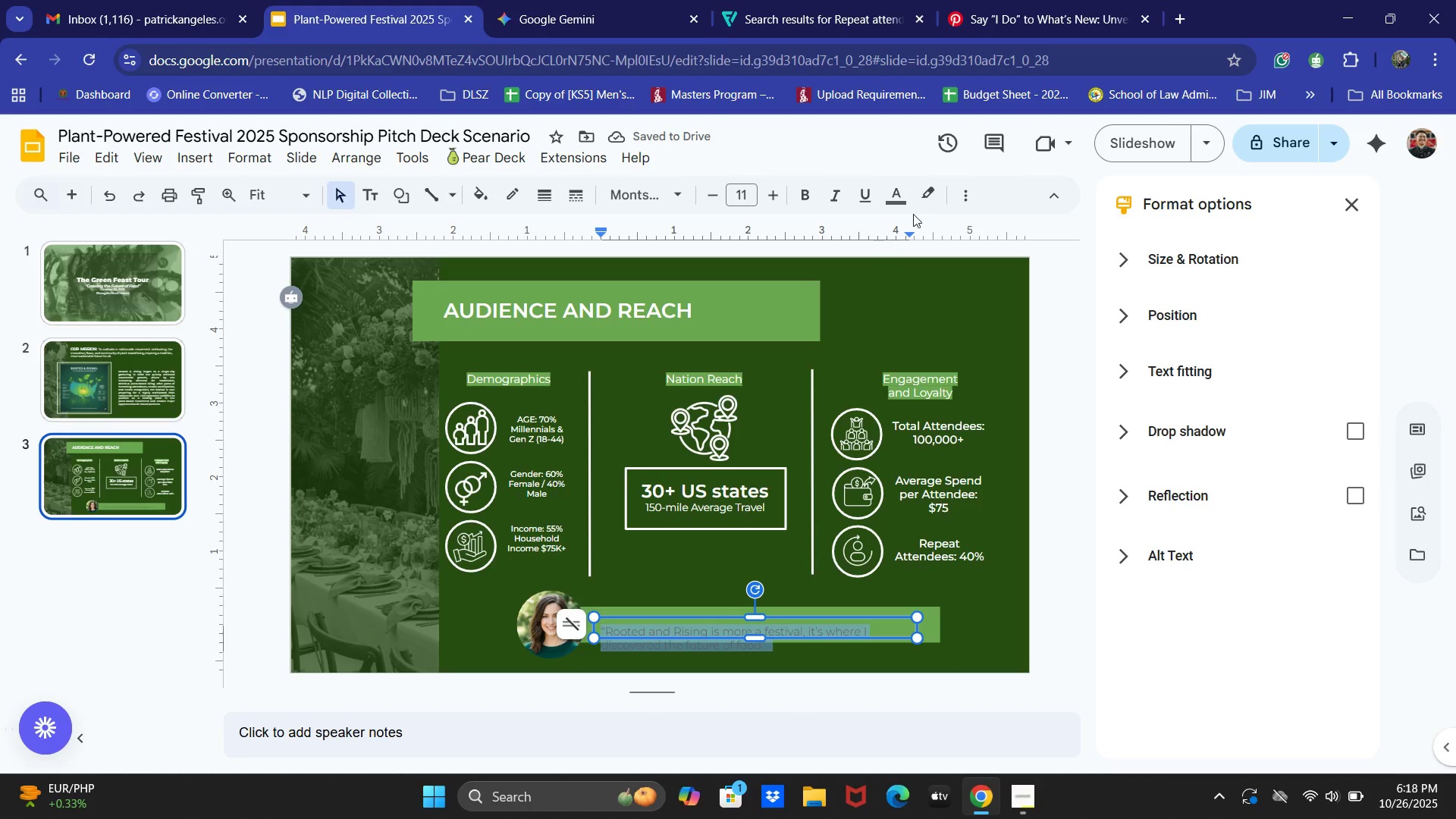 
left_click([906, 184])
 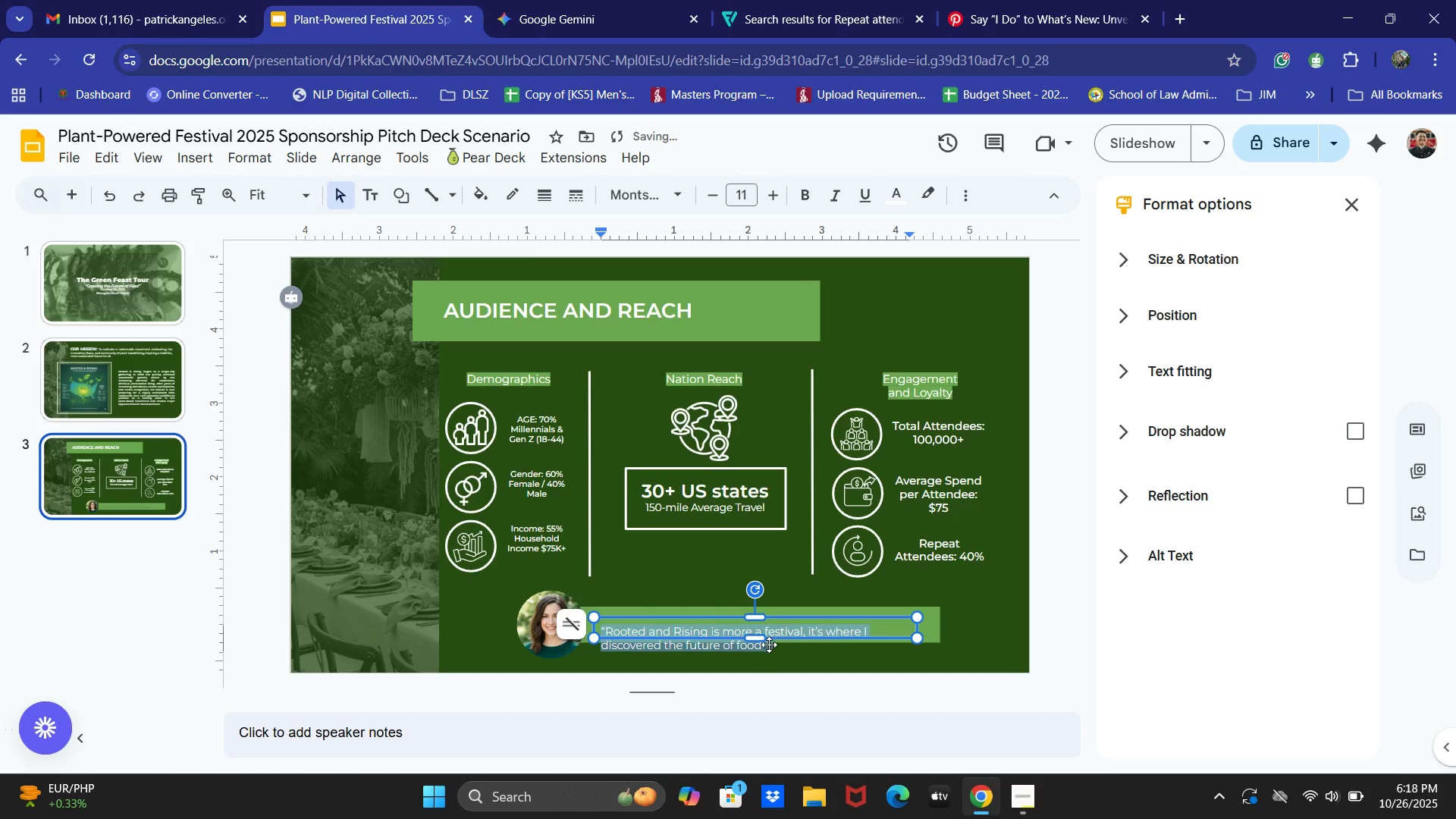 
double_click([765, 645])
 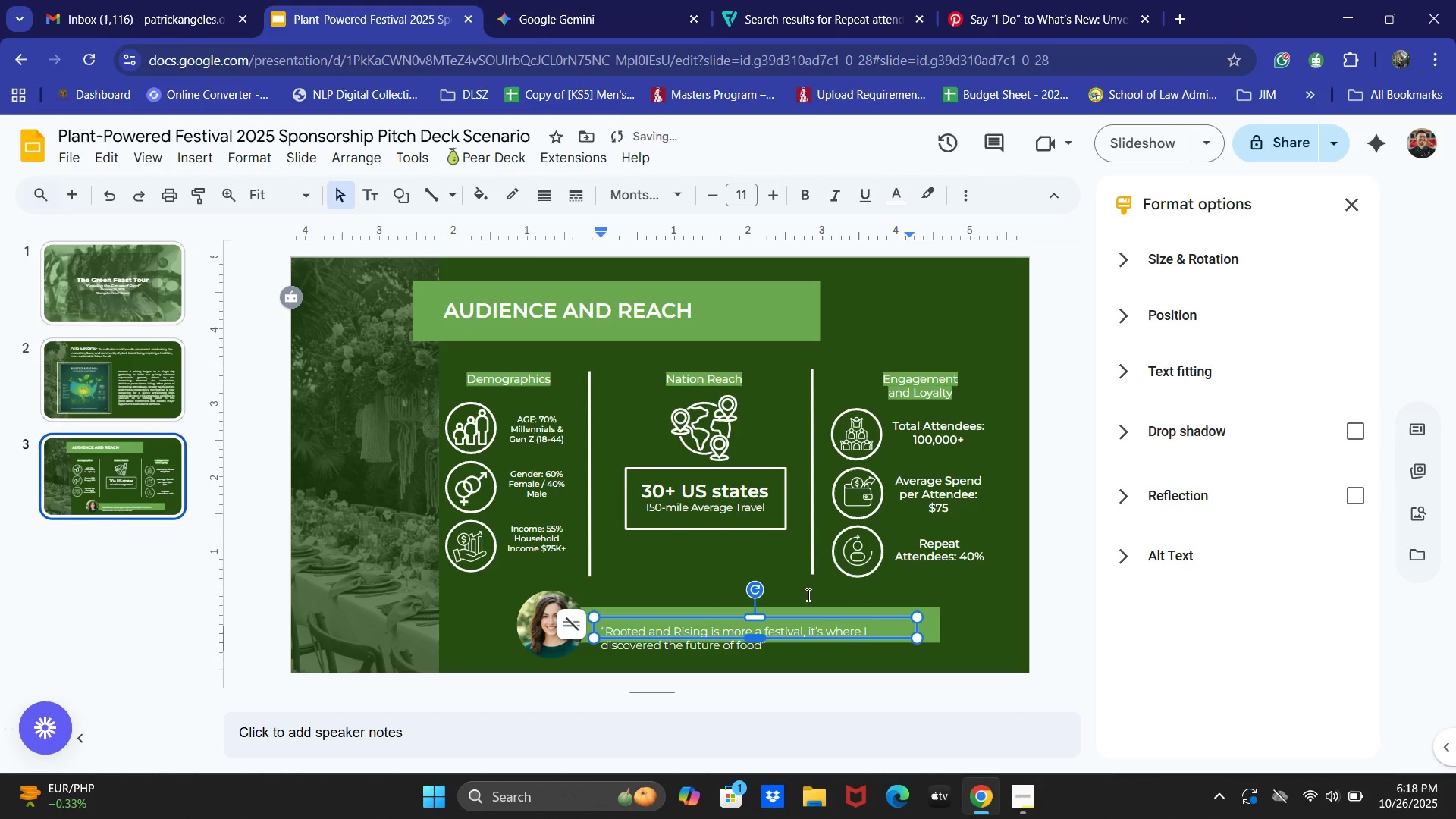 
type( Sarah L. Attendee)
 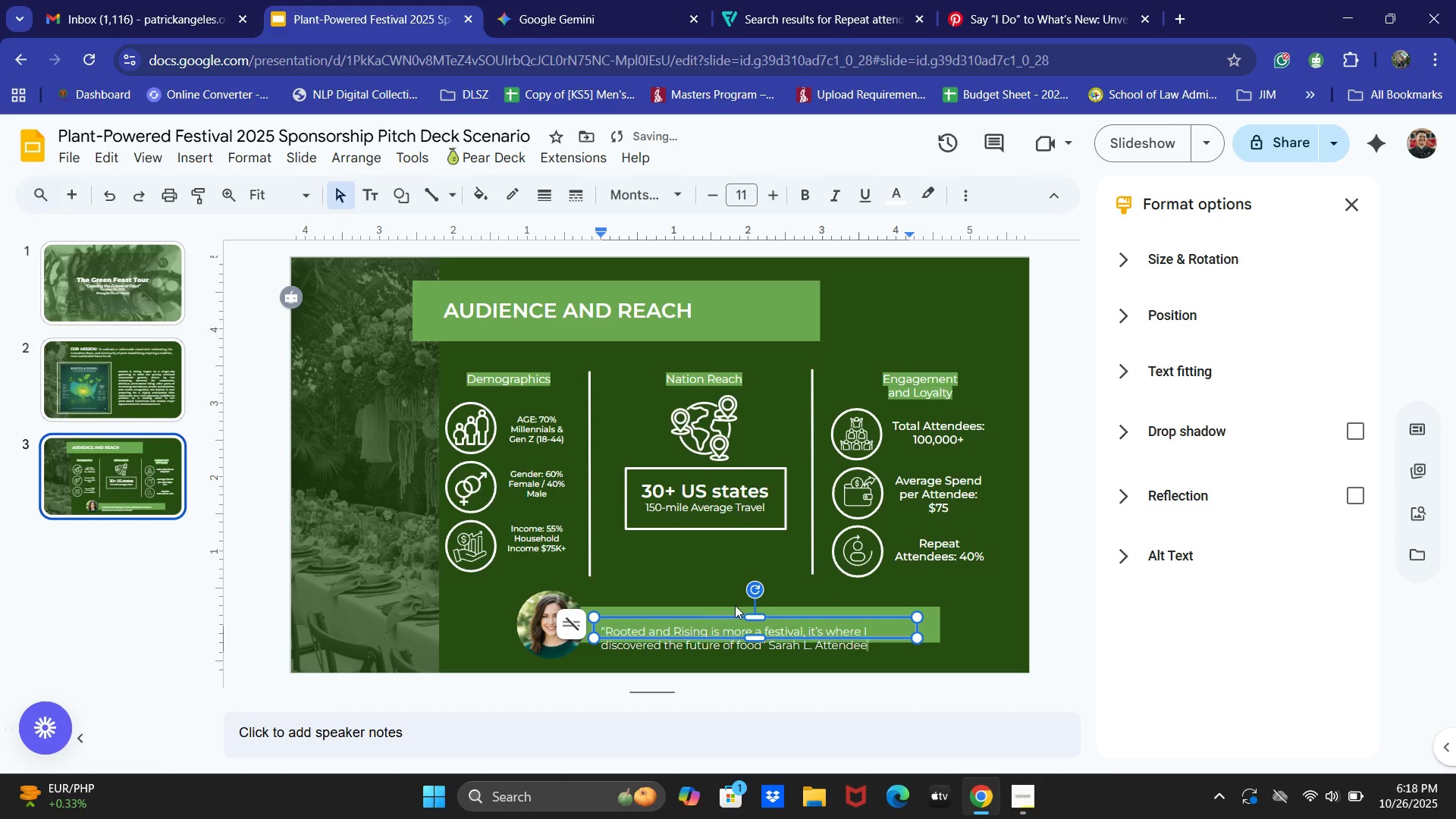 
left_click_drag(start_coordinate=[704, 621], to_coordinate=[704, 615])
 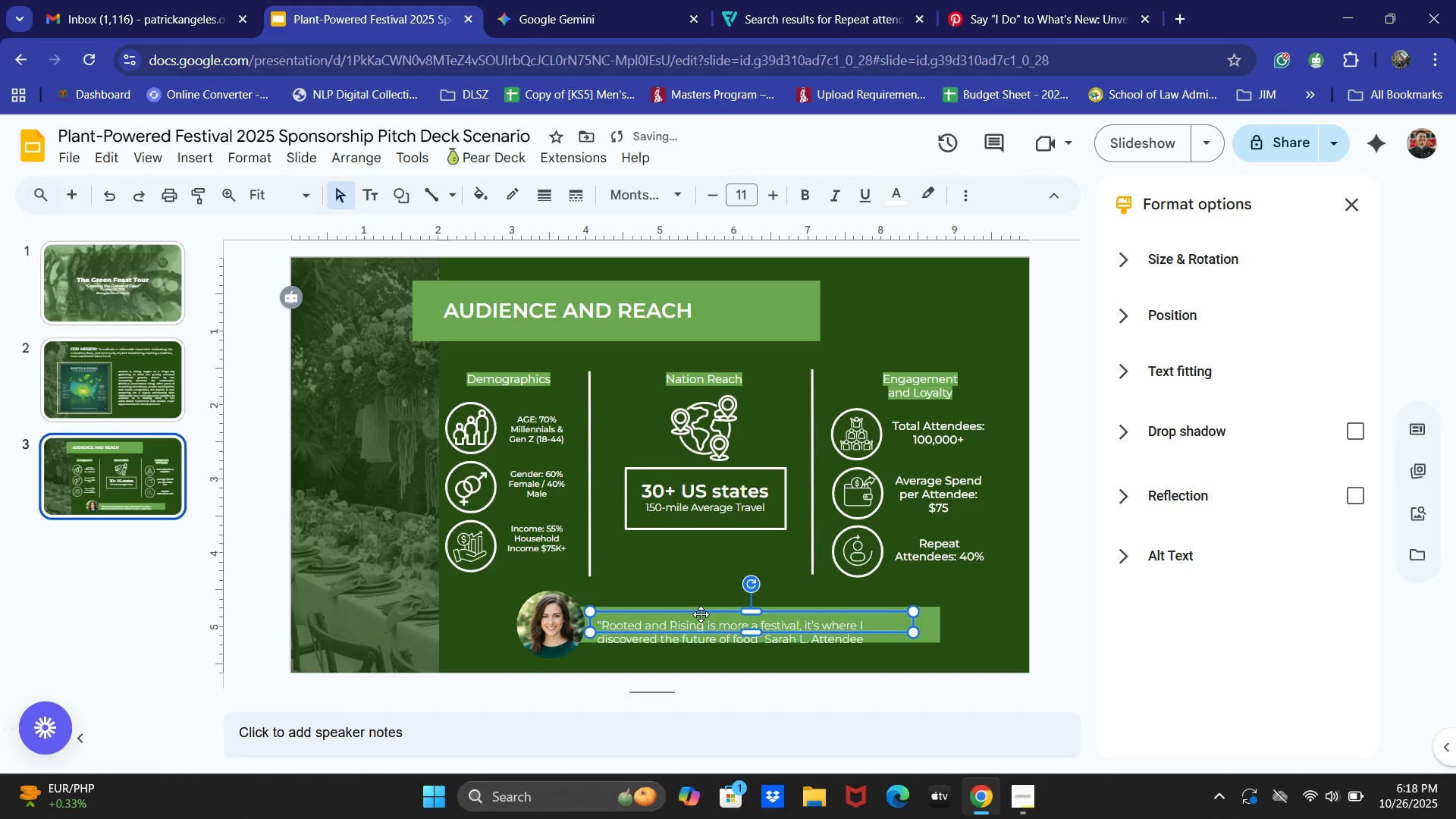 
key(ArrowUp)
 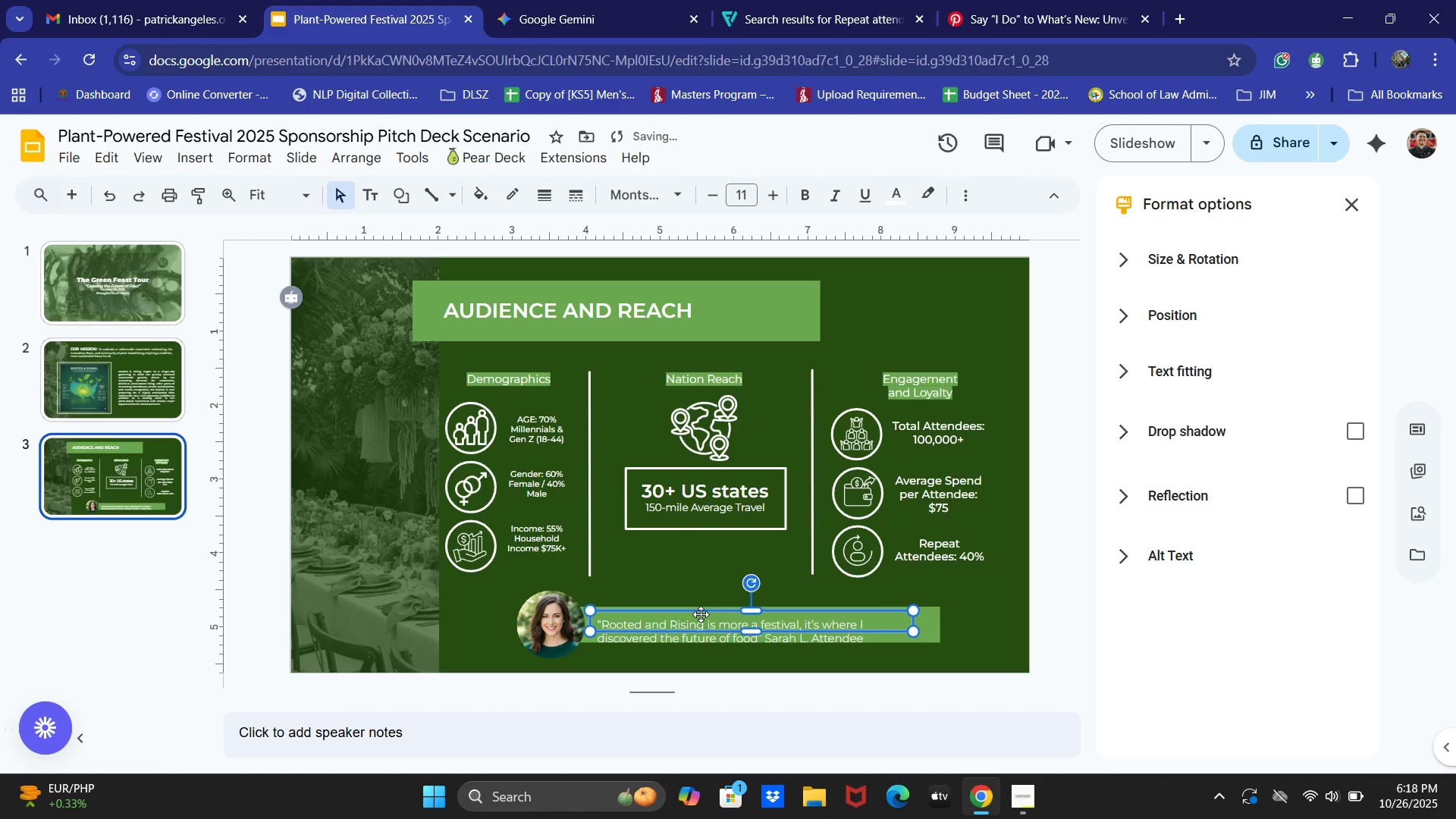 
key(ArrowUp)
 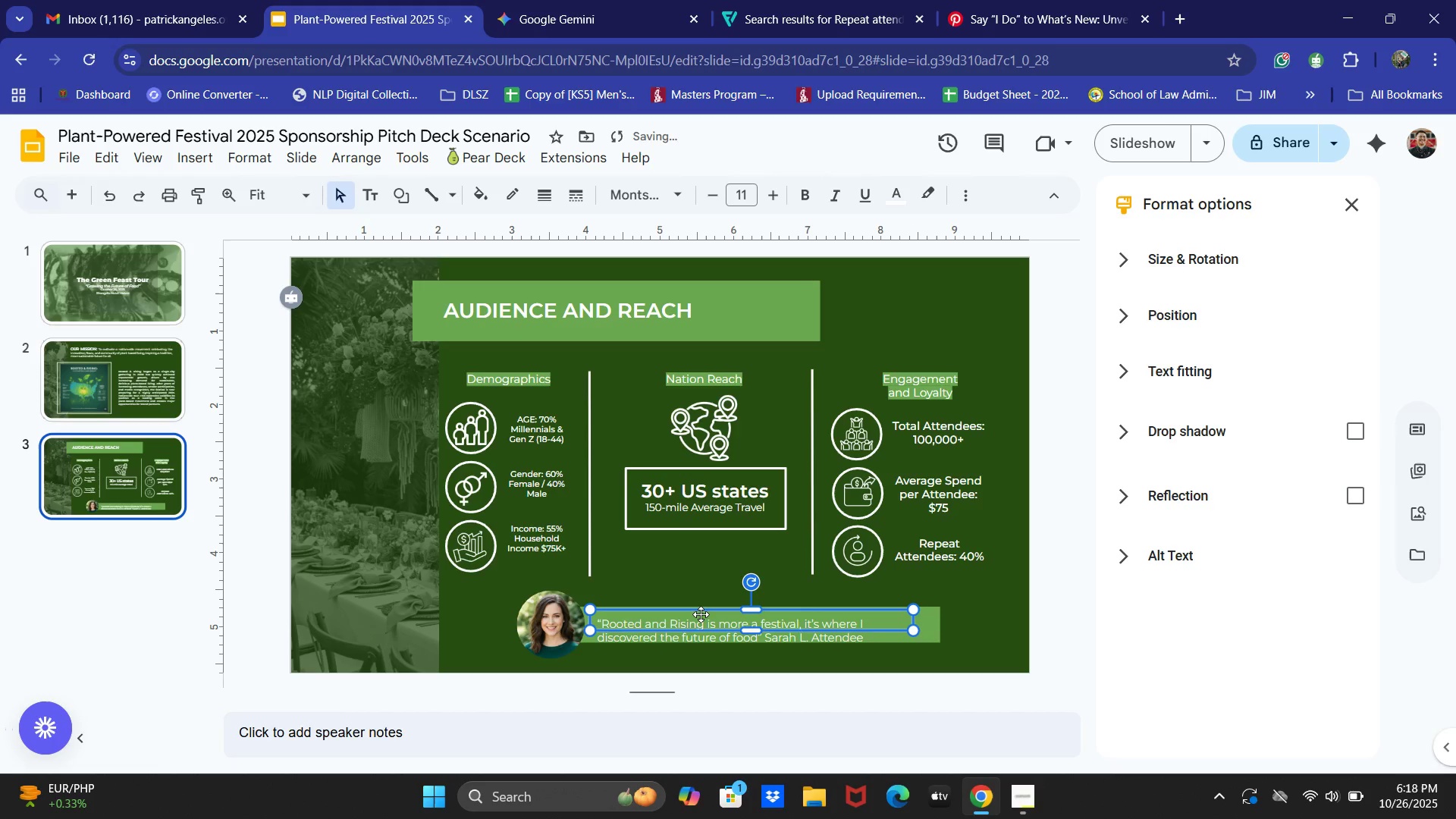 
key(ArrowUp)
 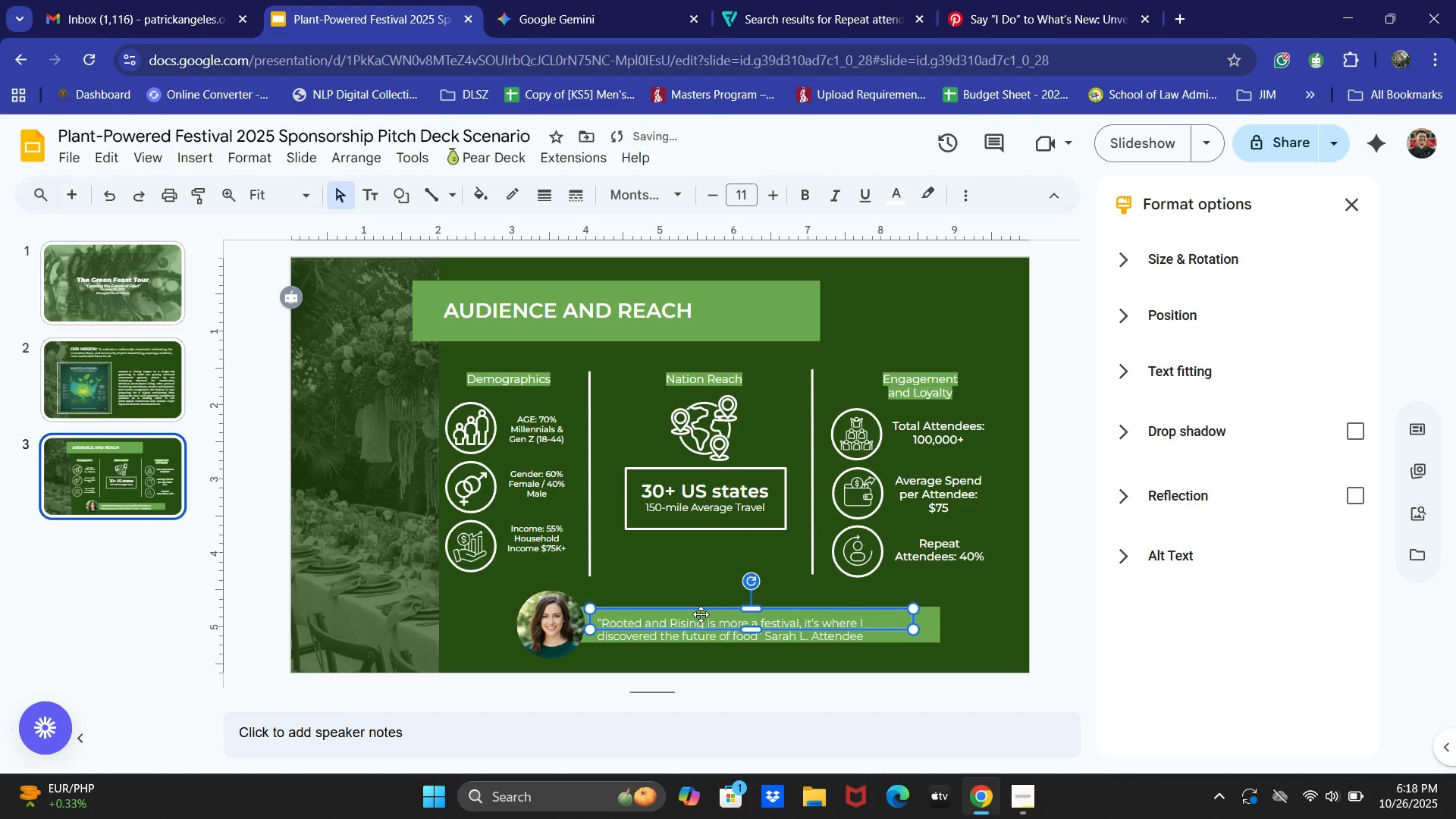 
key(ArrowUp)
 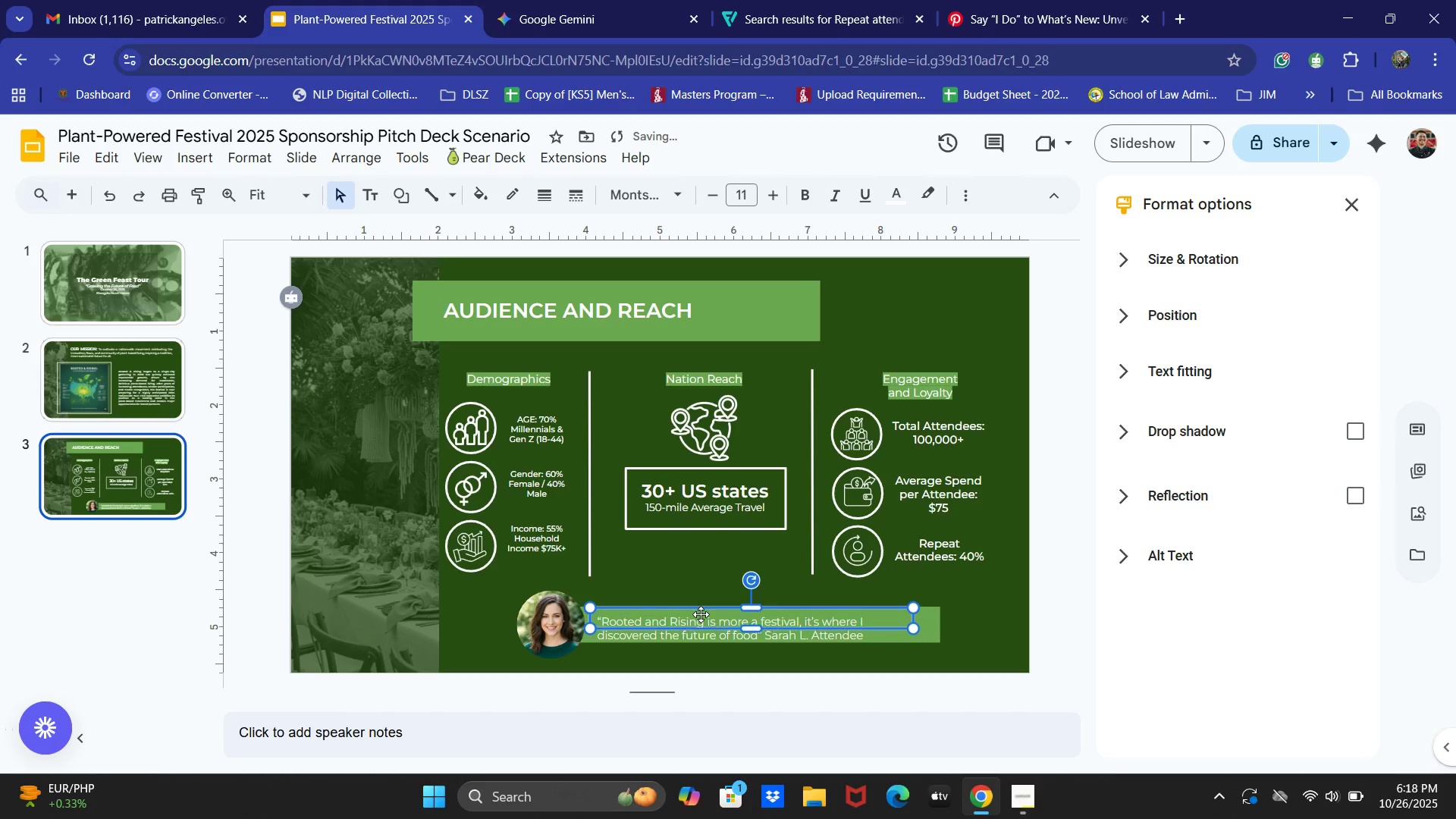 
key(ArrowUp)
 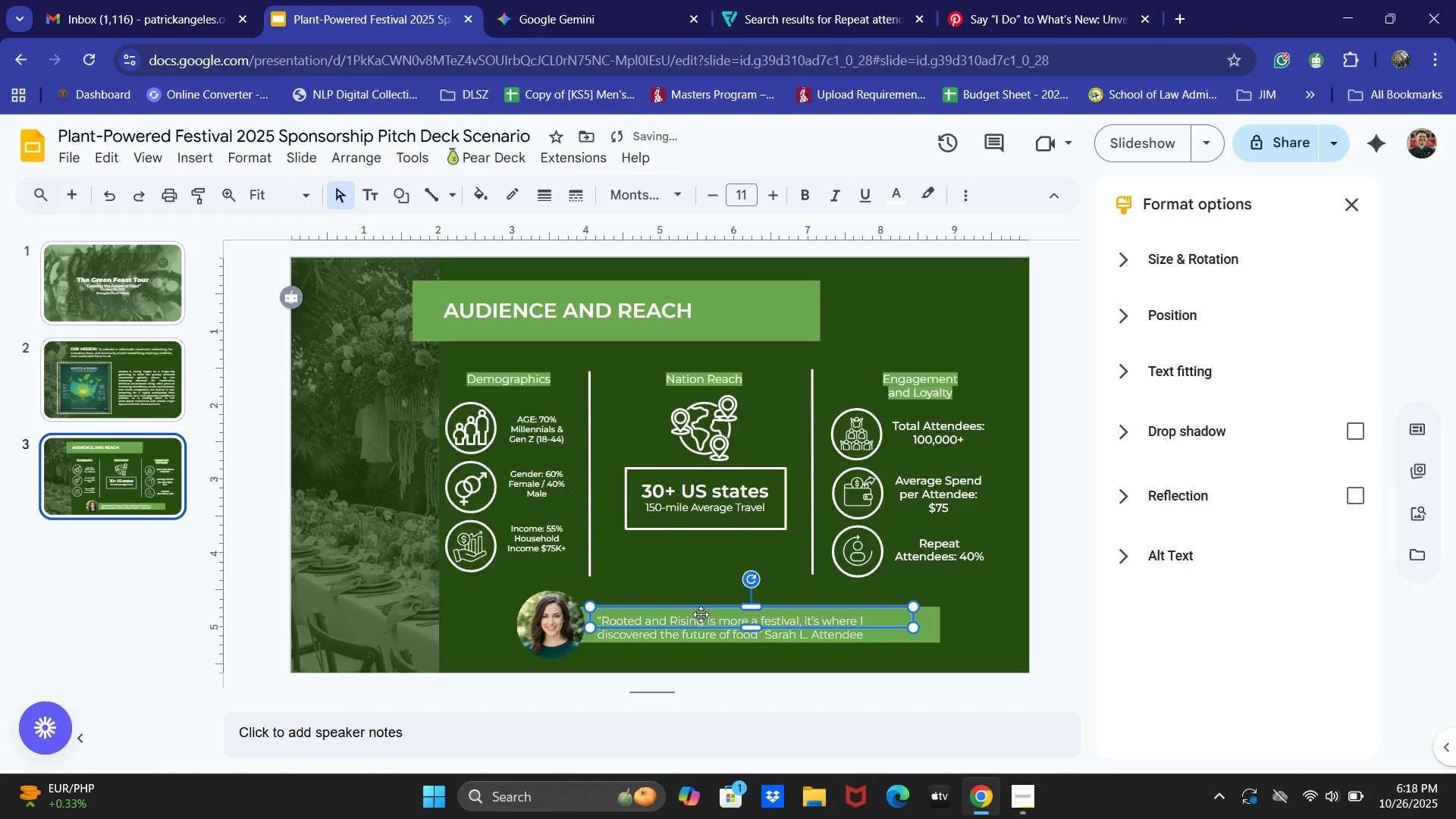 
key(ArrowUp)
 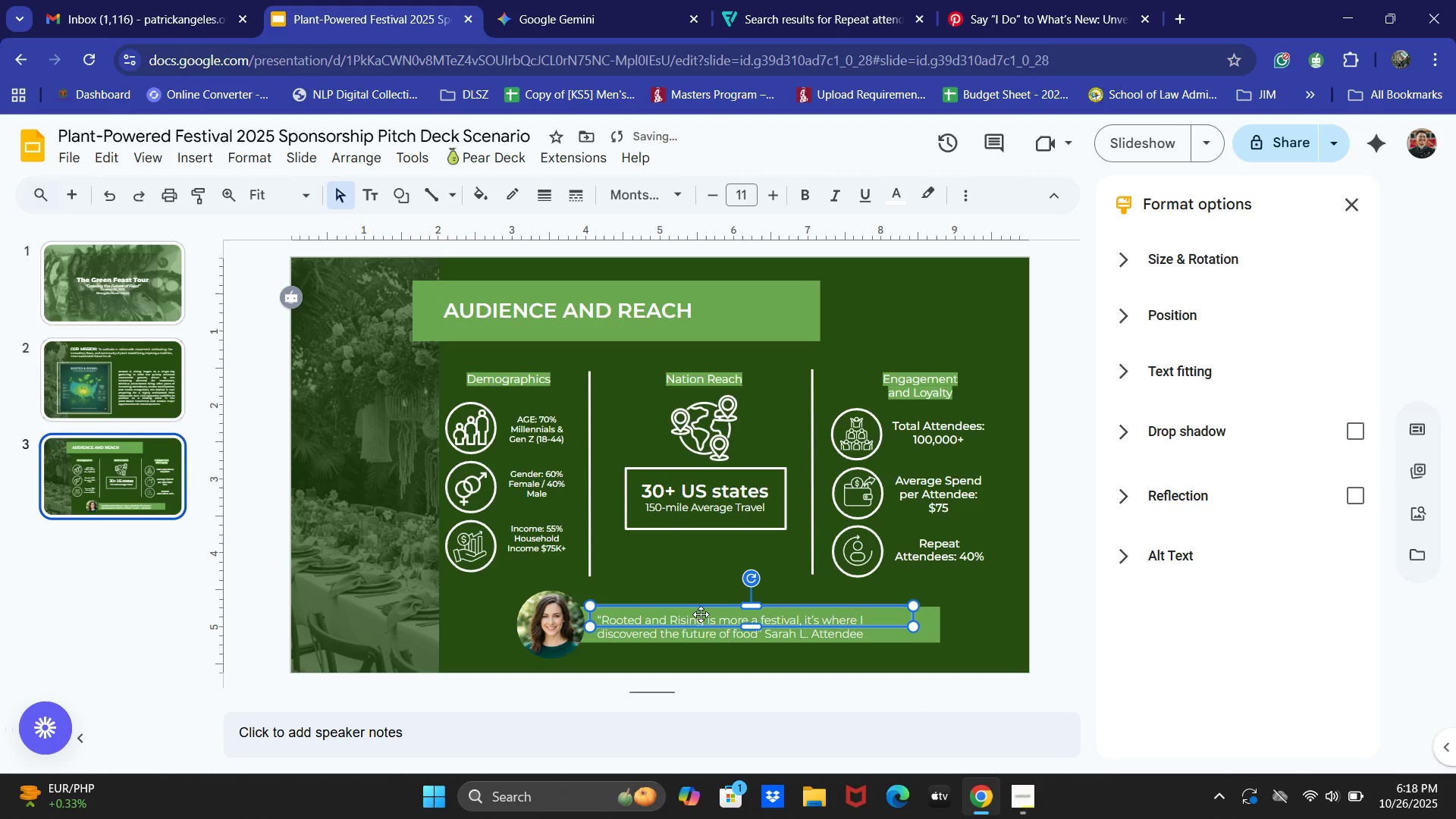 
key(ArrowUp)
 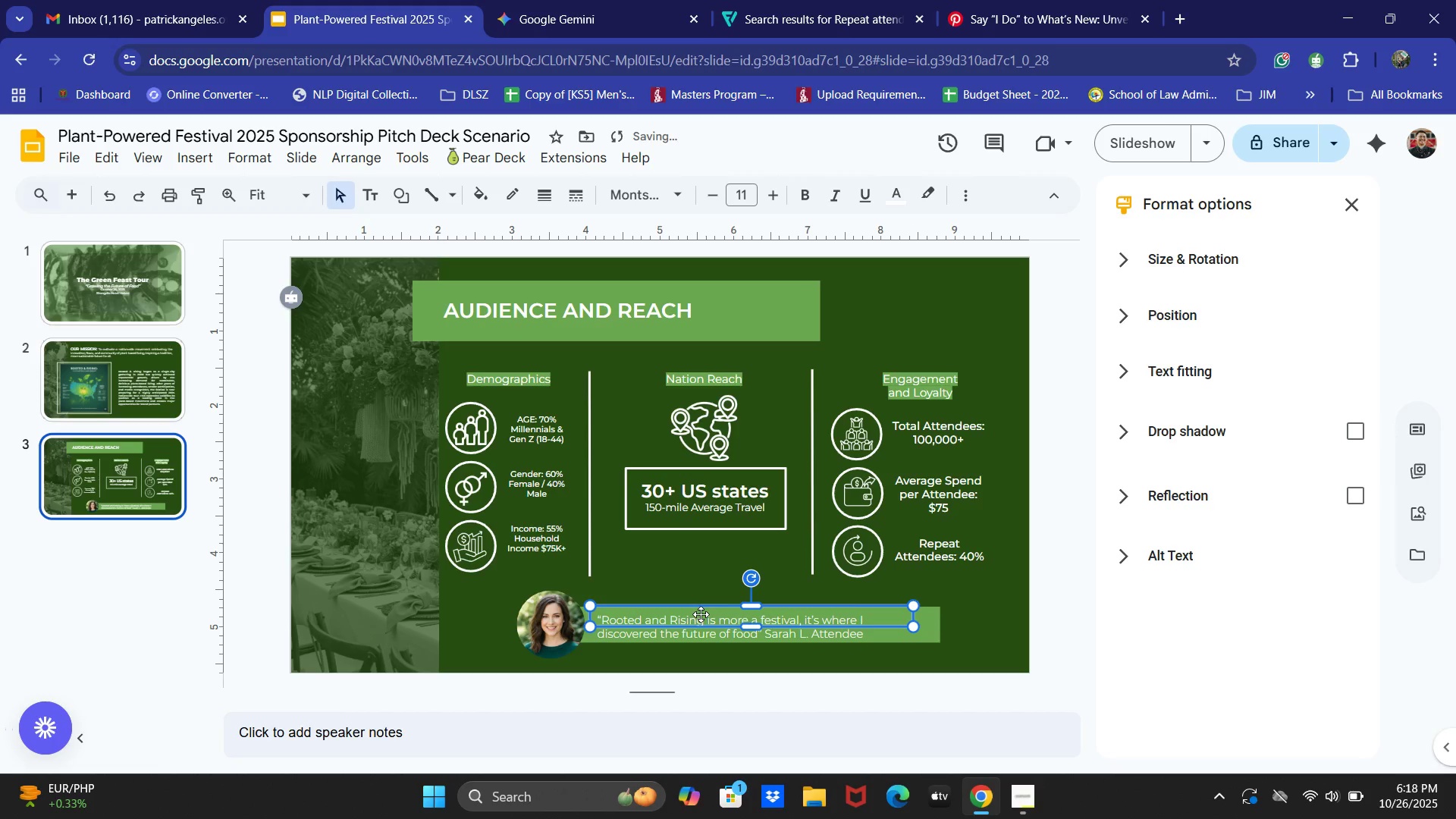 
key(ArrowUp)
 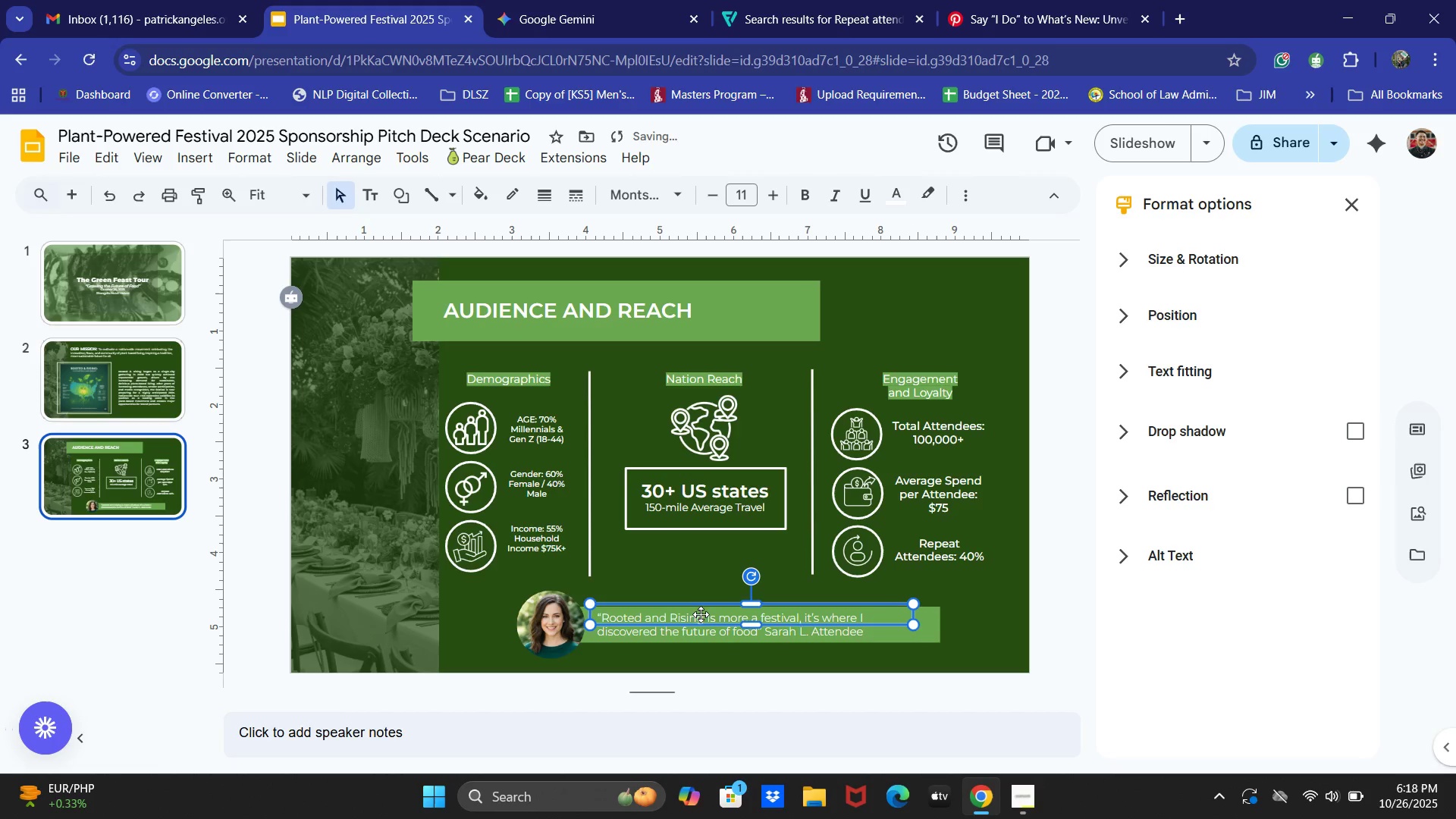 
key(ArrowUp)
 